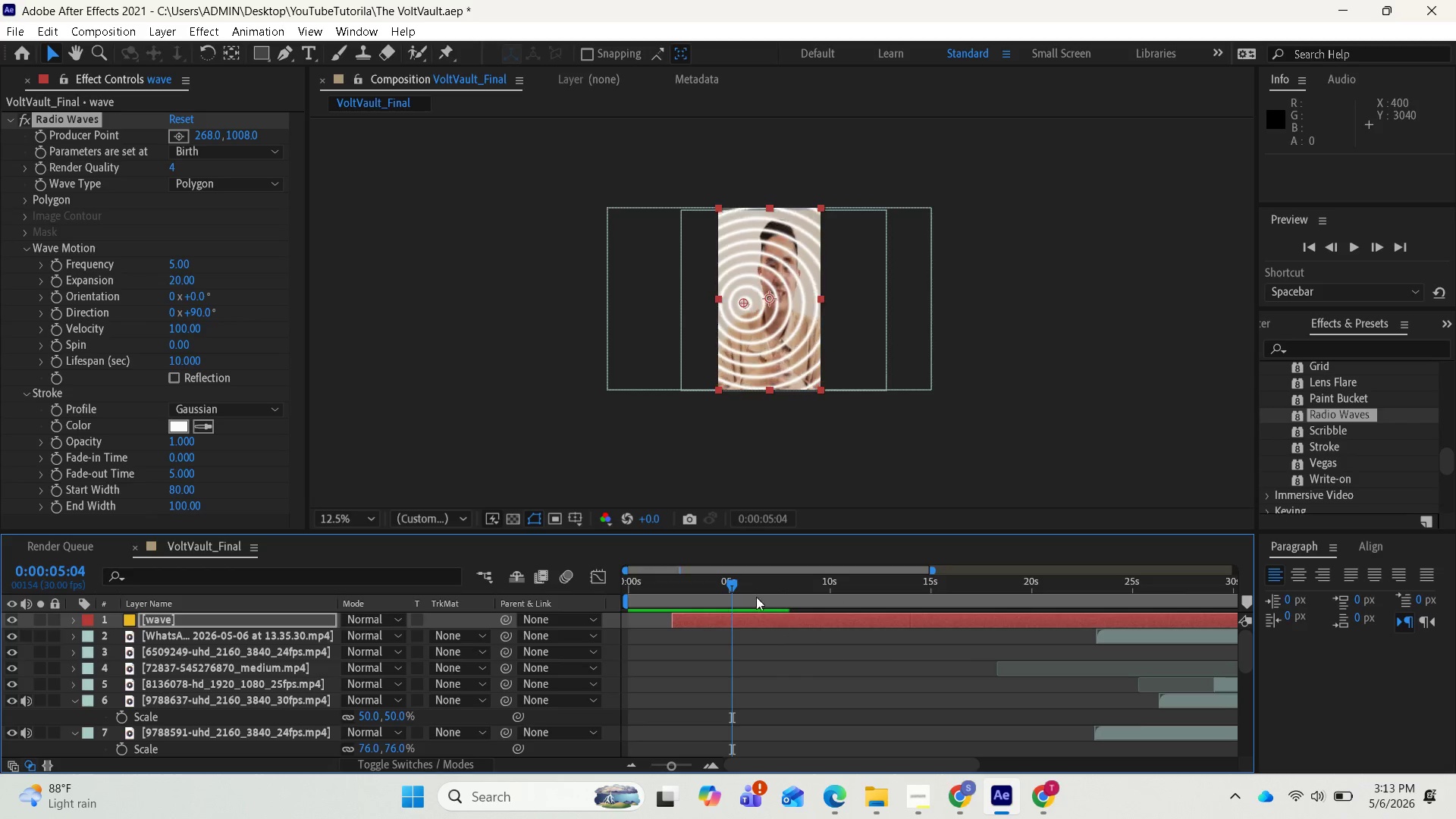 
scroll: coordinate [796, 646], scroll_direction: down, amount: 19.0
 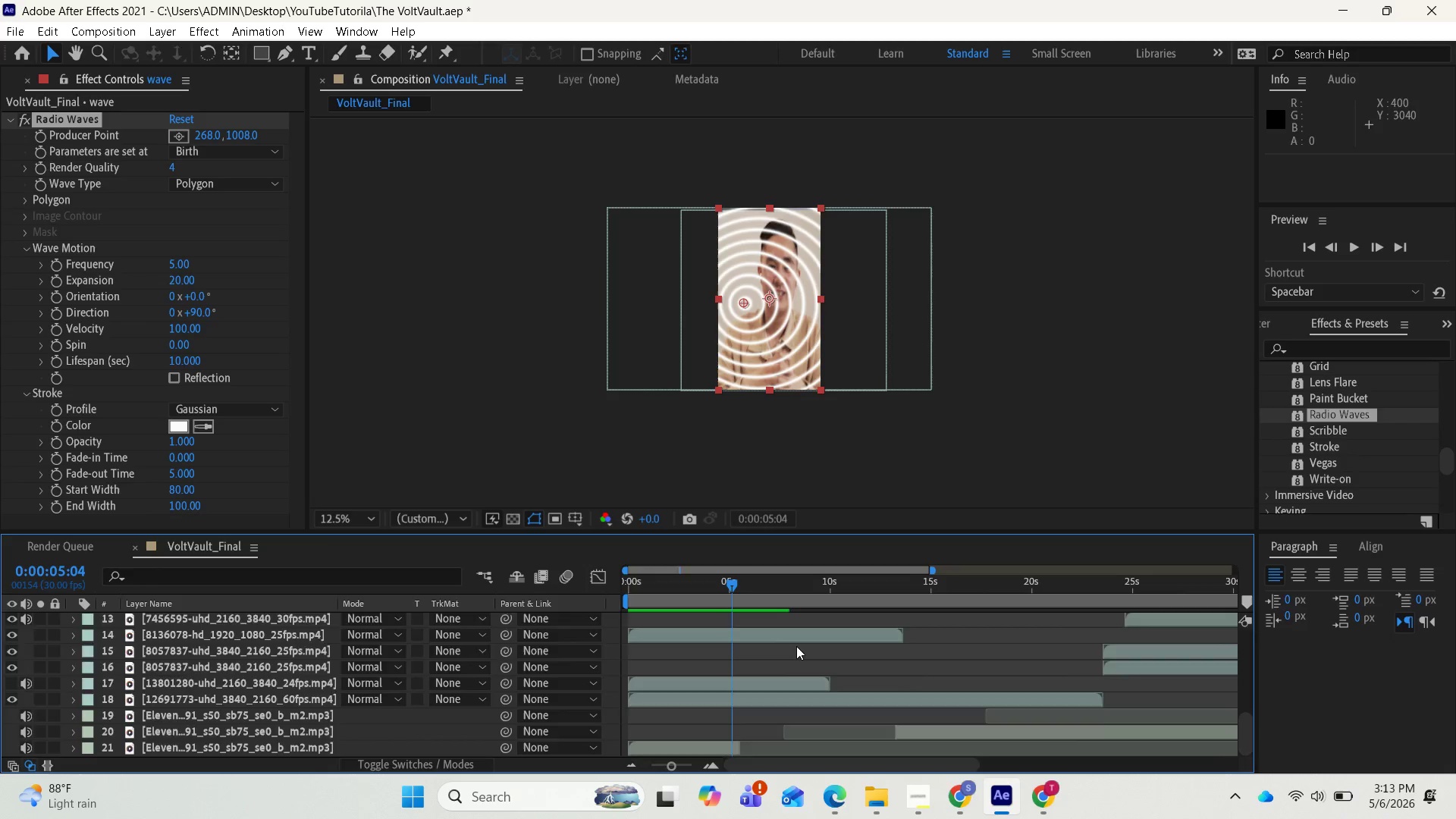 
scroll: coordinate [796, 643], scroll_direction: up, amount: 9.0
 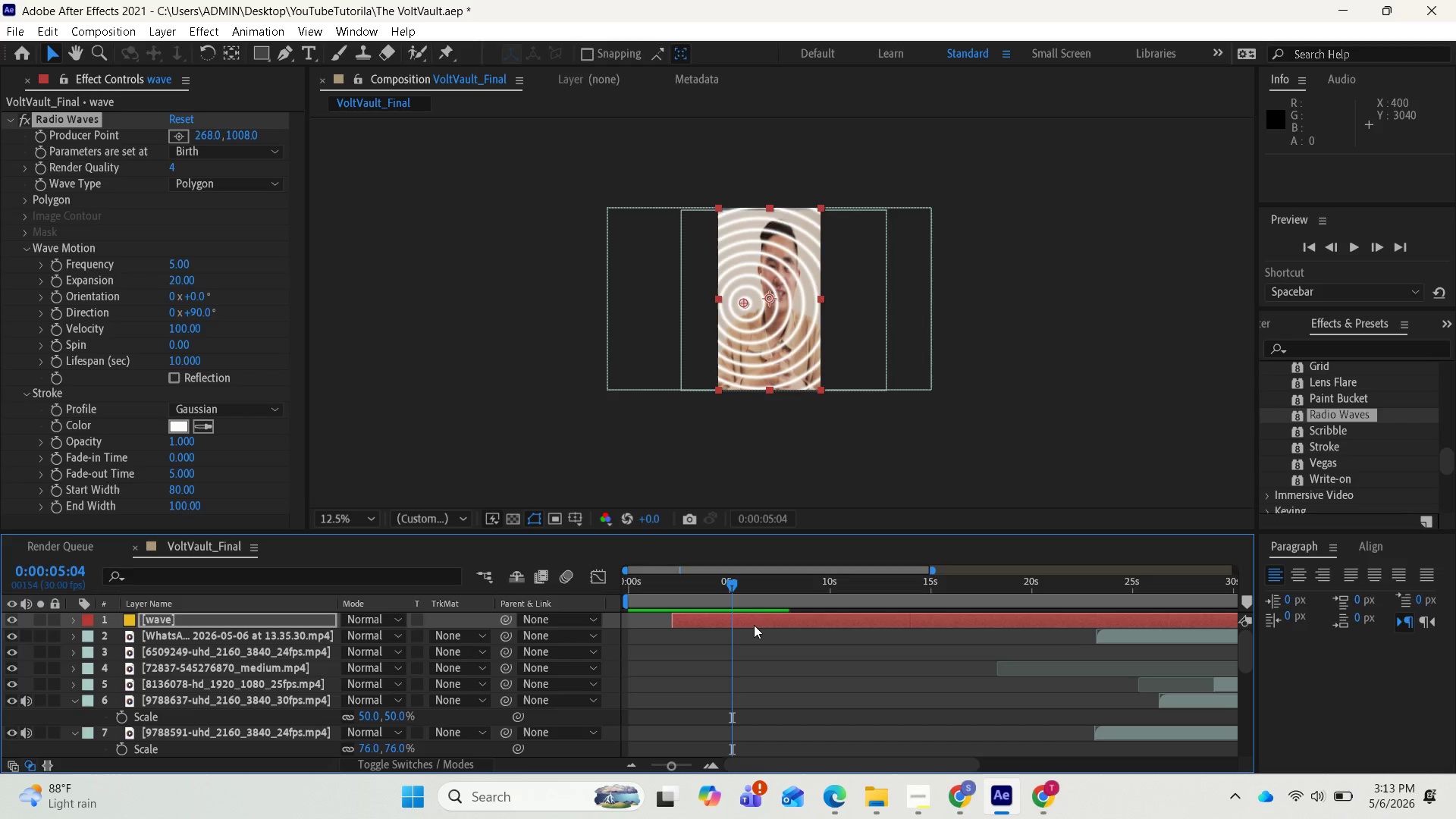 
left_click_drag(start_coordinate=[754, 625], to_coordinate=[804, 629])
 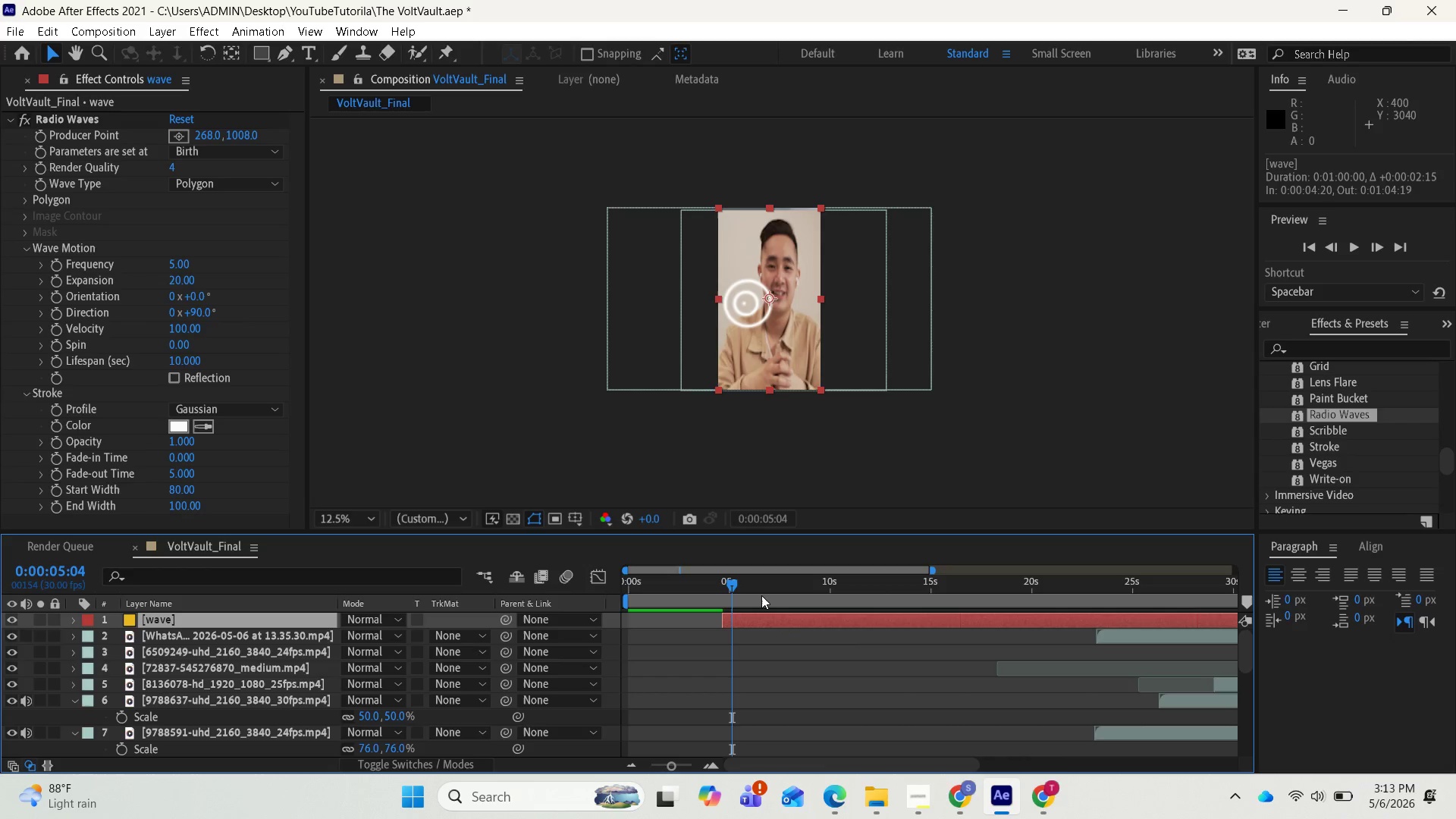 
wait(5.59)
 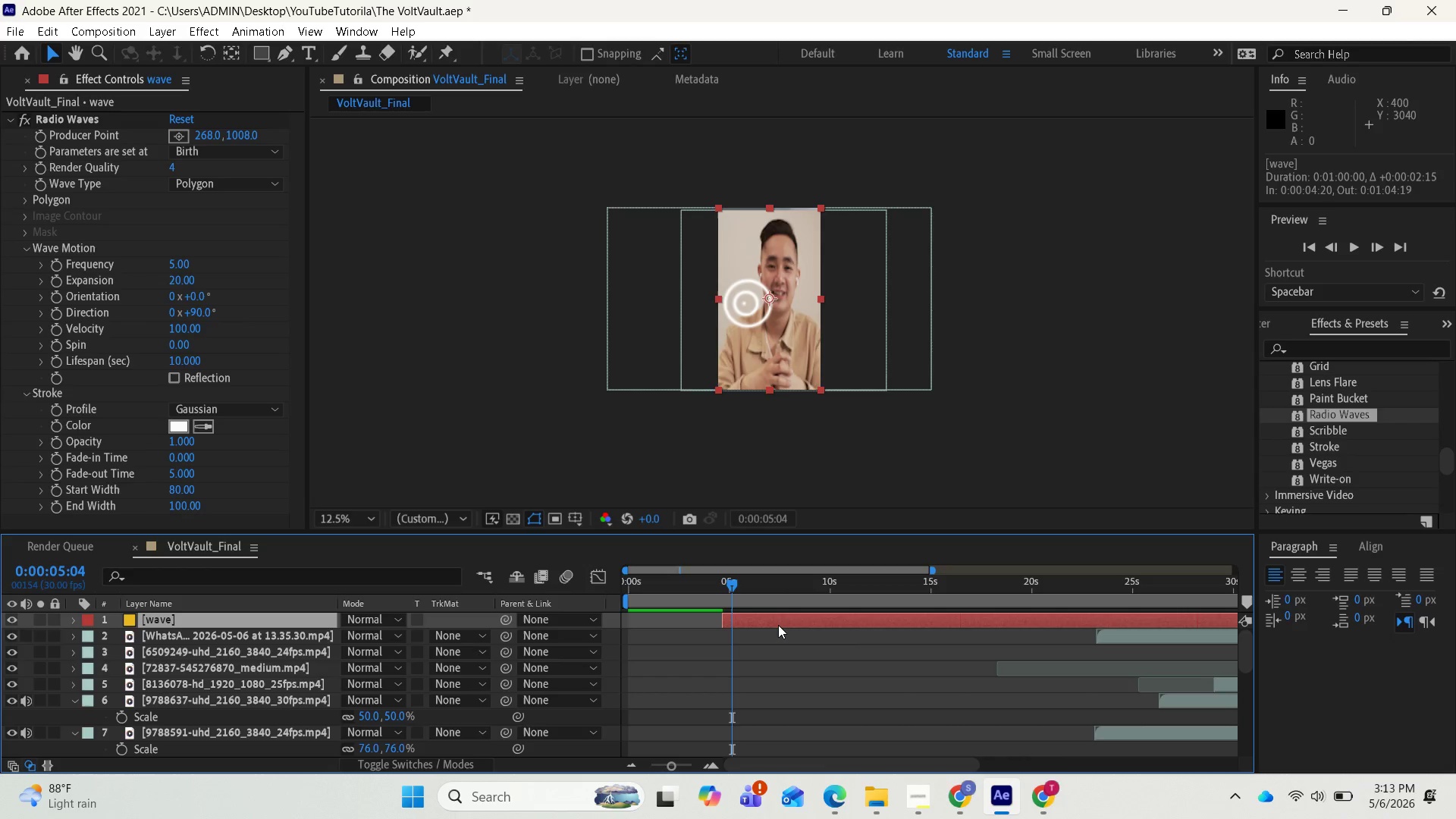 
left_click_drag(start_coordinate=[752, 620], to_coordinate=[761, 625])
 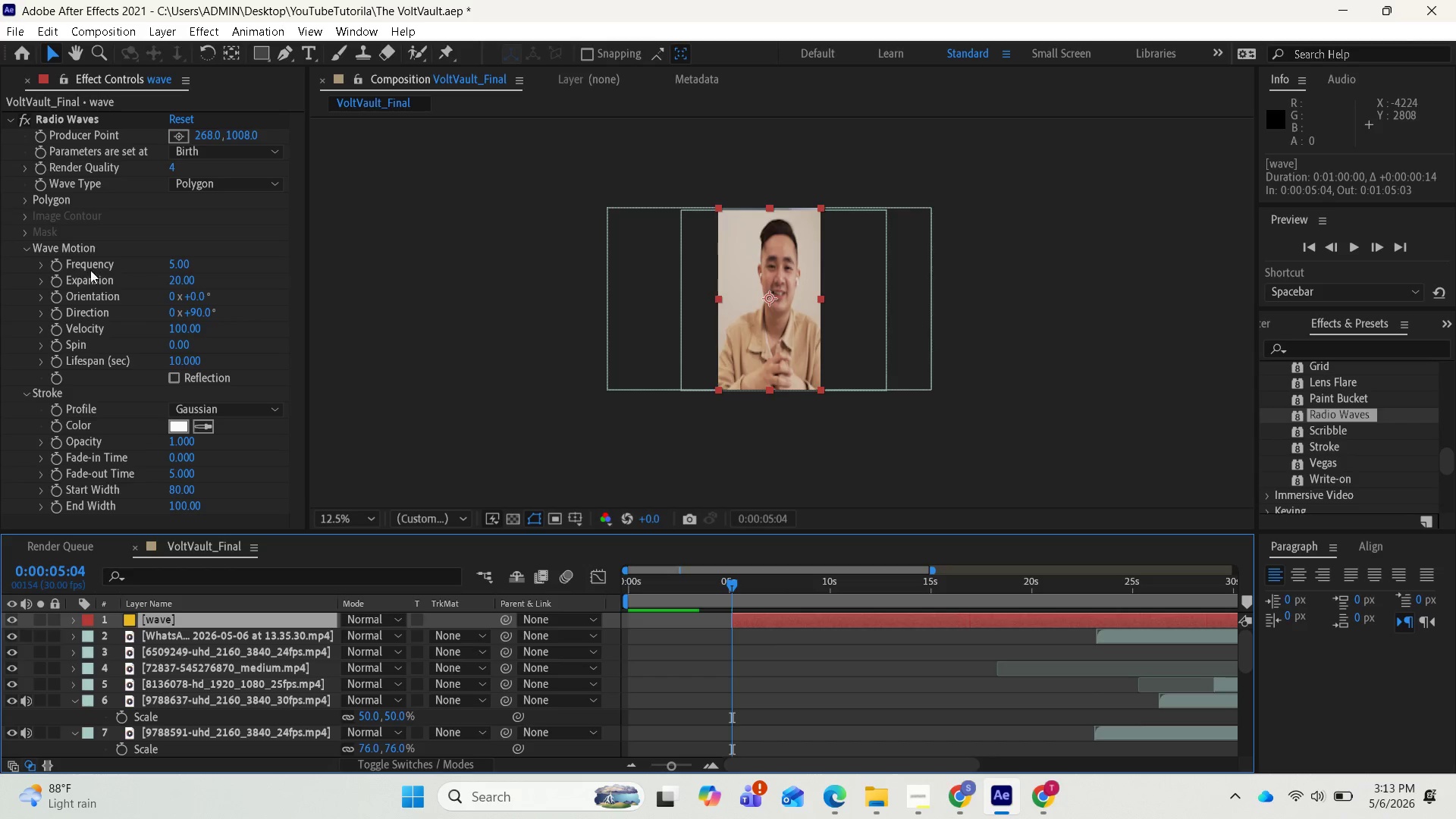 
left_click([57, 263])
 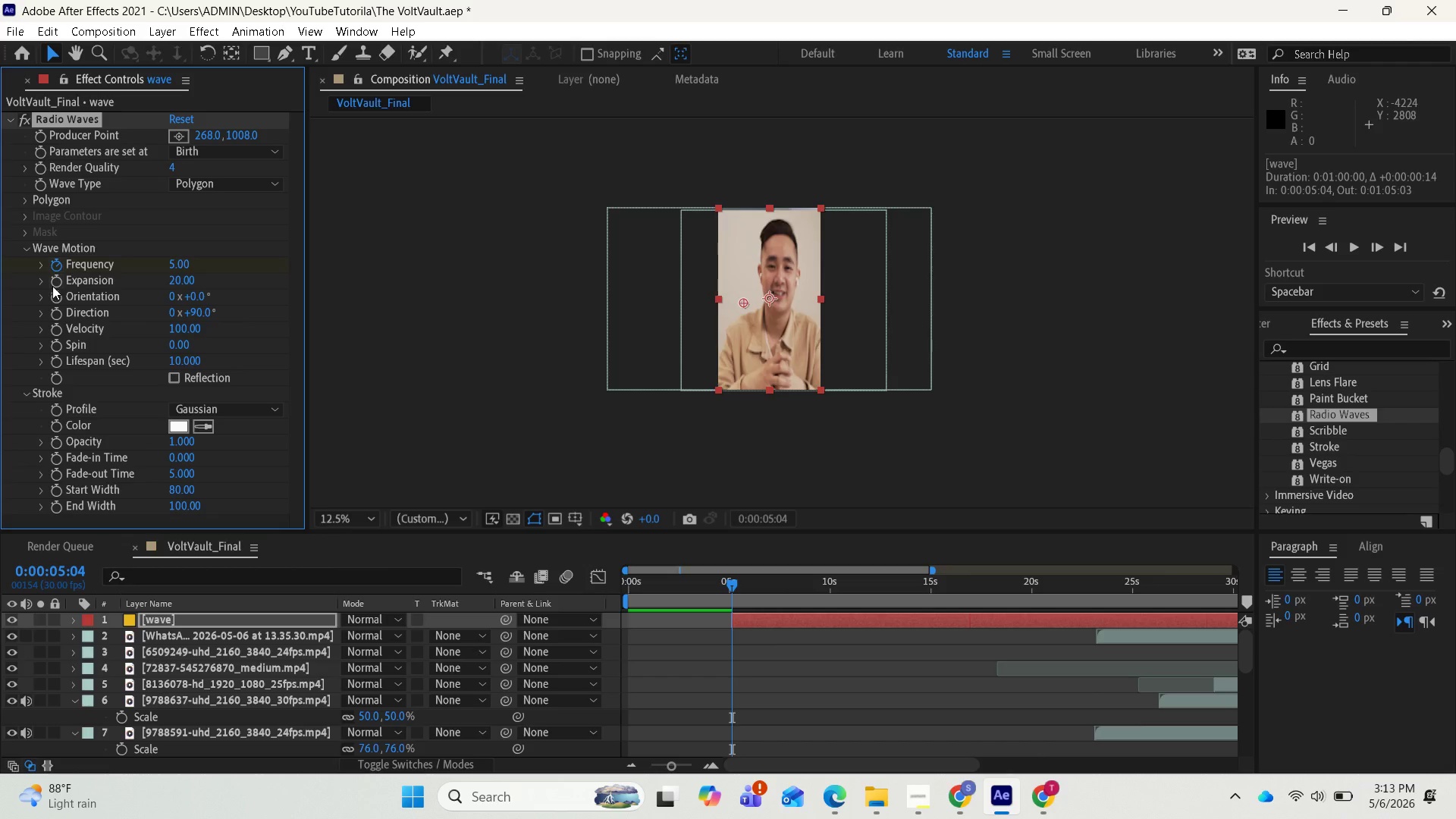 
left_click([54, 282])
 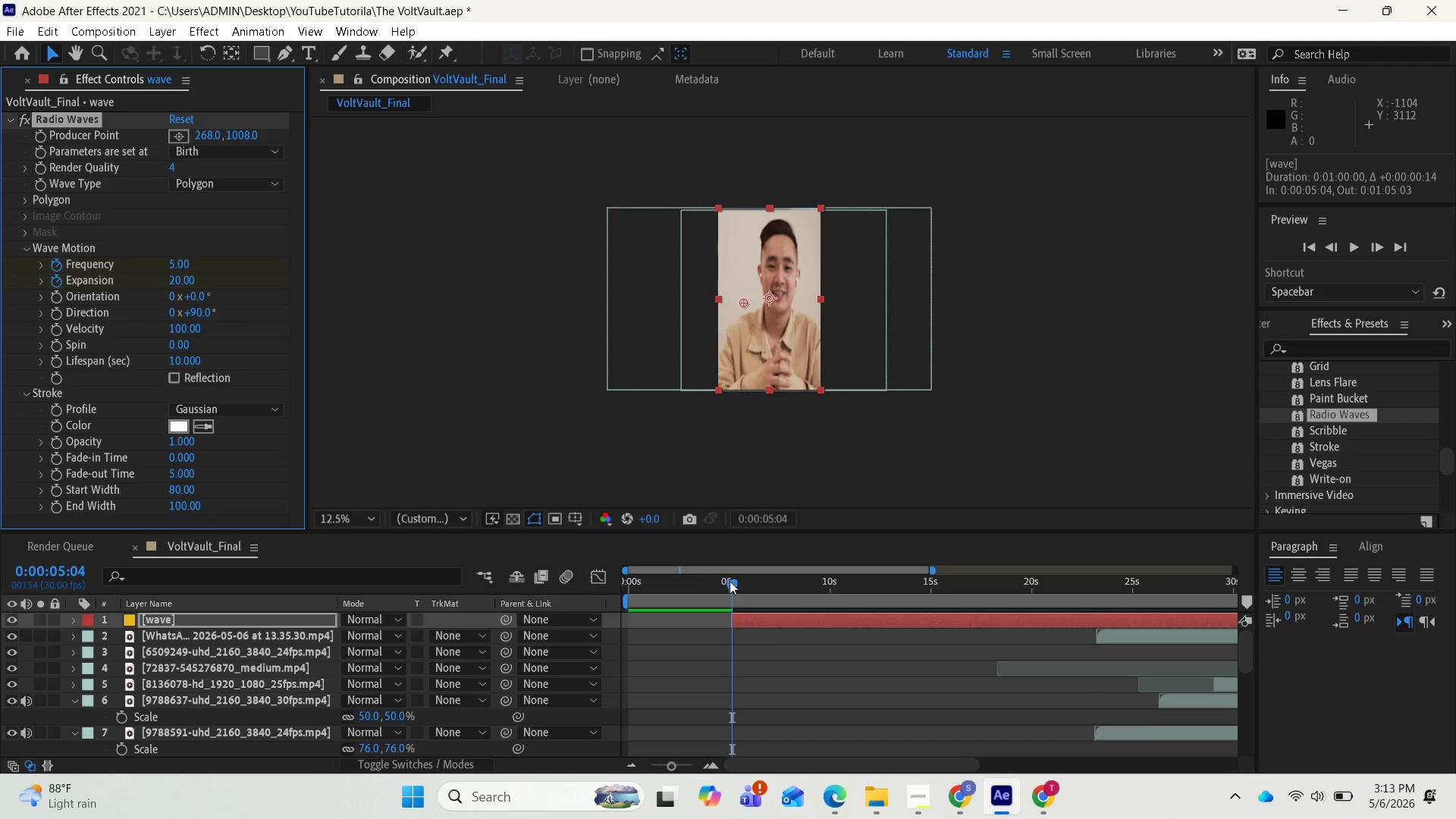 
left_click_drag(start_coordinate=[730, 585], to_coordinate=[875, 586])
 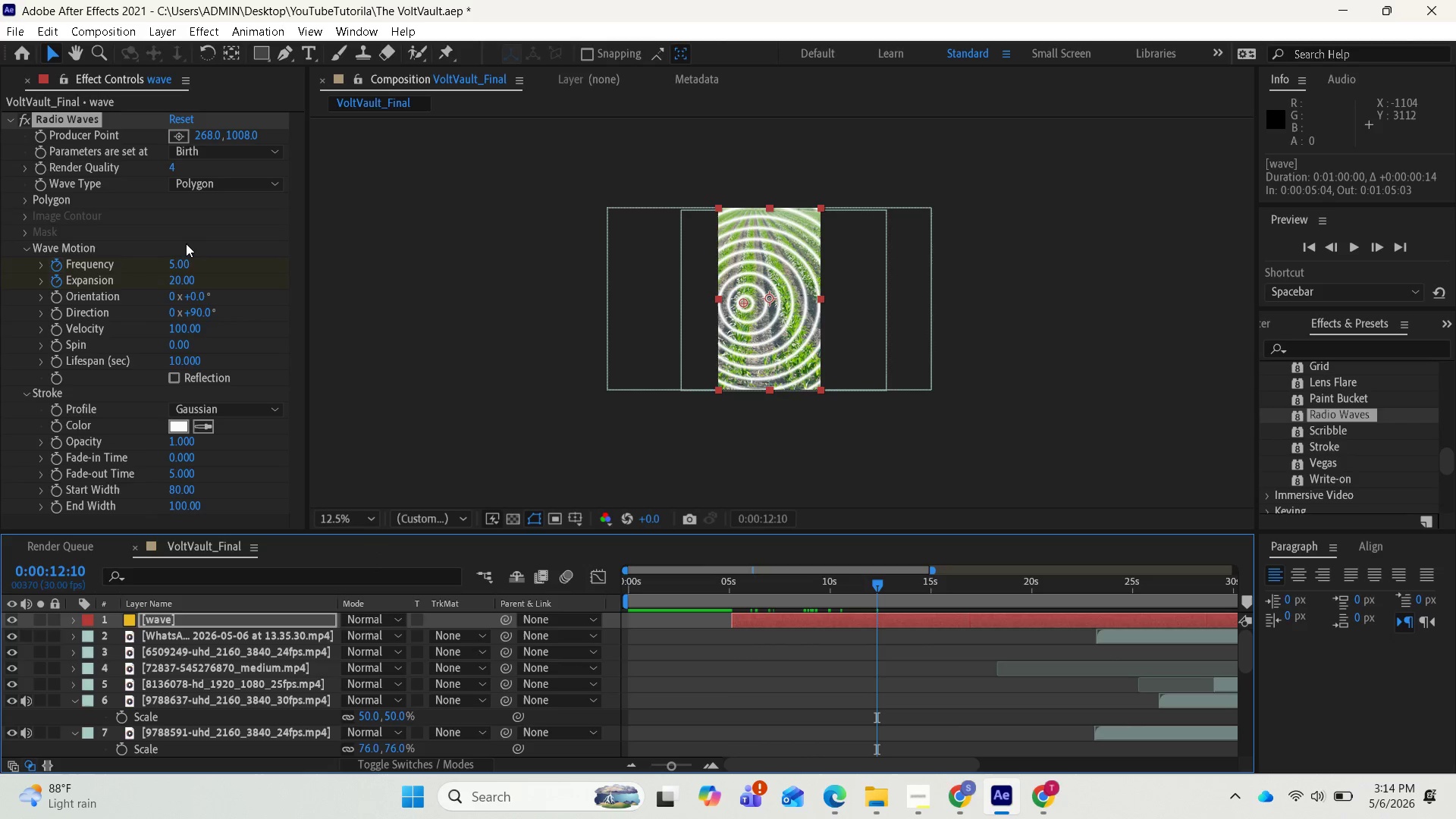 
left_click([188, 263])
 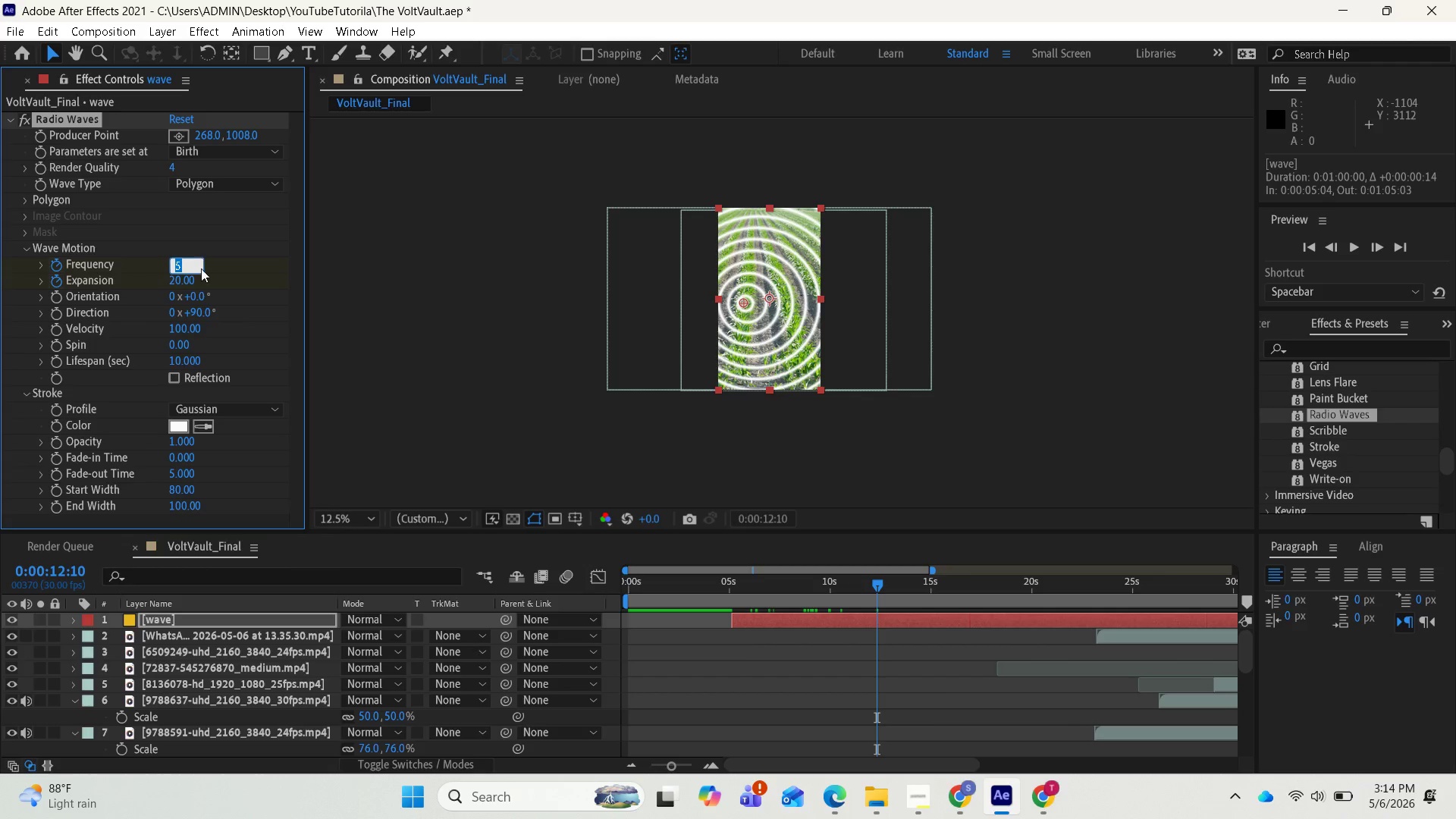 
key(0)
 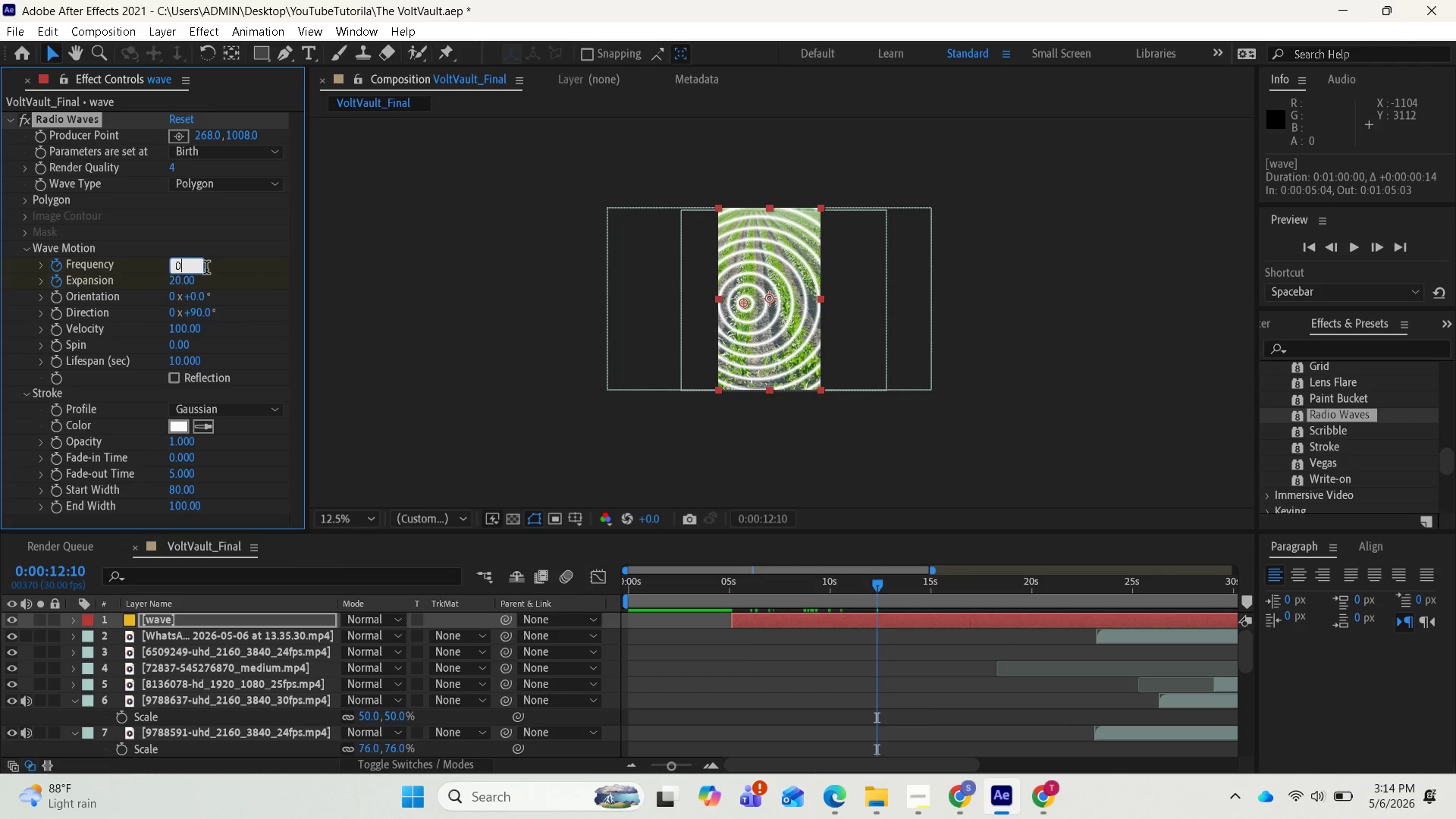 
key(Enter)
 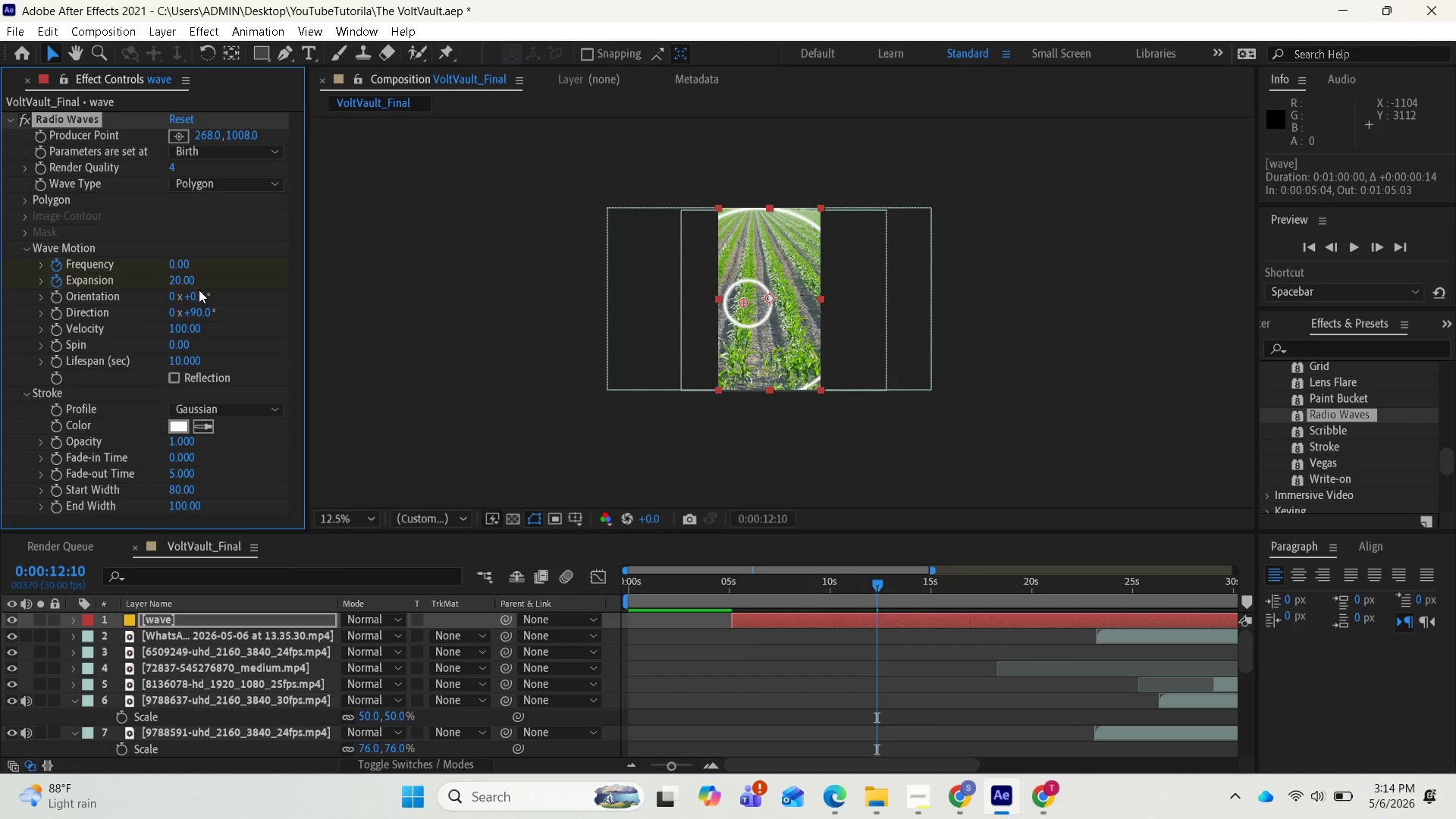 
left_click([189, 280])
 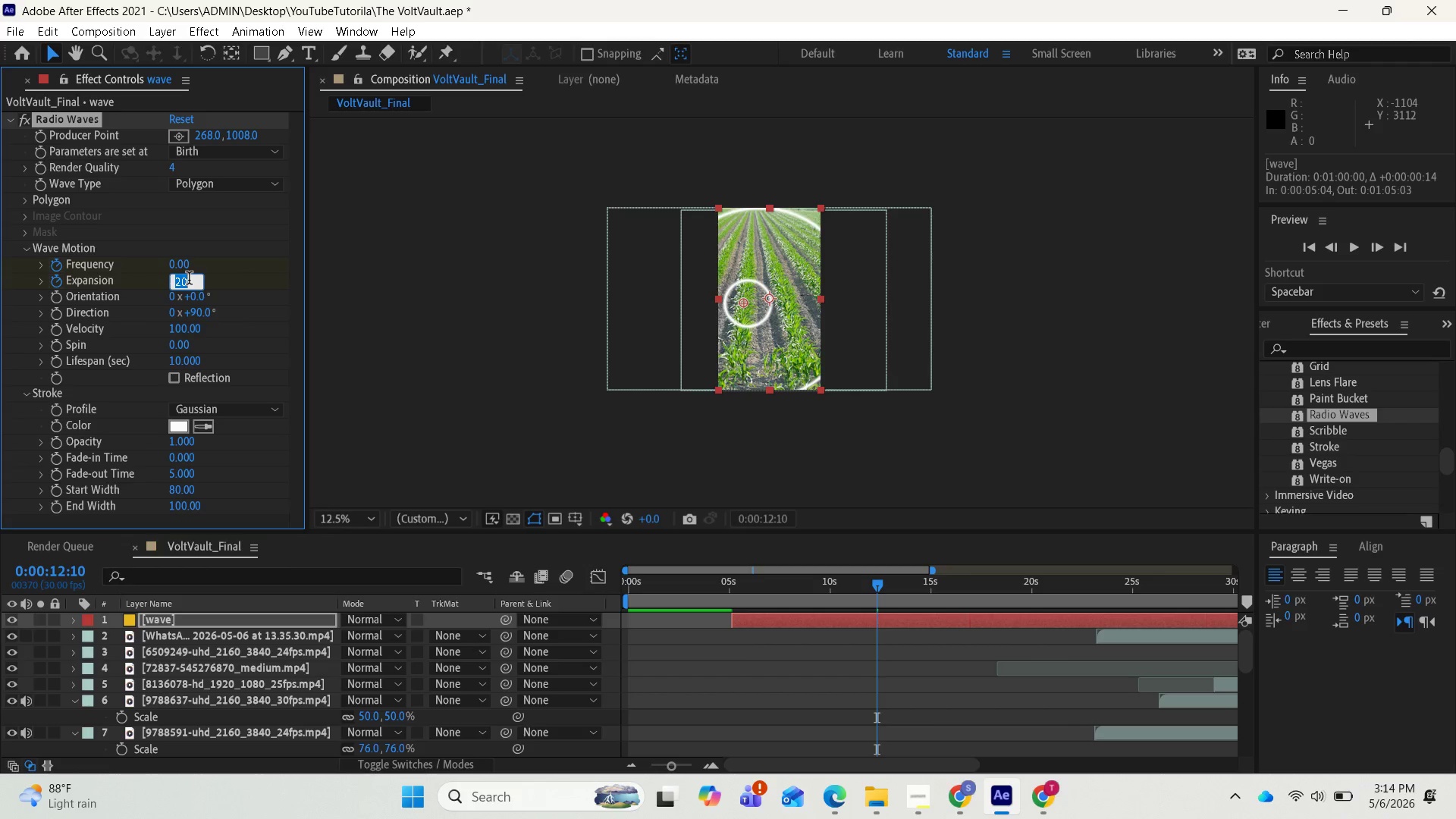 
key(0)
 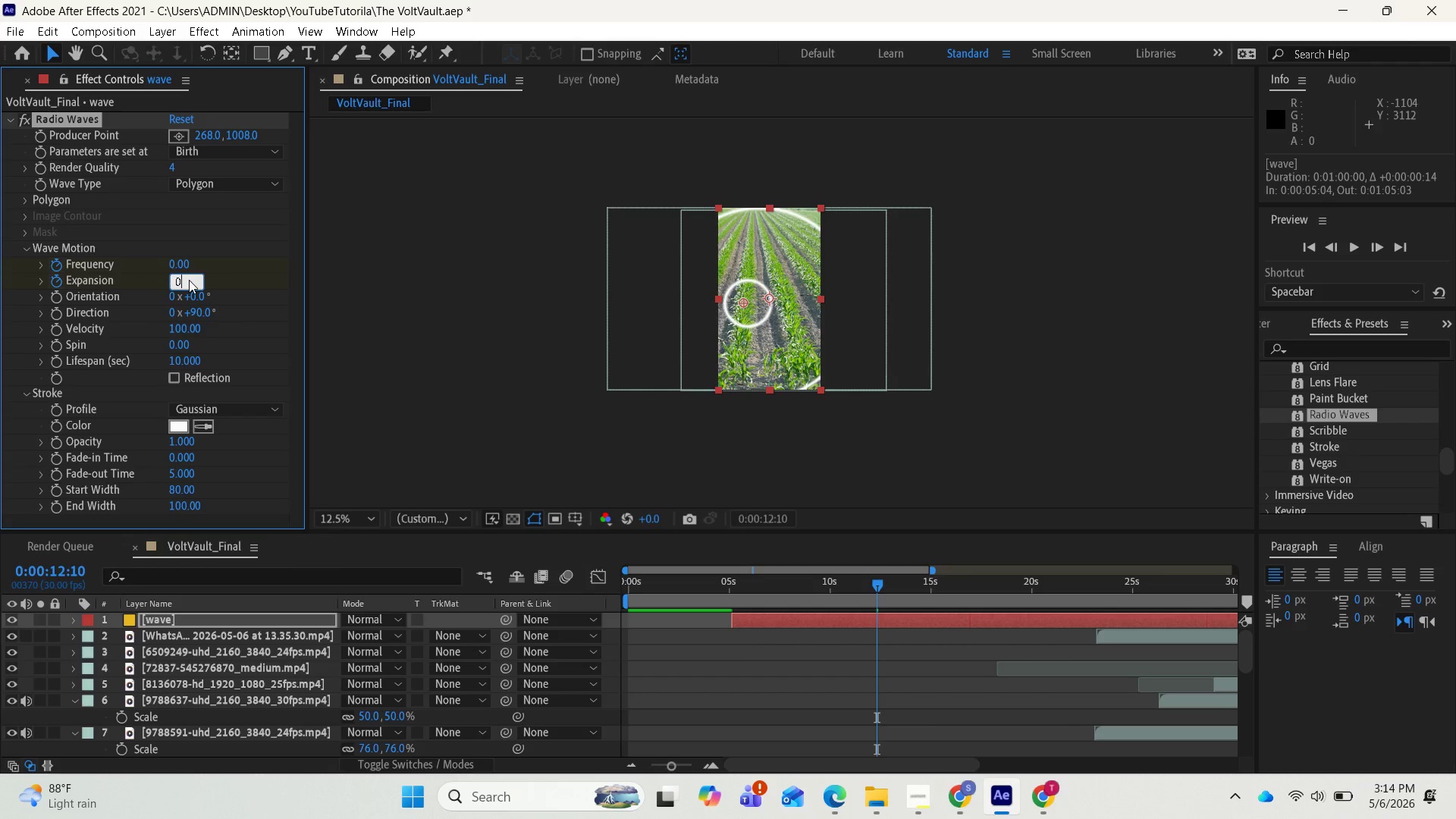 
key(Enter)
 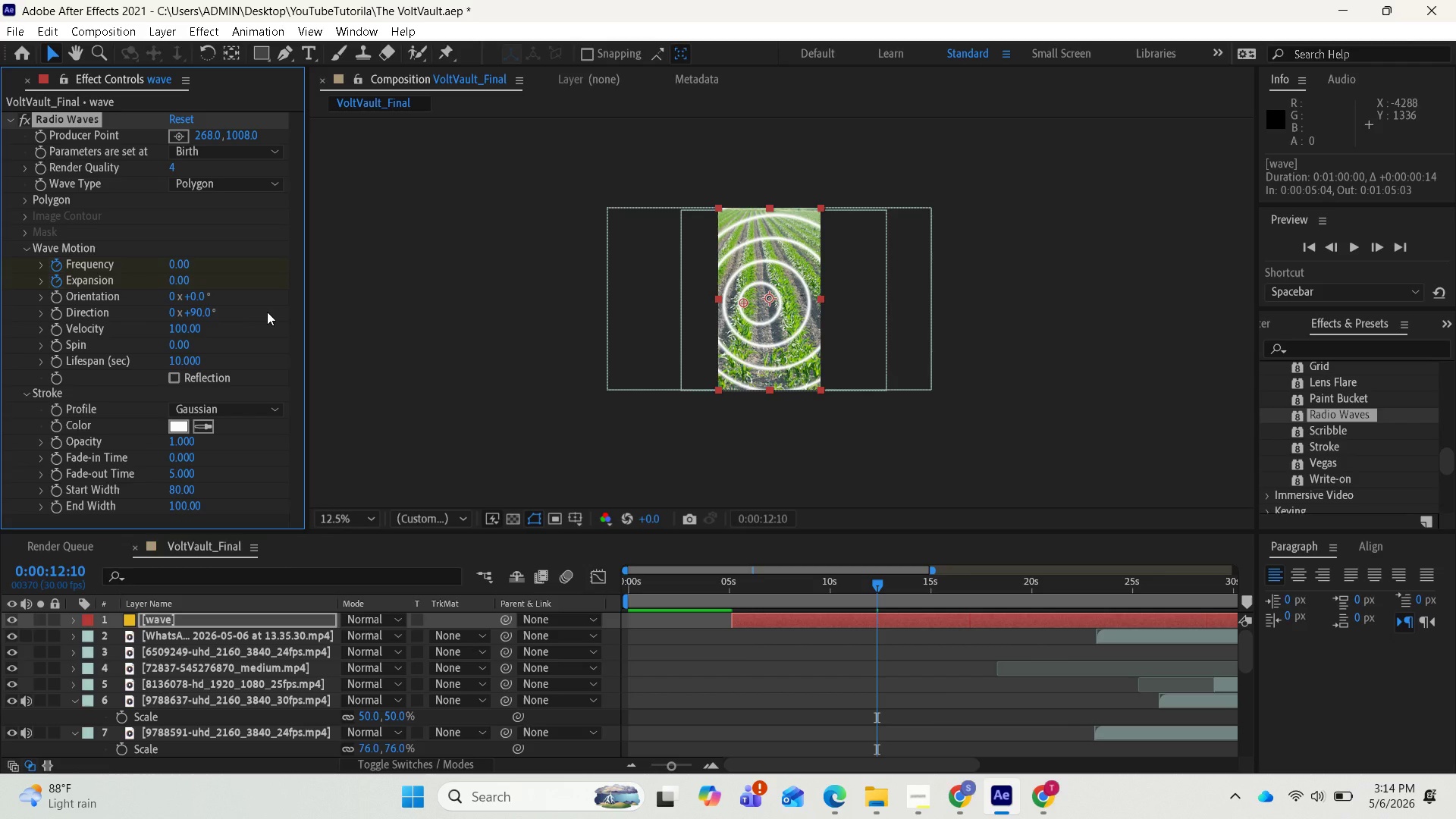 
key(Control+Z)
 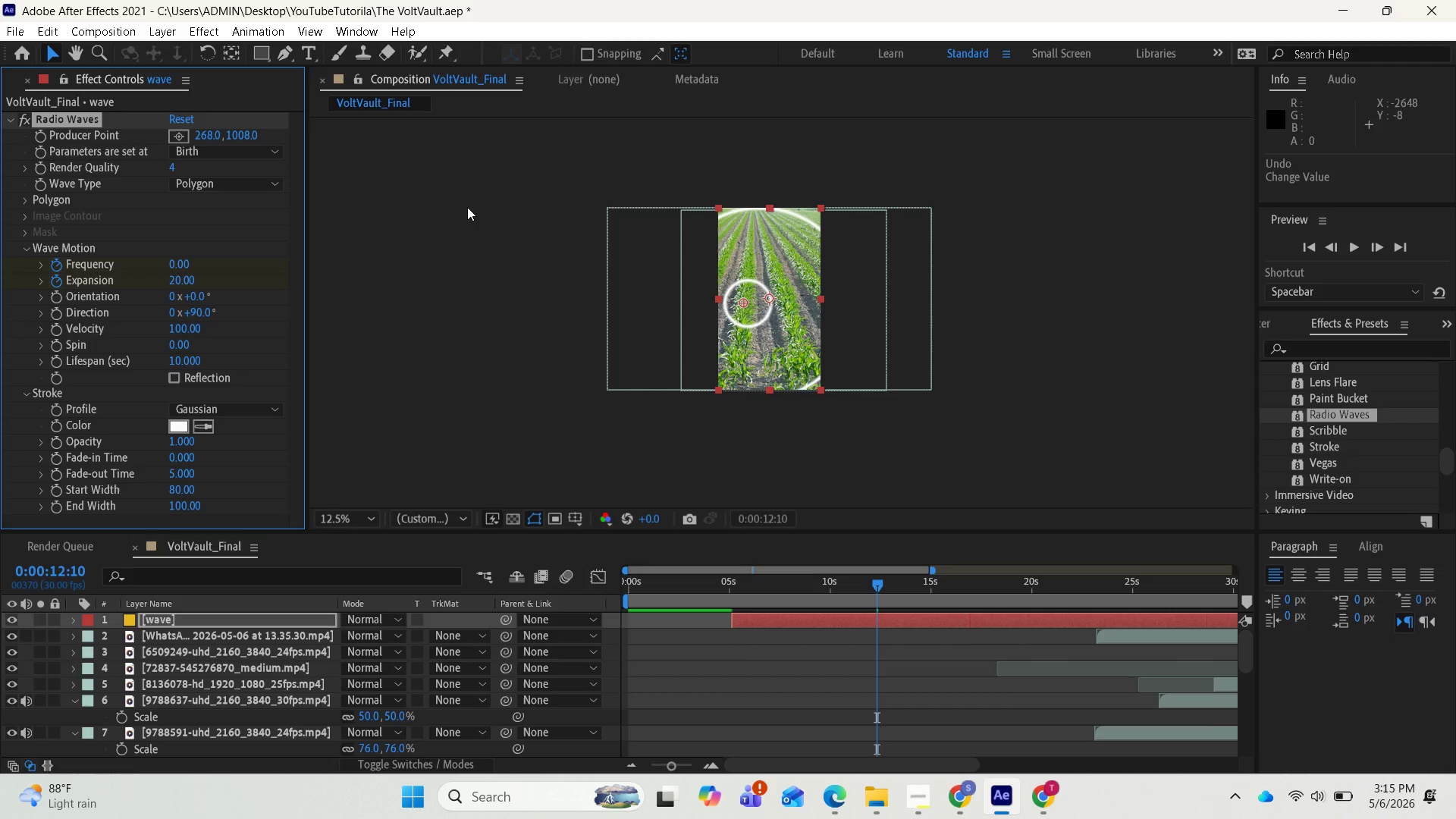 
wait(66.88)
 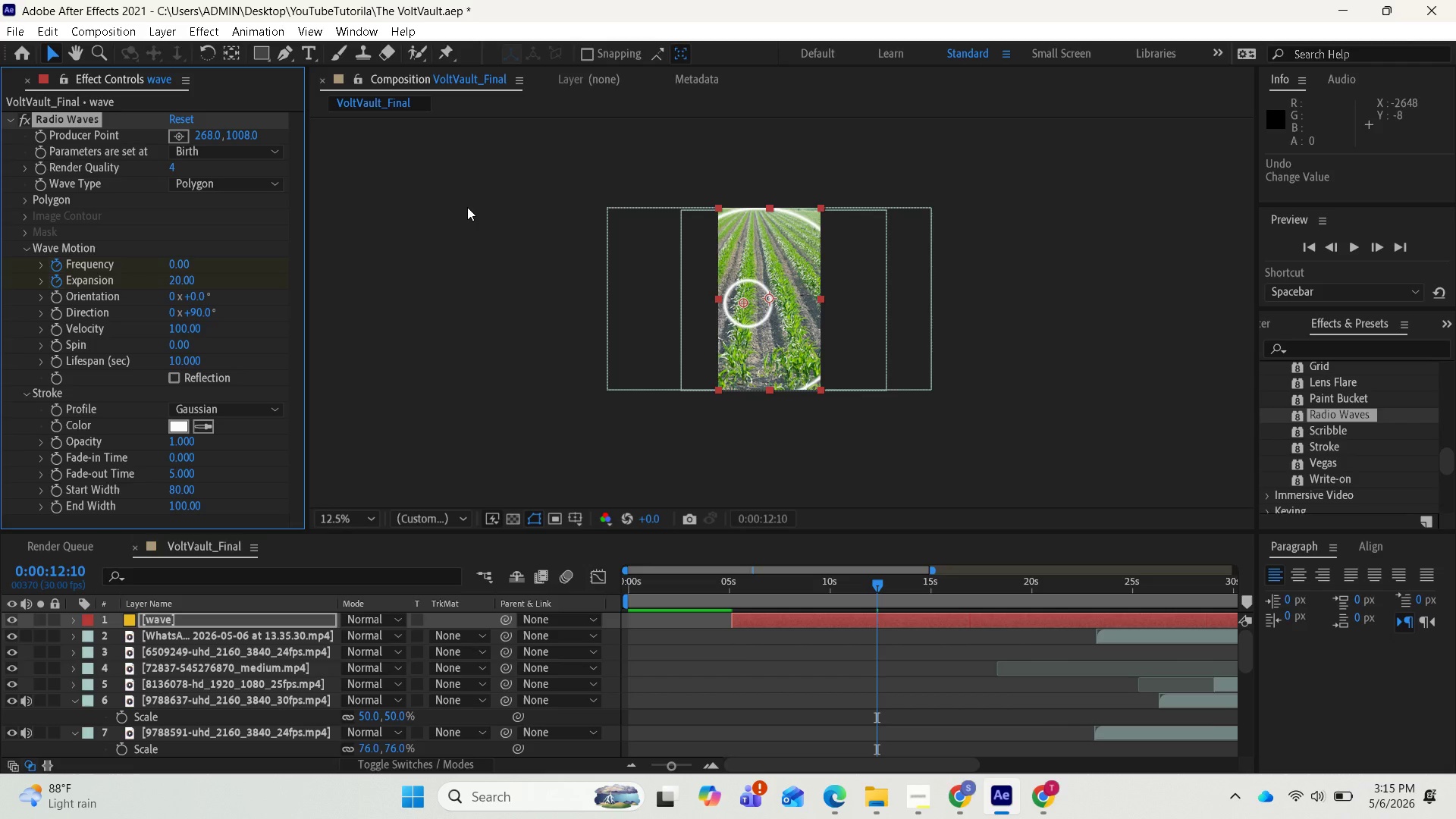 
scroll: coordinate [895, 693], scroll_direction: down, amount: 1.0
 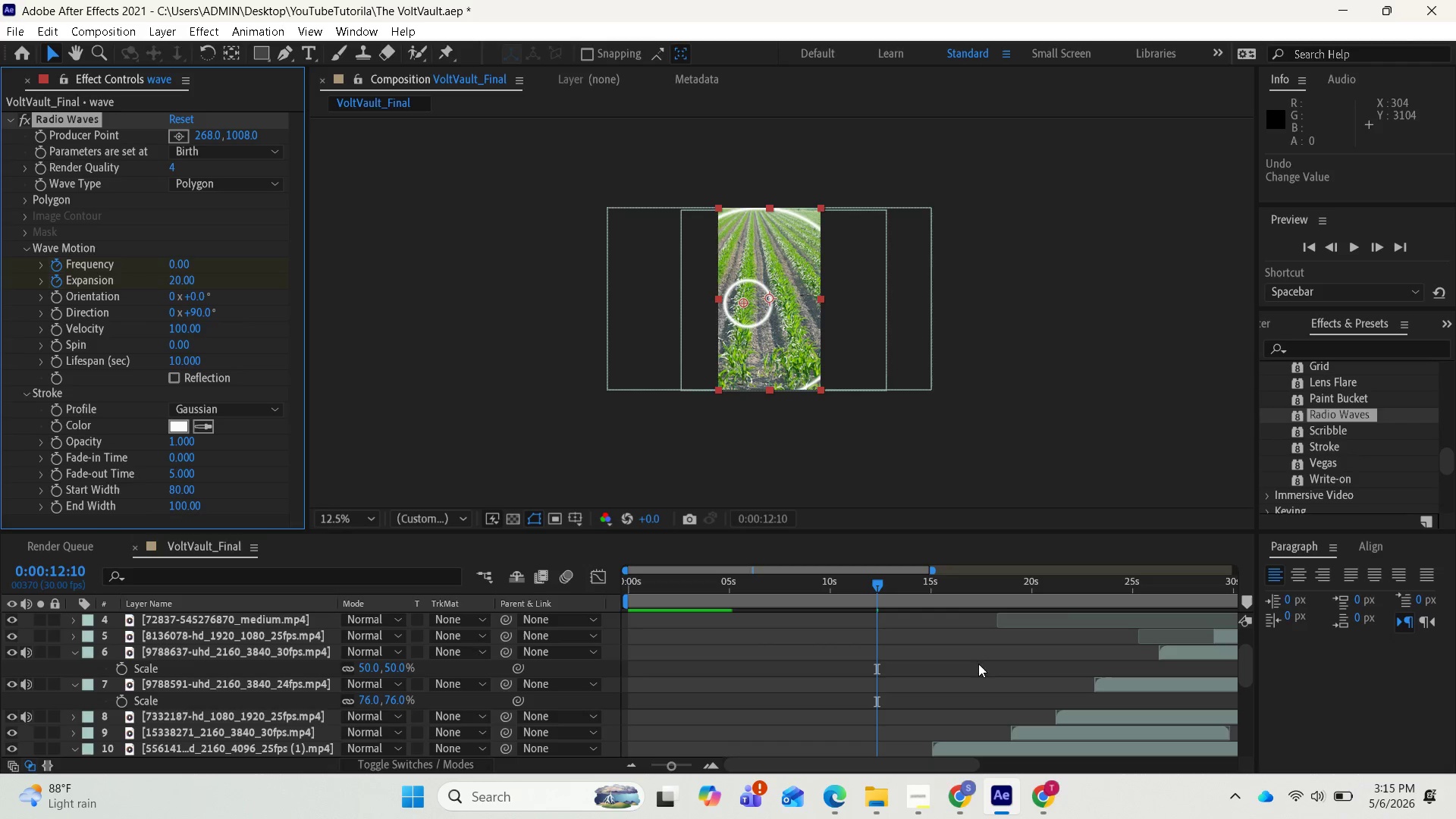 
scroll: coordinate [918, 643], scroll_direction: up, amount: 3.0
 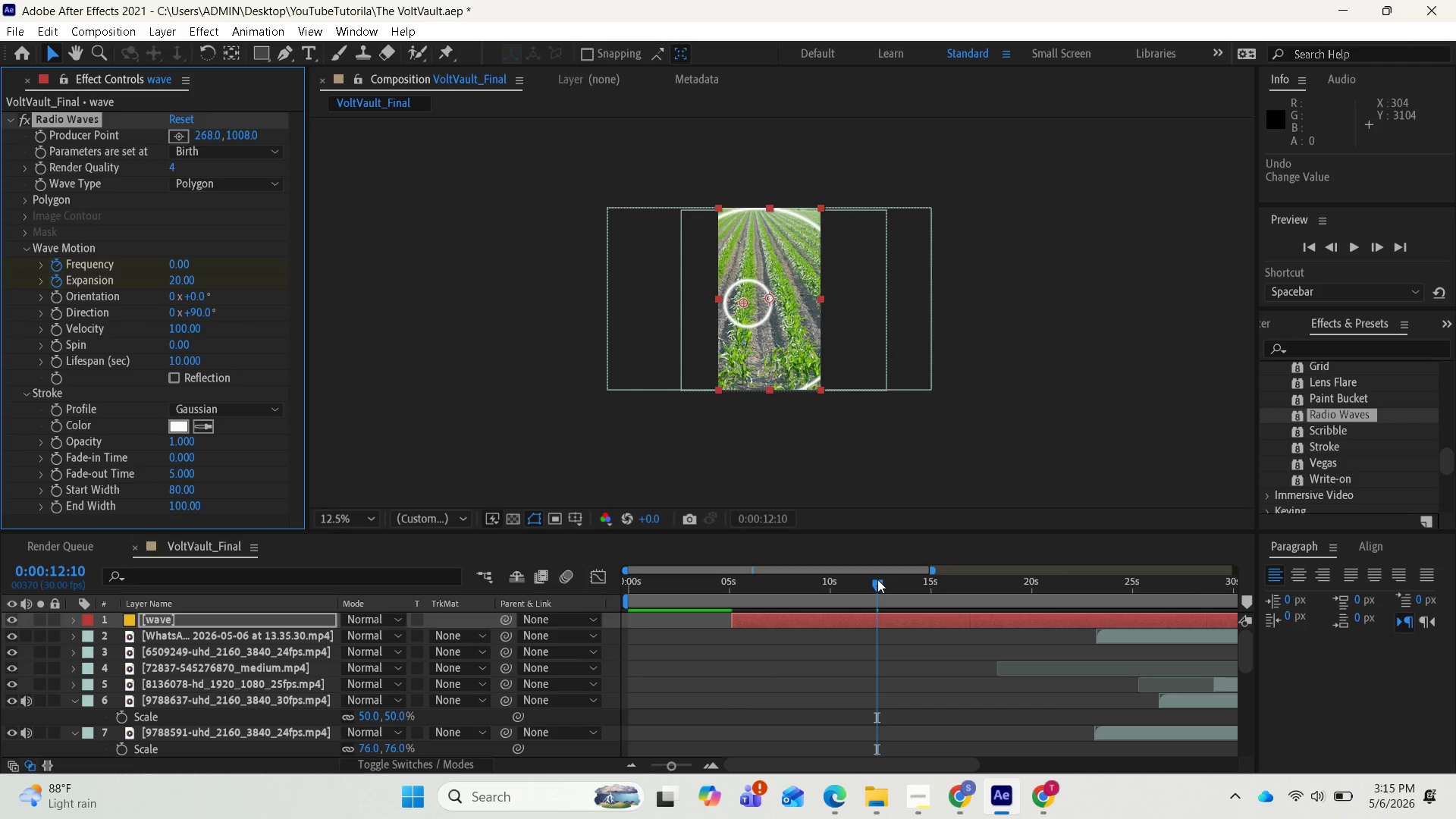 
left_click_drag(start_coordinate=[877, 579], to_coordinate=[808, 584])
 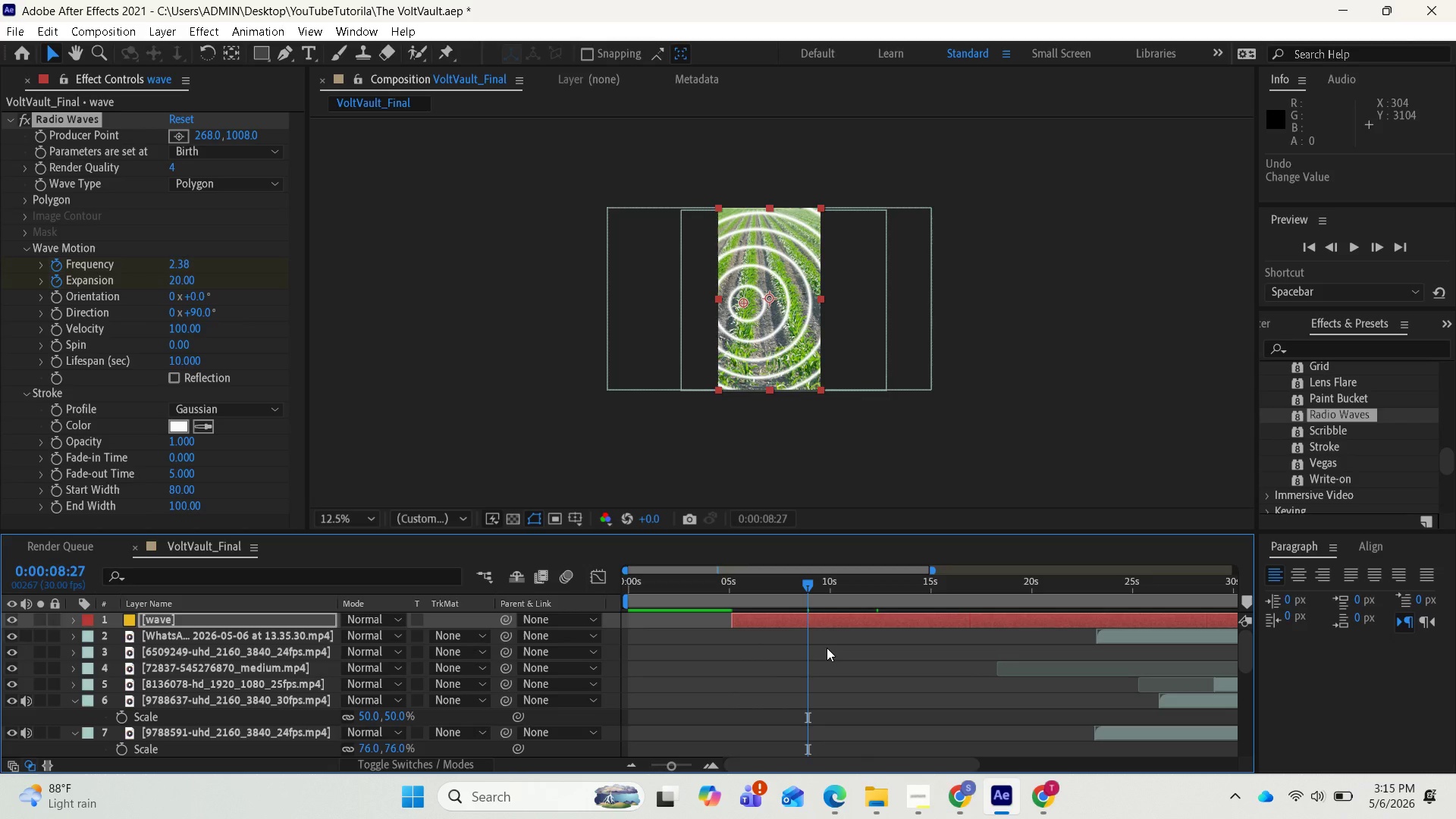 
wait(12.62)
 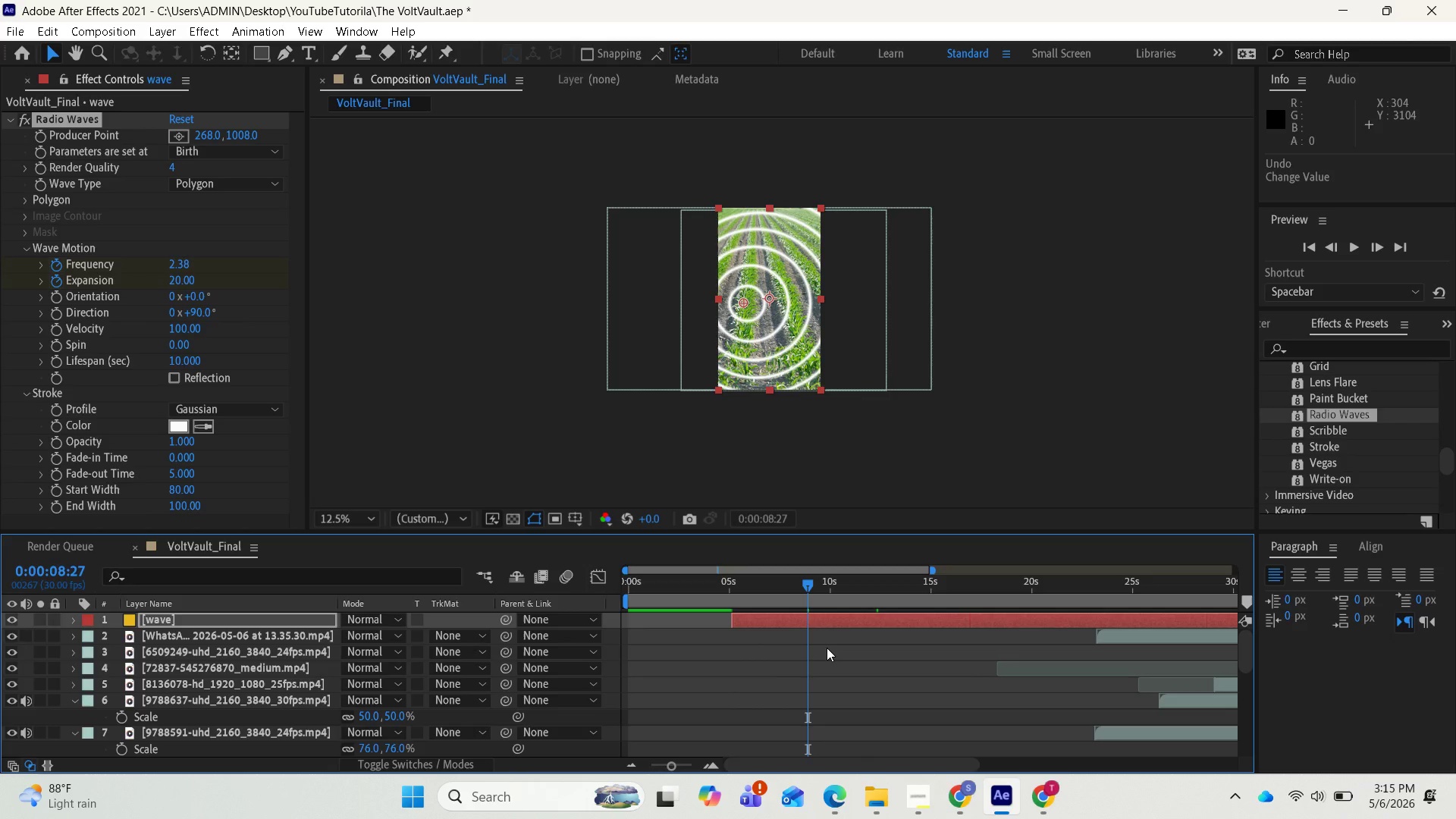 
left_click([178, 278])
 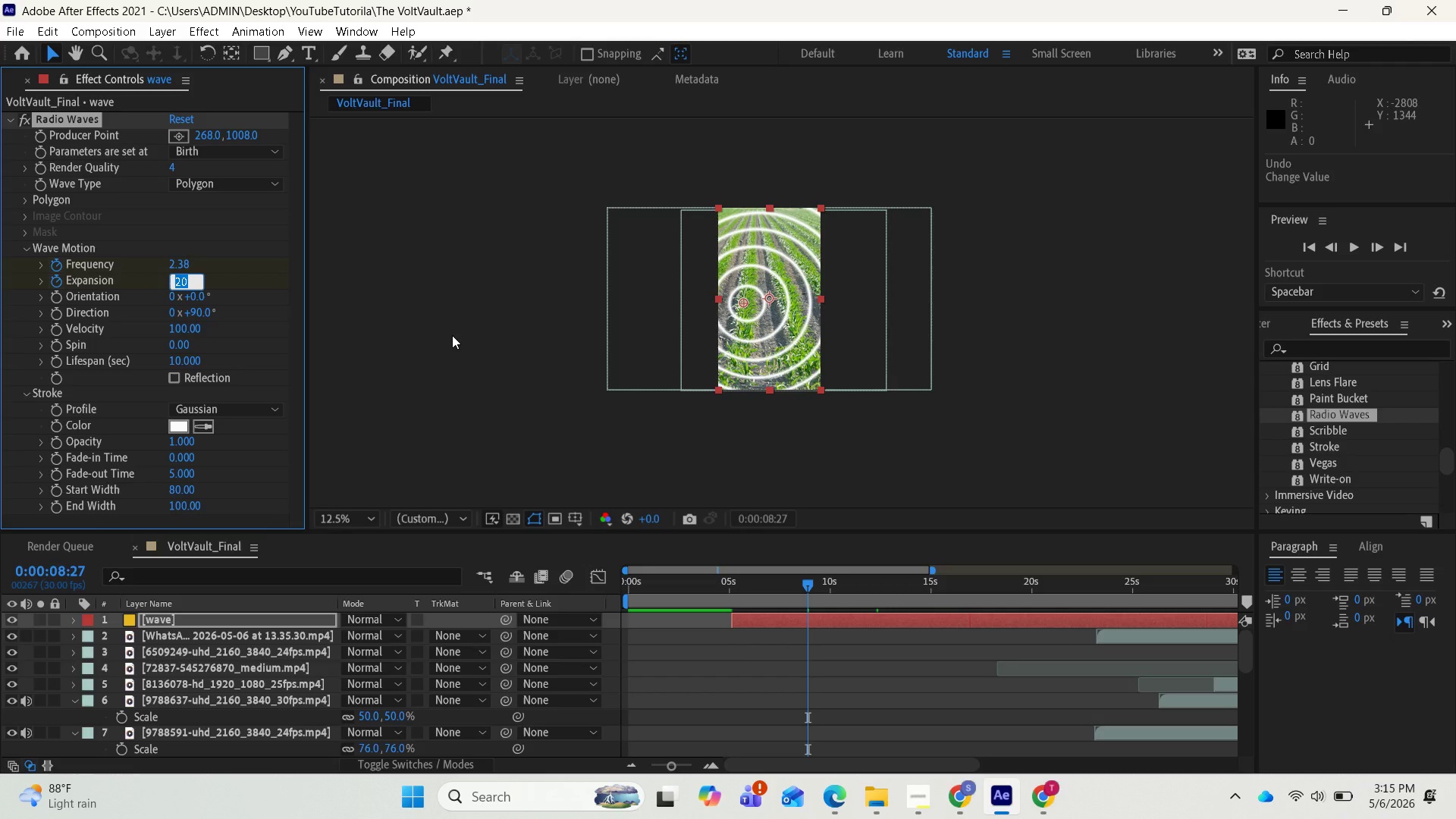 
type(10)
 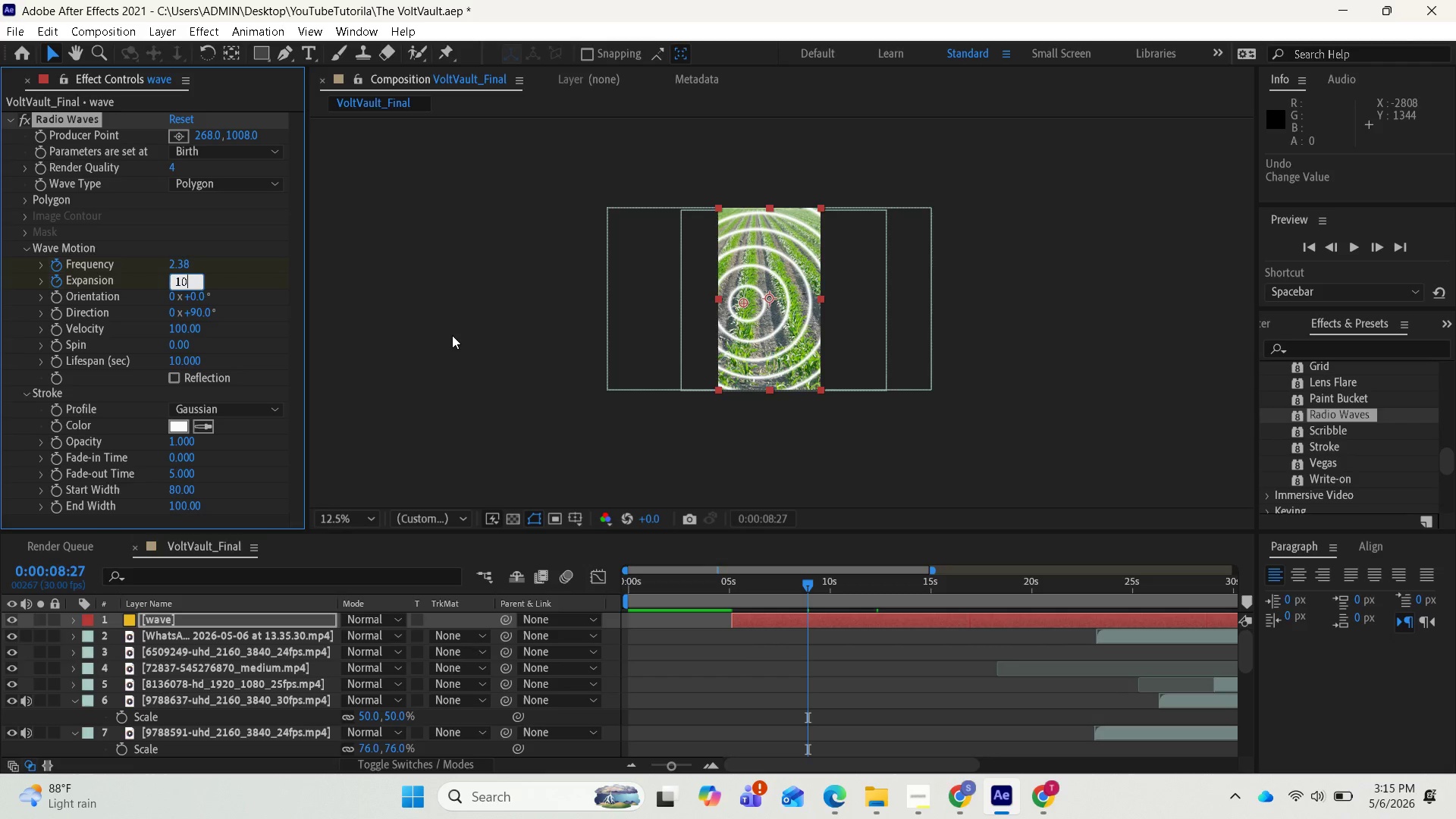 
key(Enter)
 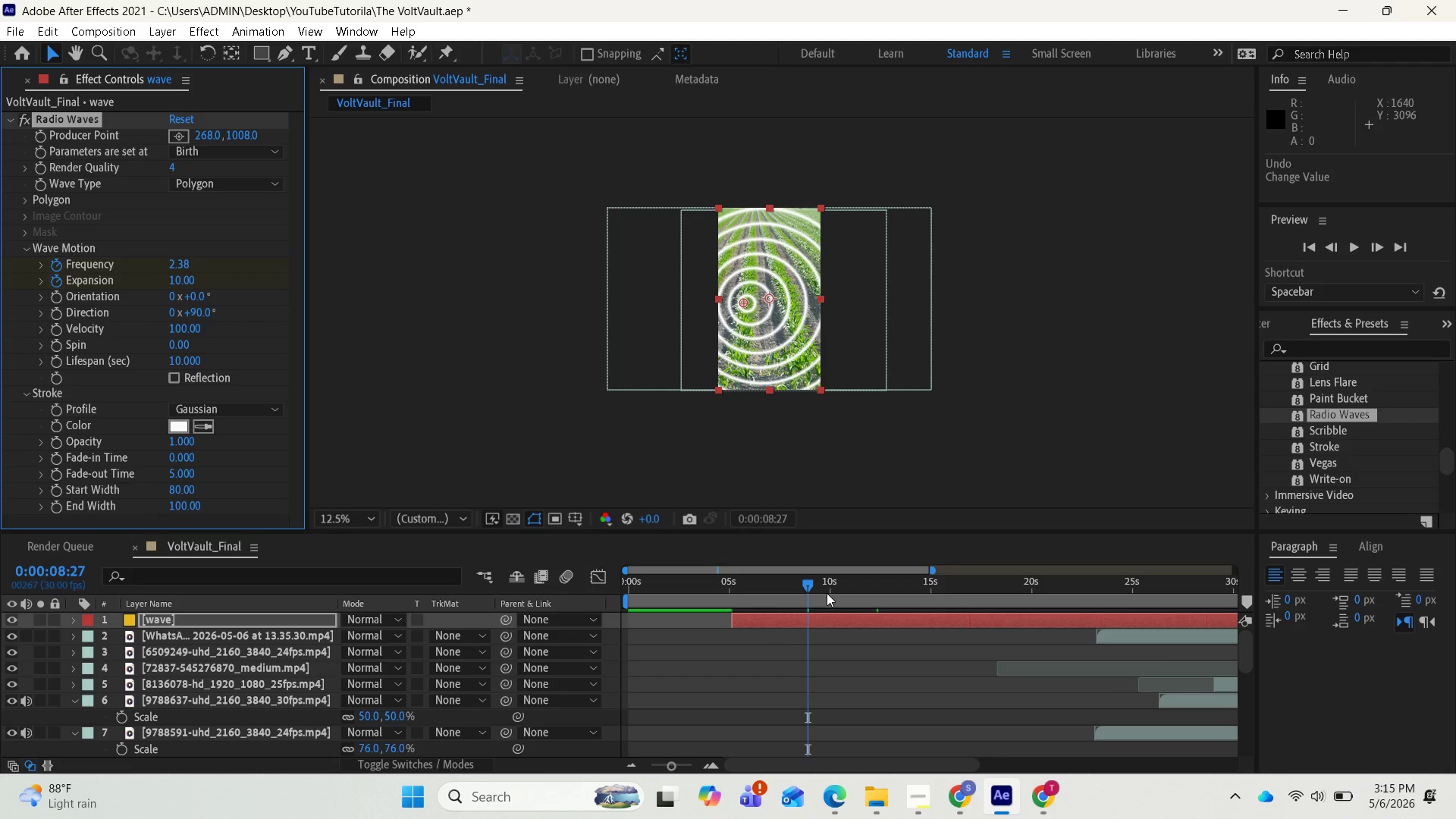 
left_click_drag(start_coordinate=[806, 589], to_coordinate=[845, 594])
 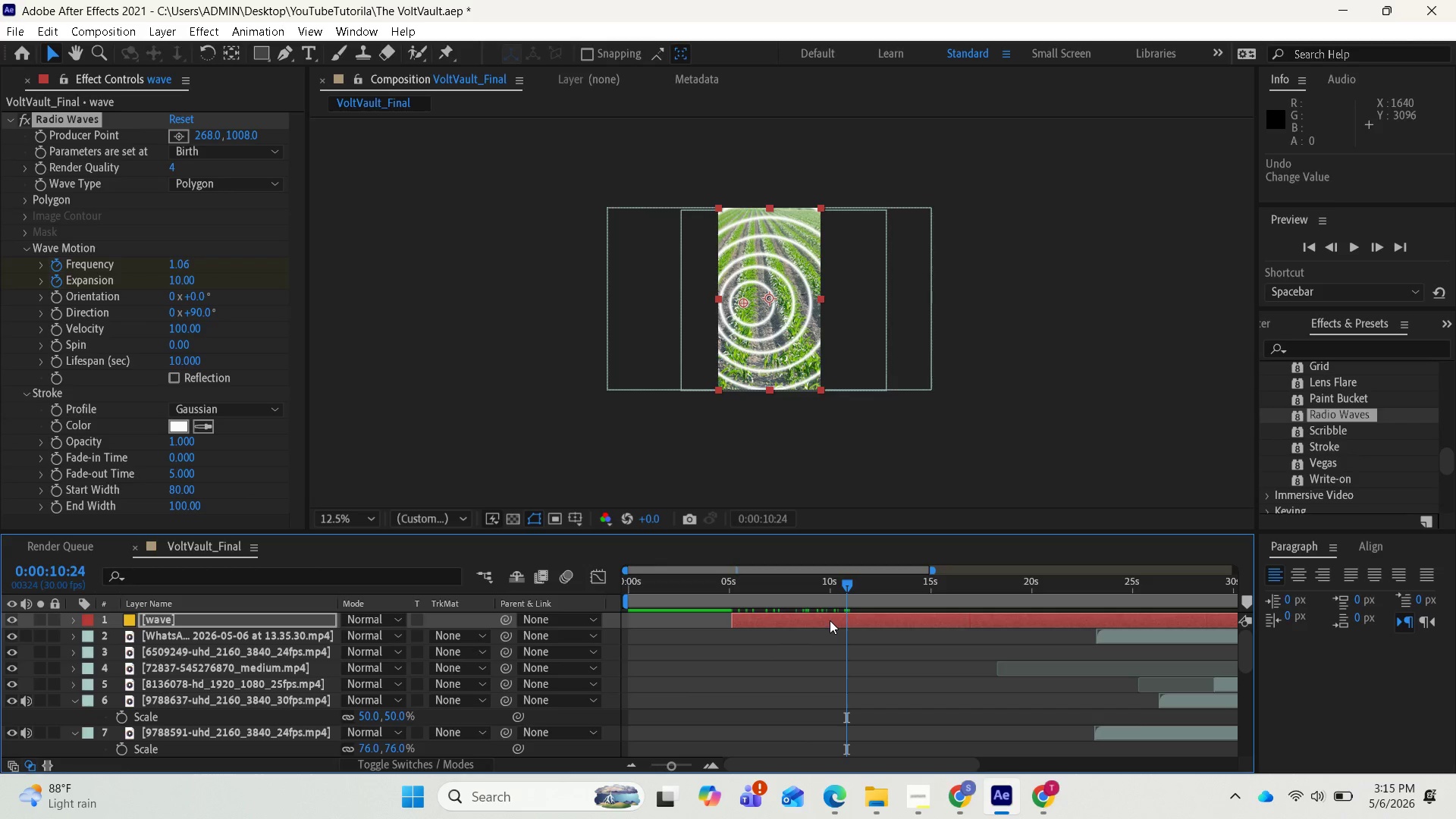 
scroll: coordinate [702, 602], scroll_direction: up, amount: 1.0
 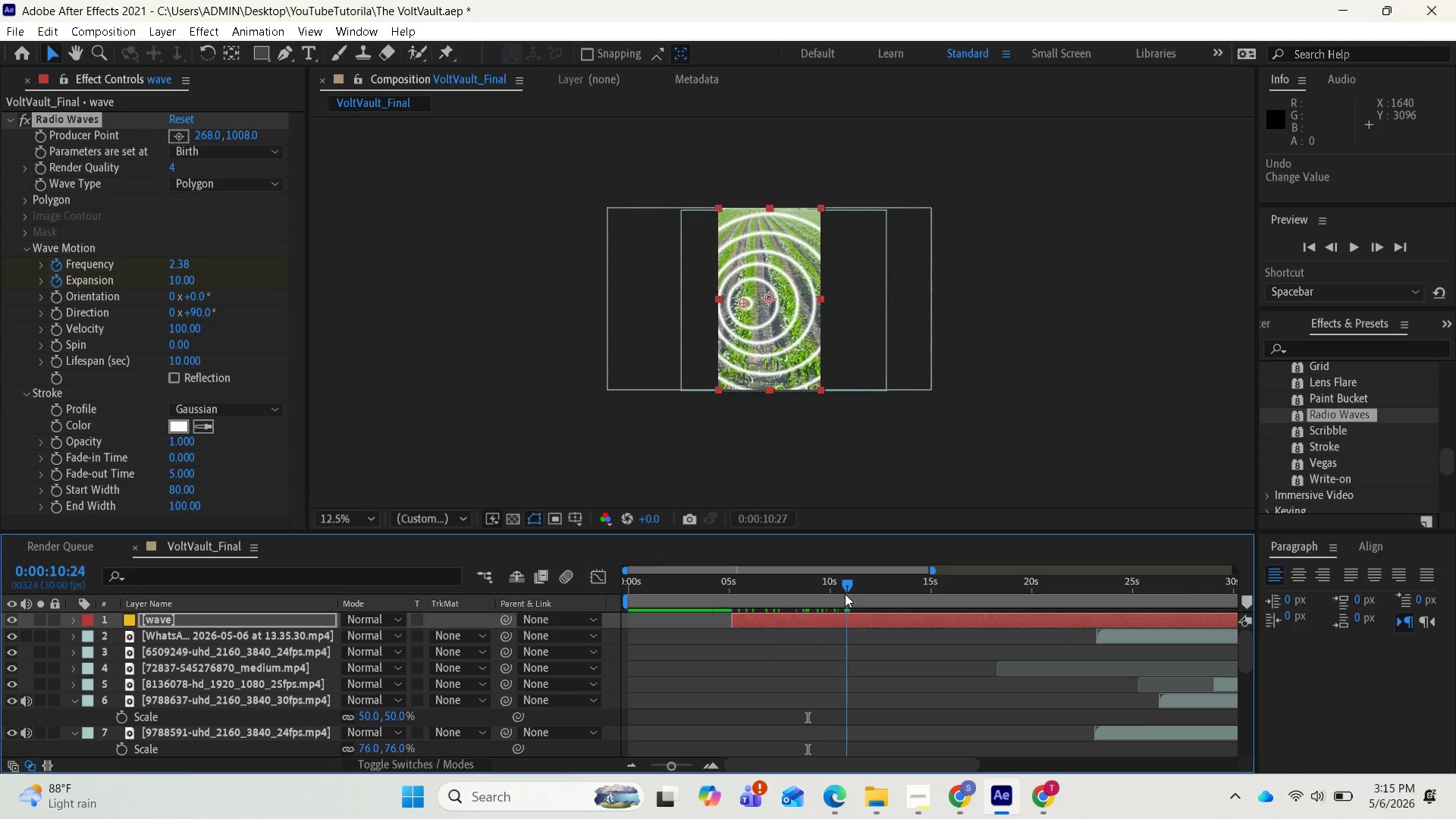 
left_click([830, 620])
 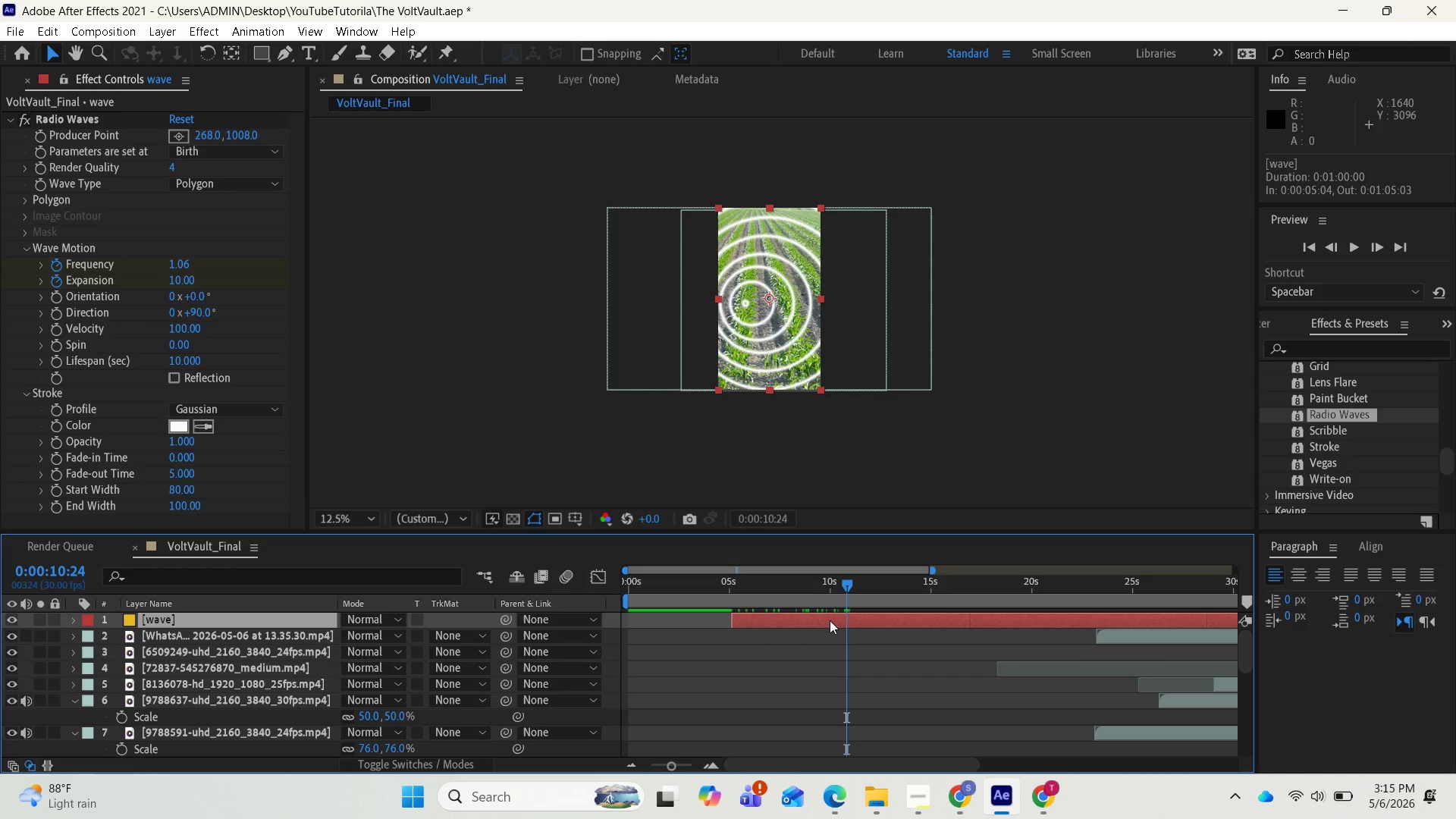 
key(U)
 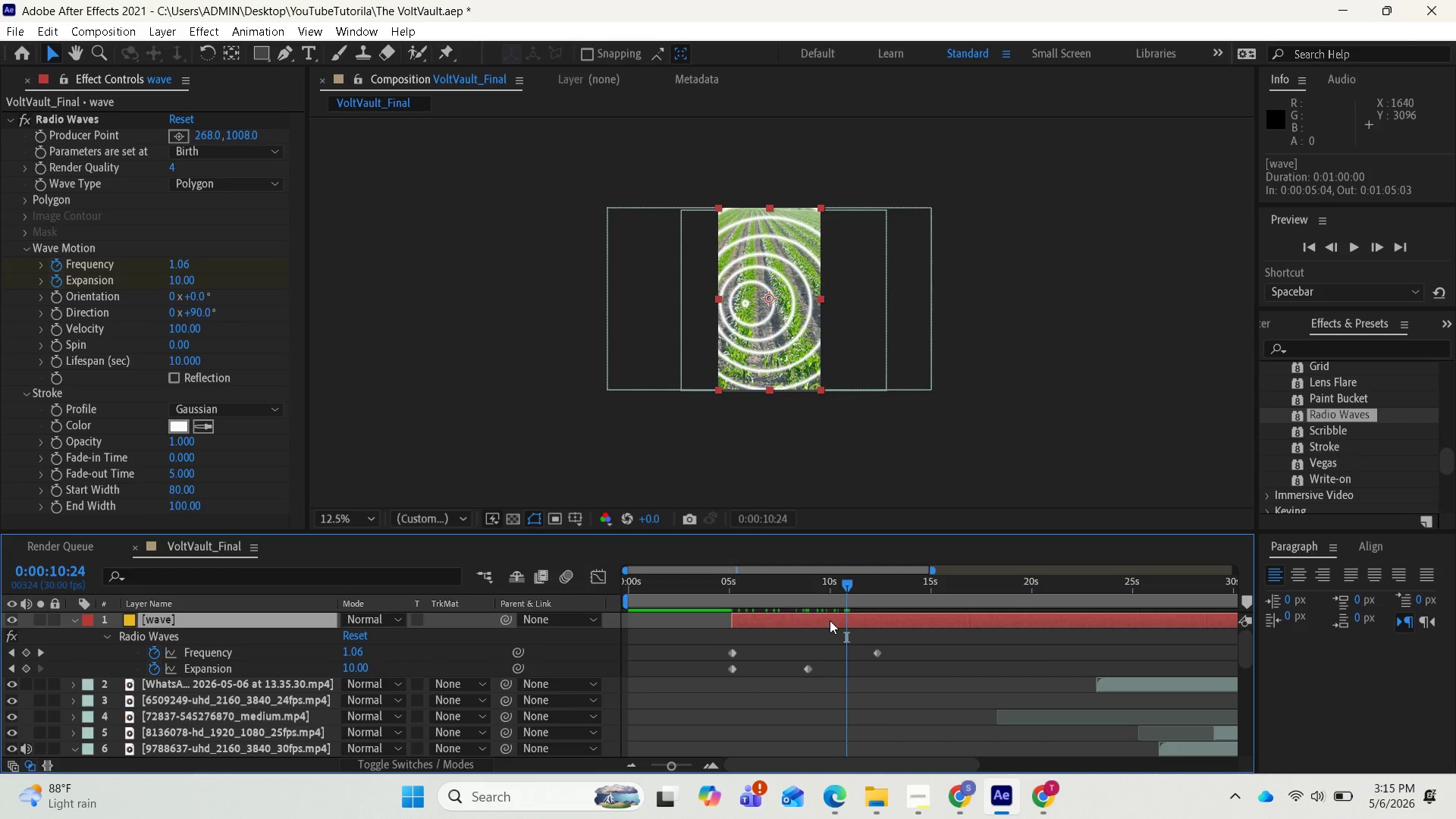 
wait(13.98)
 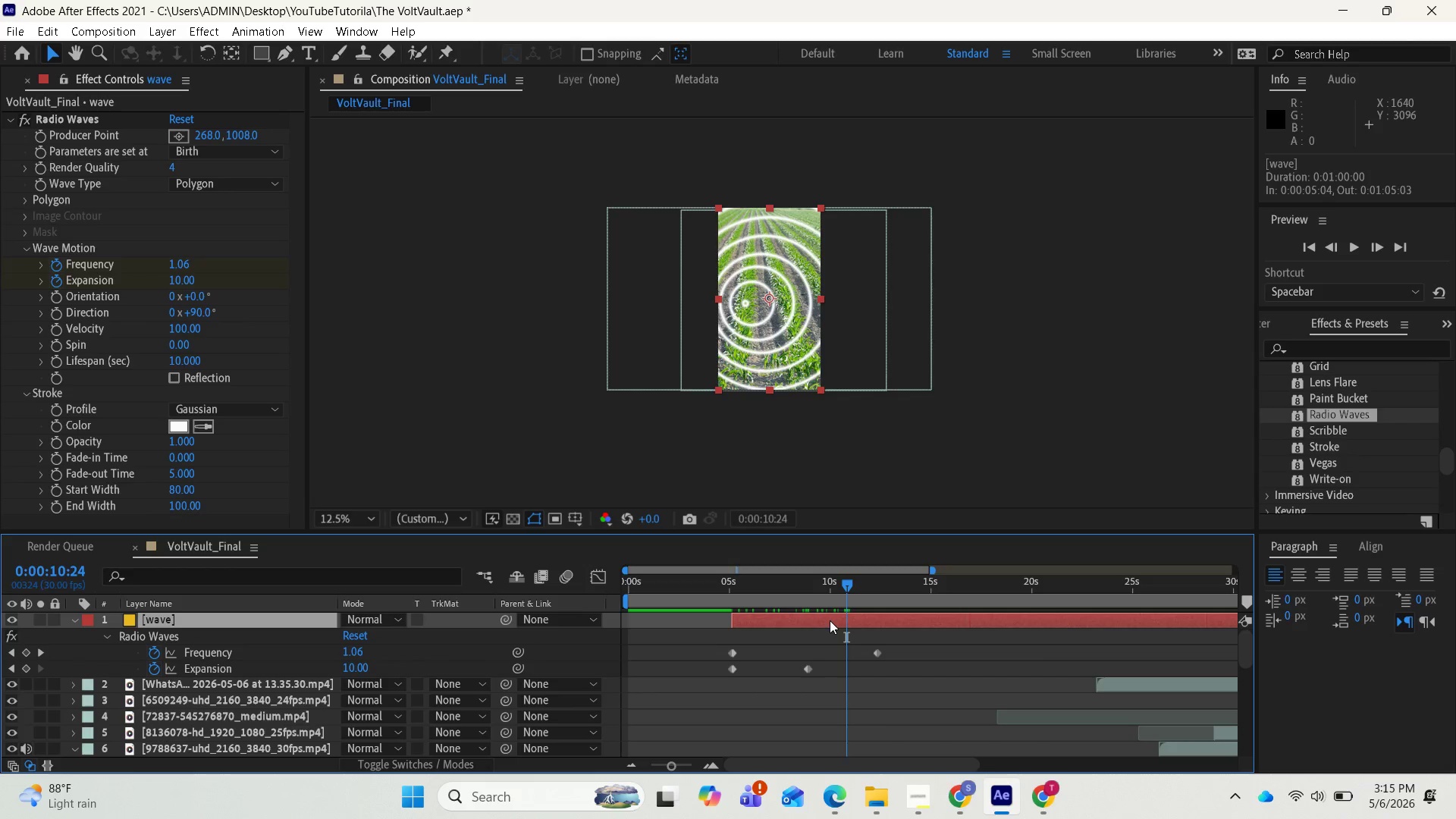 
left_click_drag(start_coordinate=[930, 661], to_coordinate=[760, 673])
 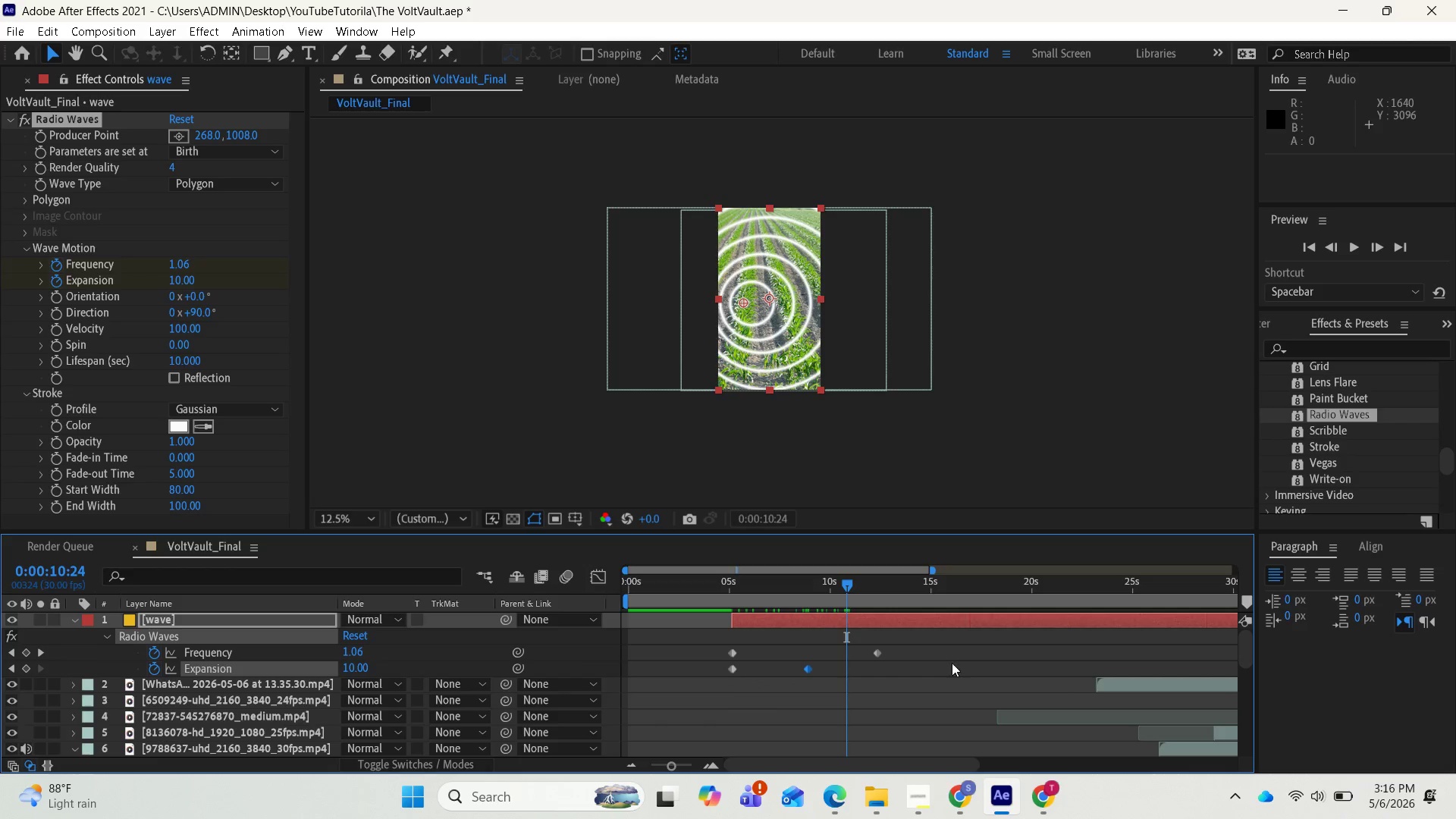 
left_click_drag(start_coordinate=[943, 650], to_coordinate=[798, 668])
 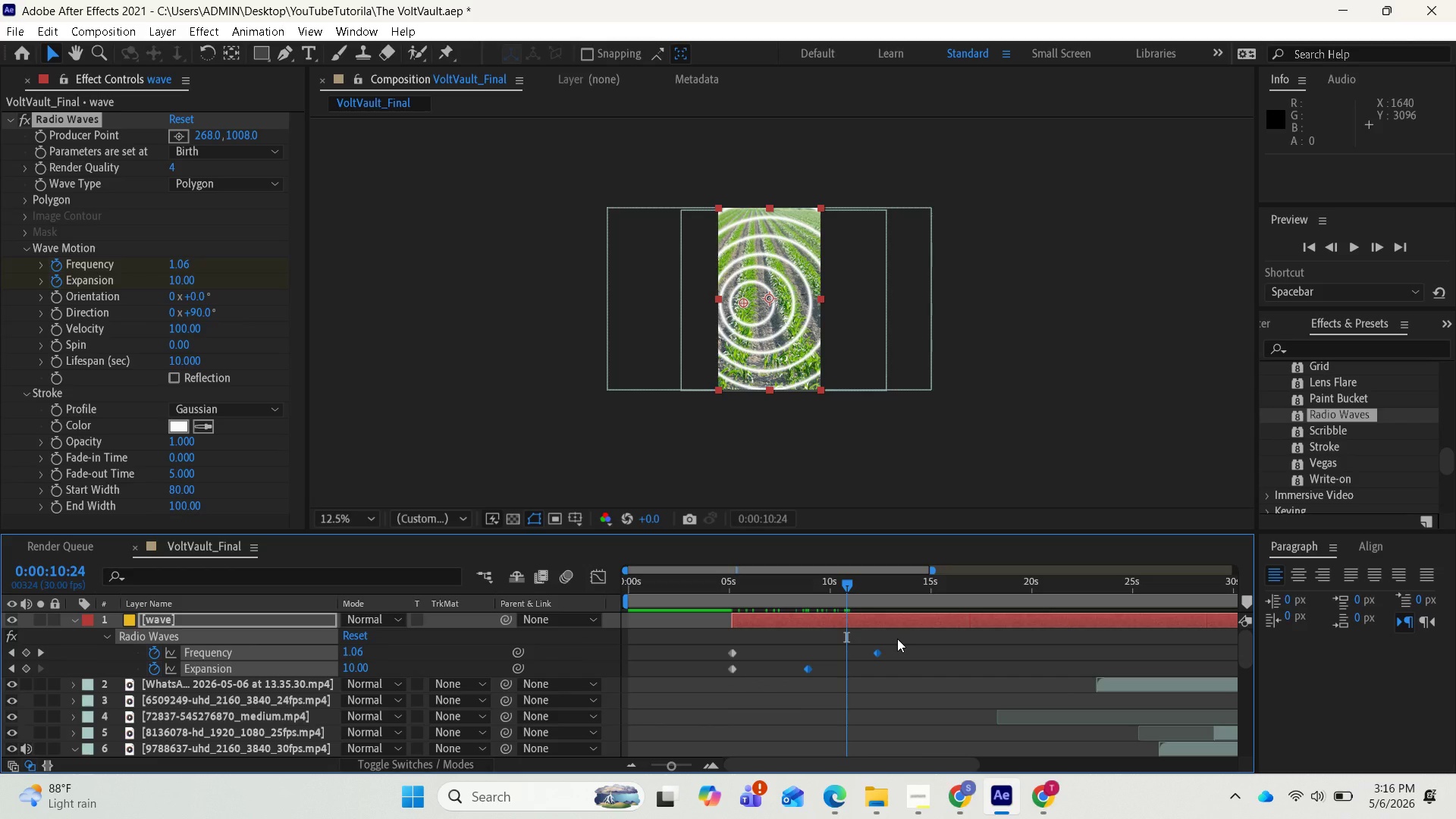 
key(F9)
 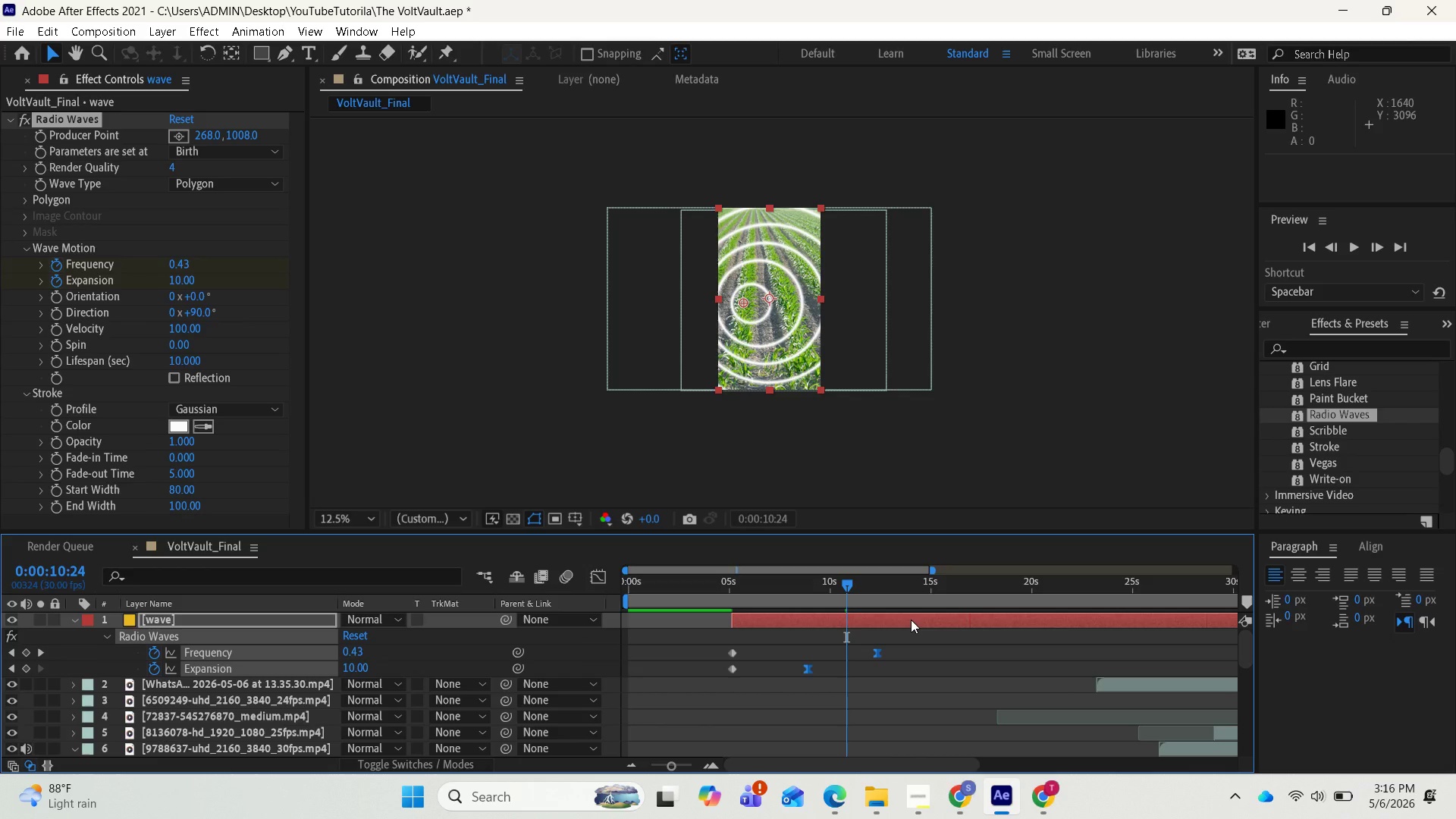 
wait(17.86)
 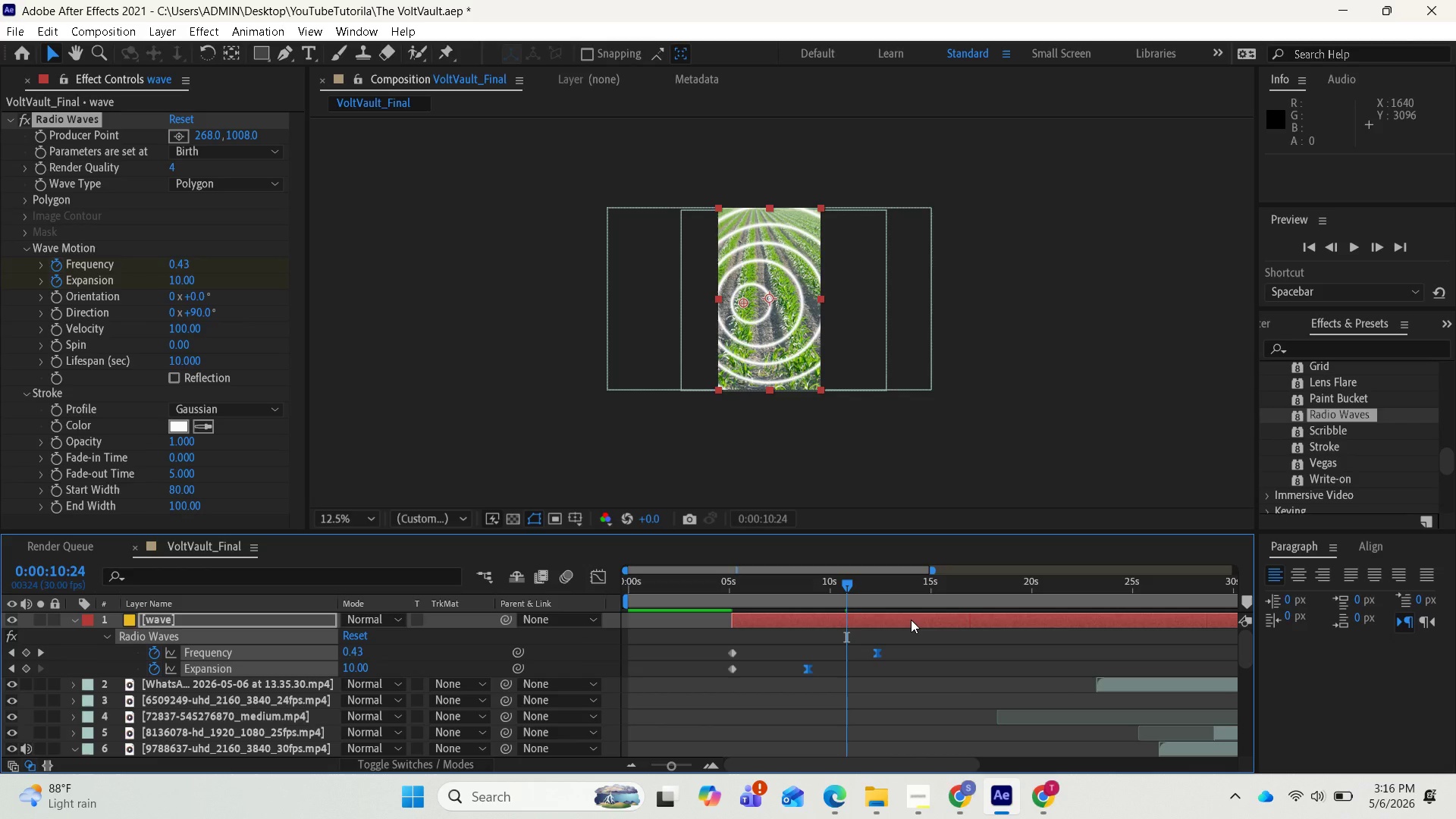 
left_click_drag(start_coordinate=[850, 577], to_coordinate=[668, 595])
 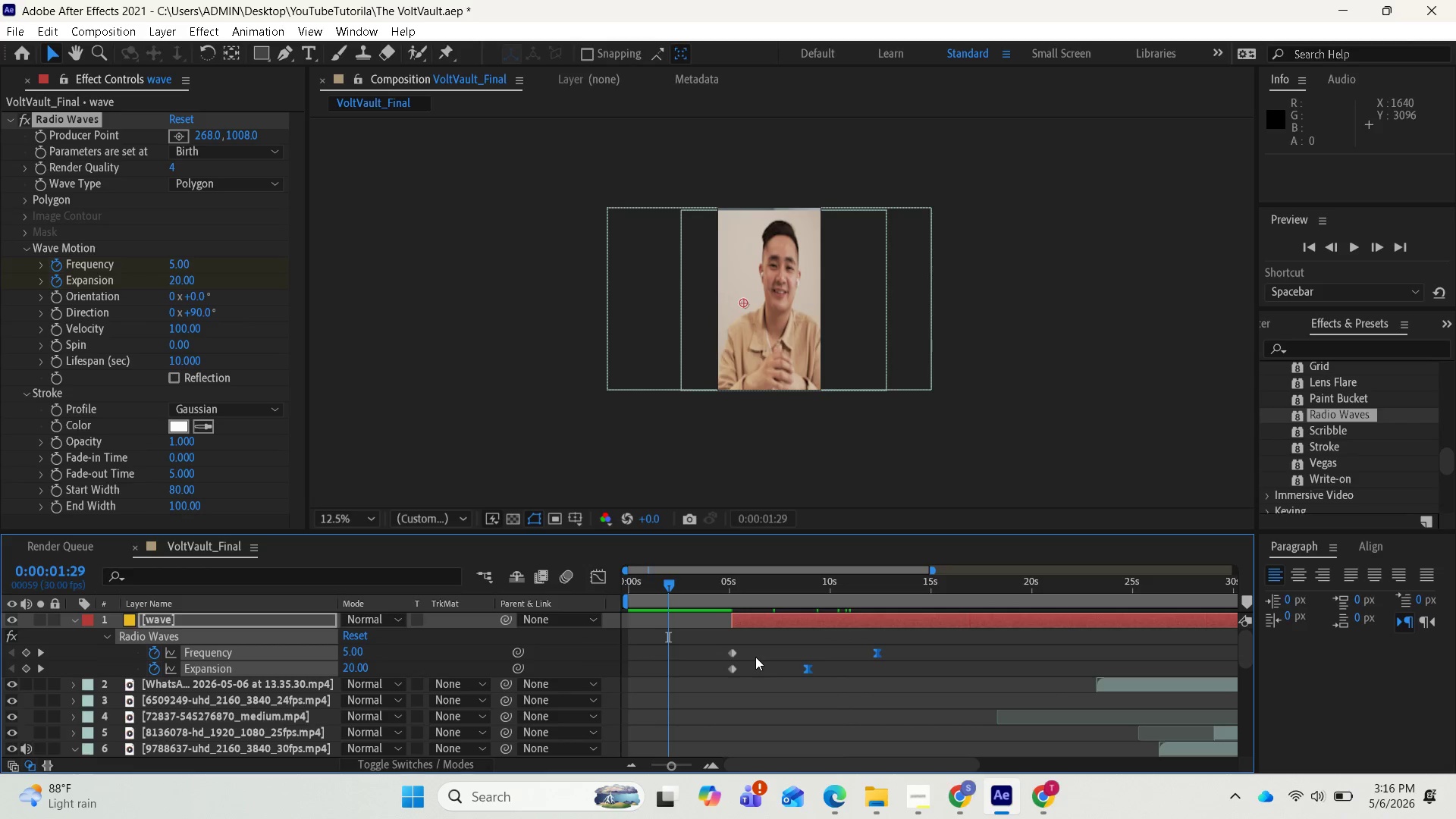 
key(Space)
 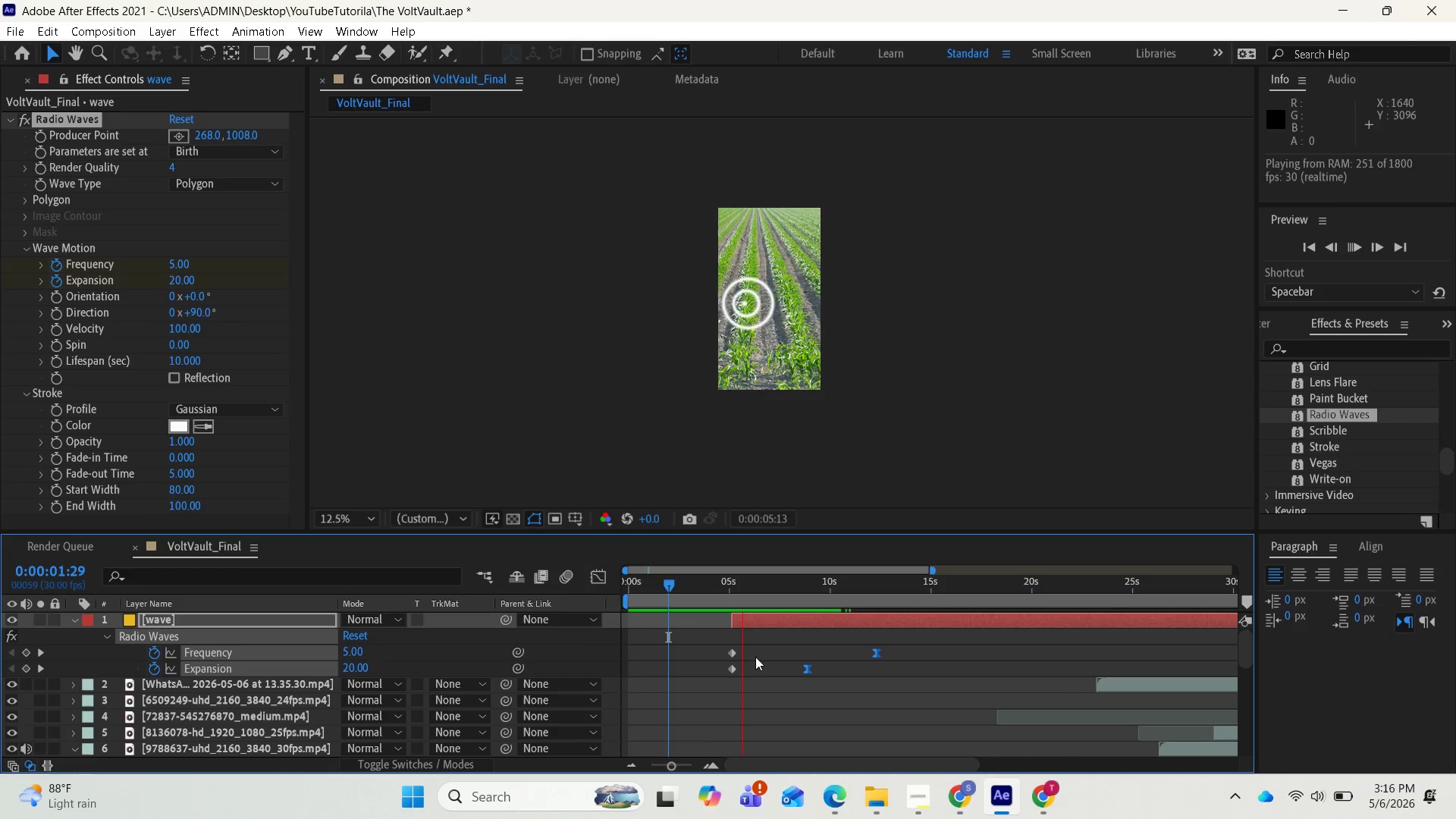 
wait(9.31)
 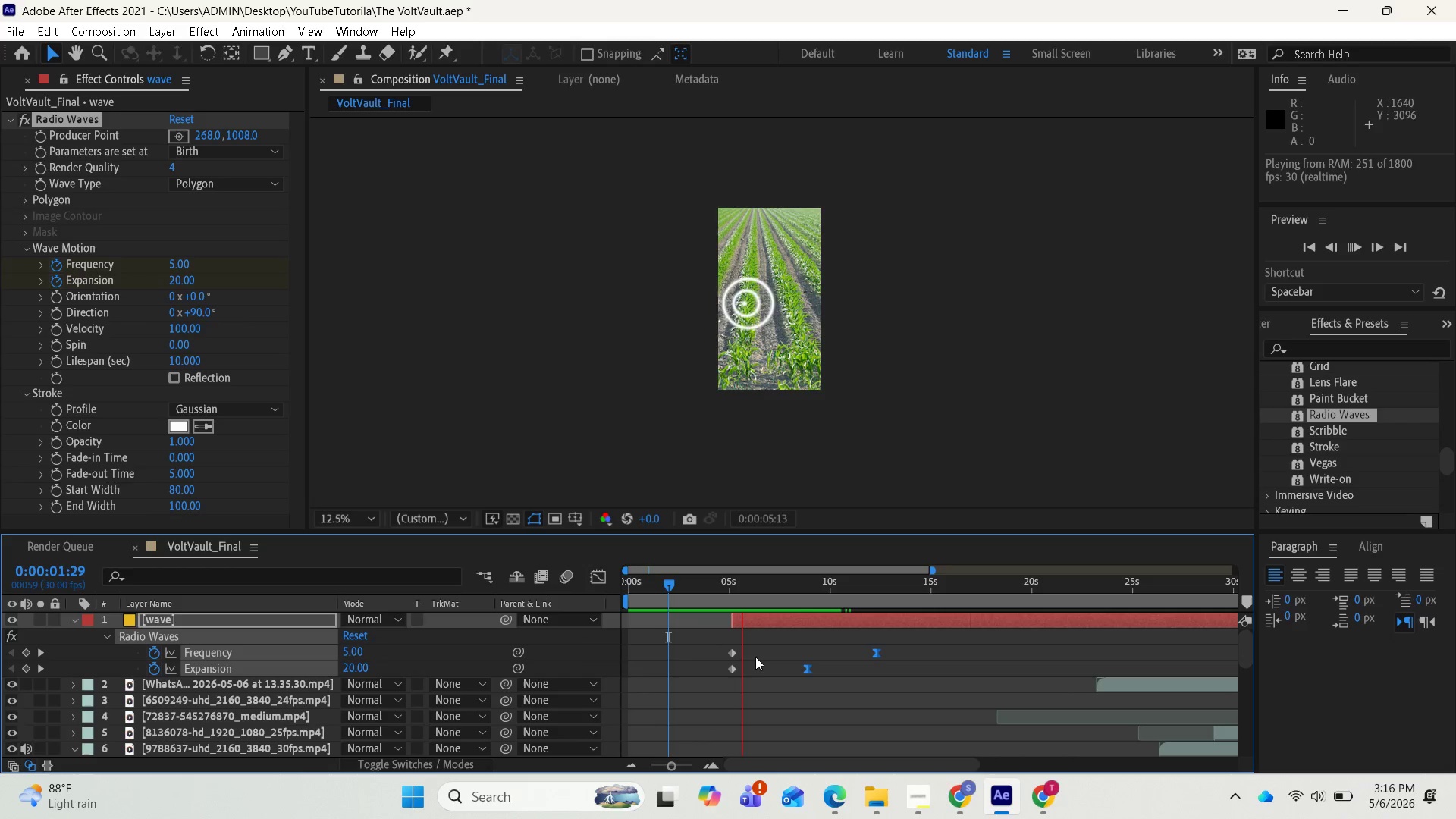 
key(Space)
 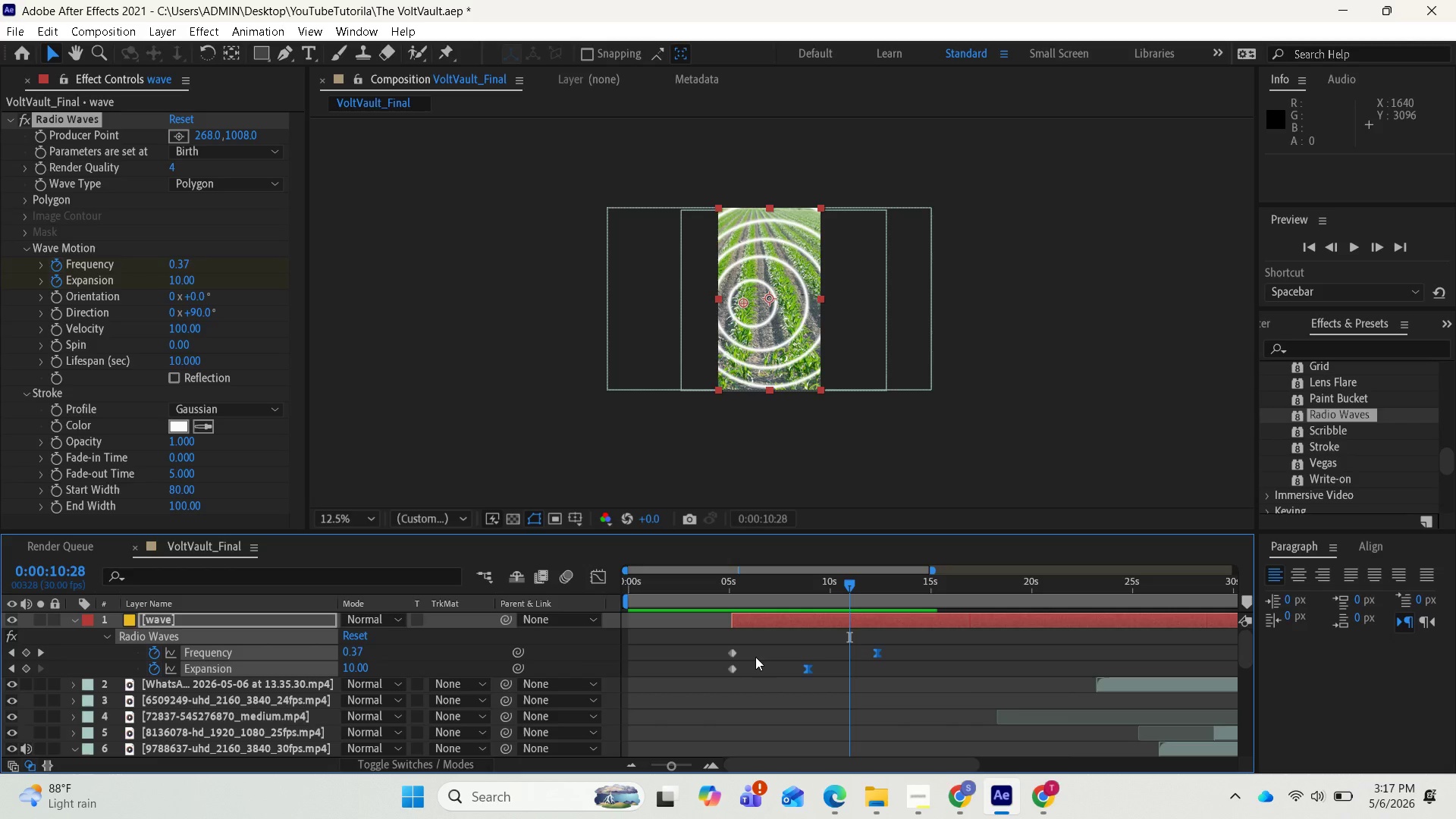 
wait(38.19)
 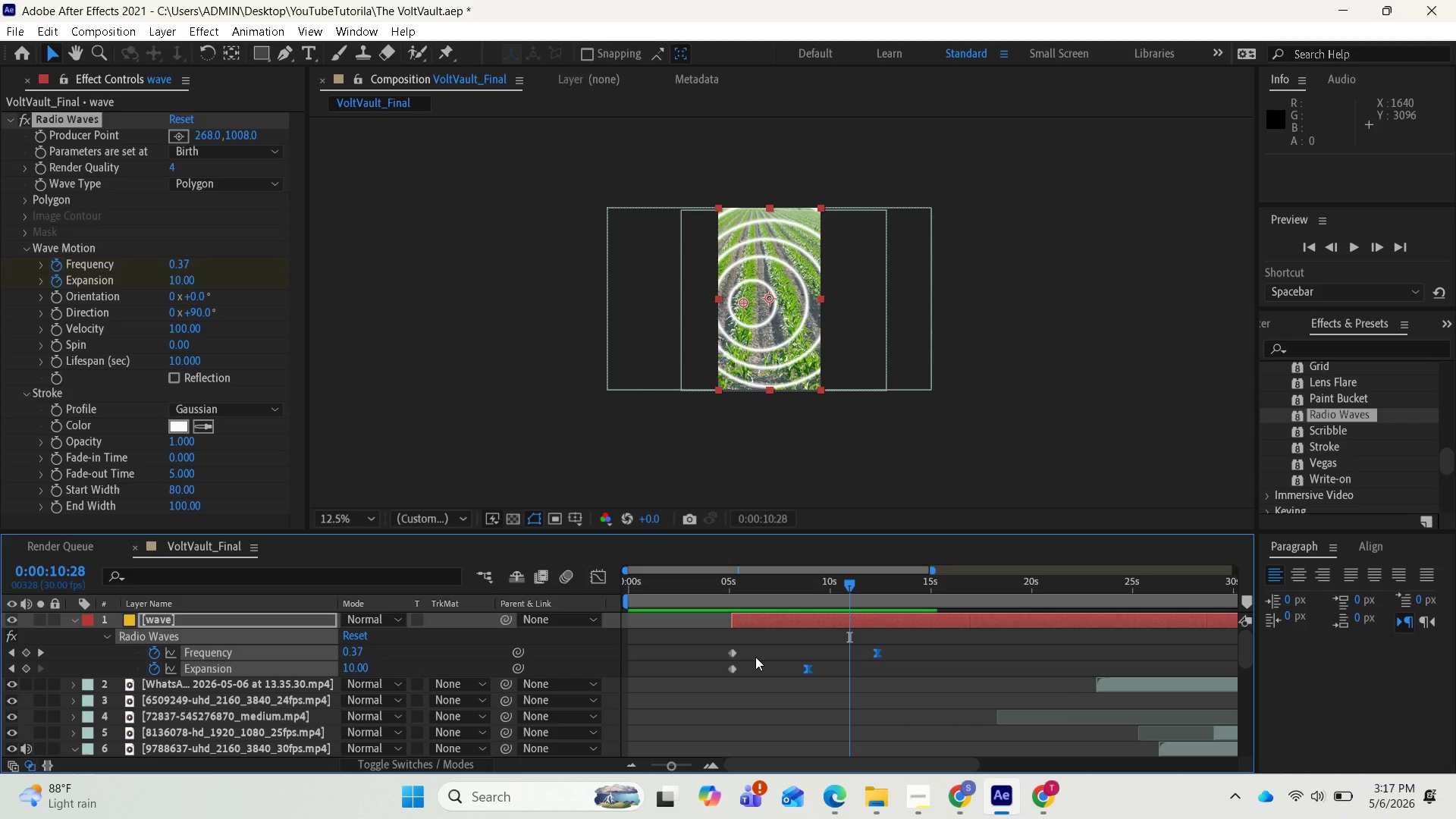 
left_click_drag(start_coordinate=[855, 580], to_coordinate=[729, 595])
 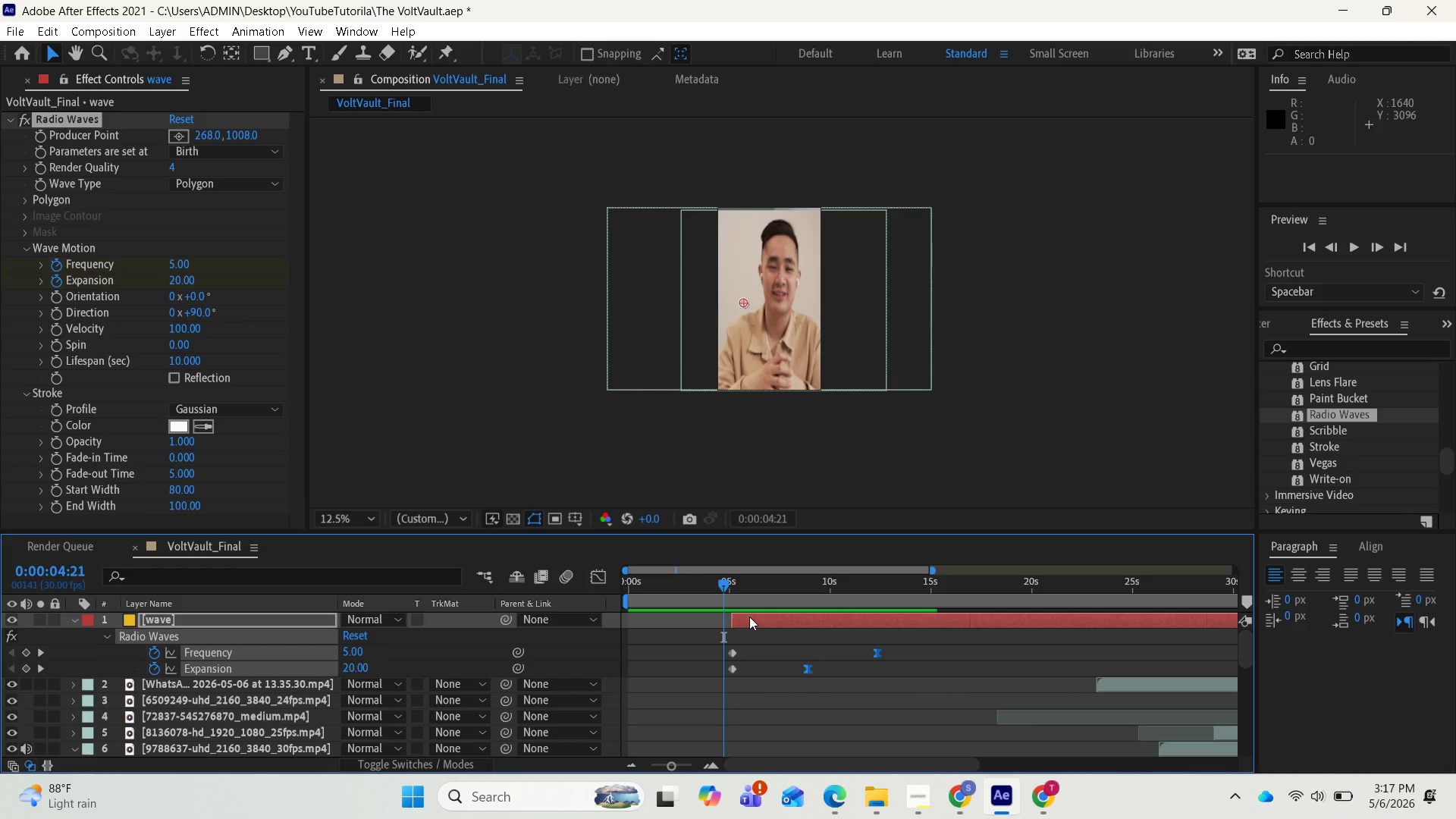 
key(Space)
 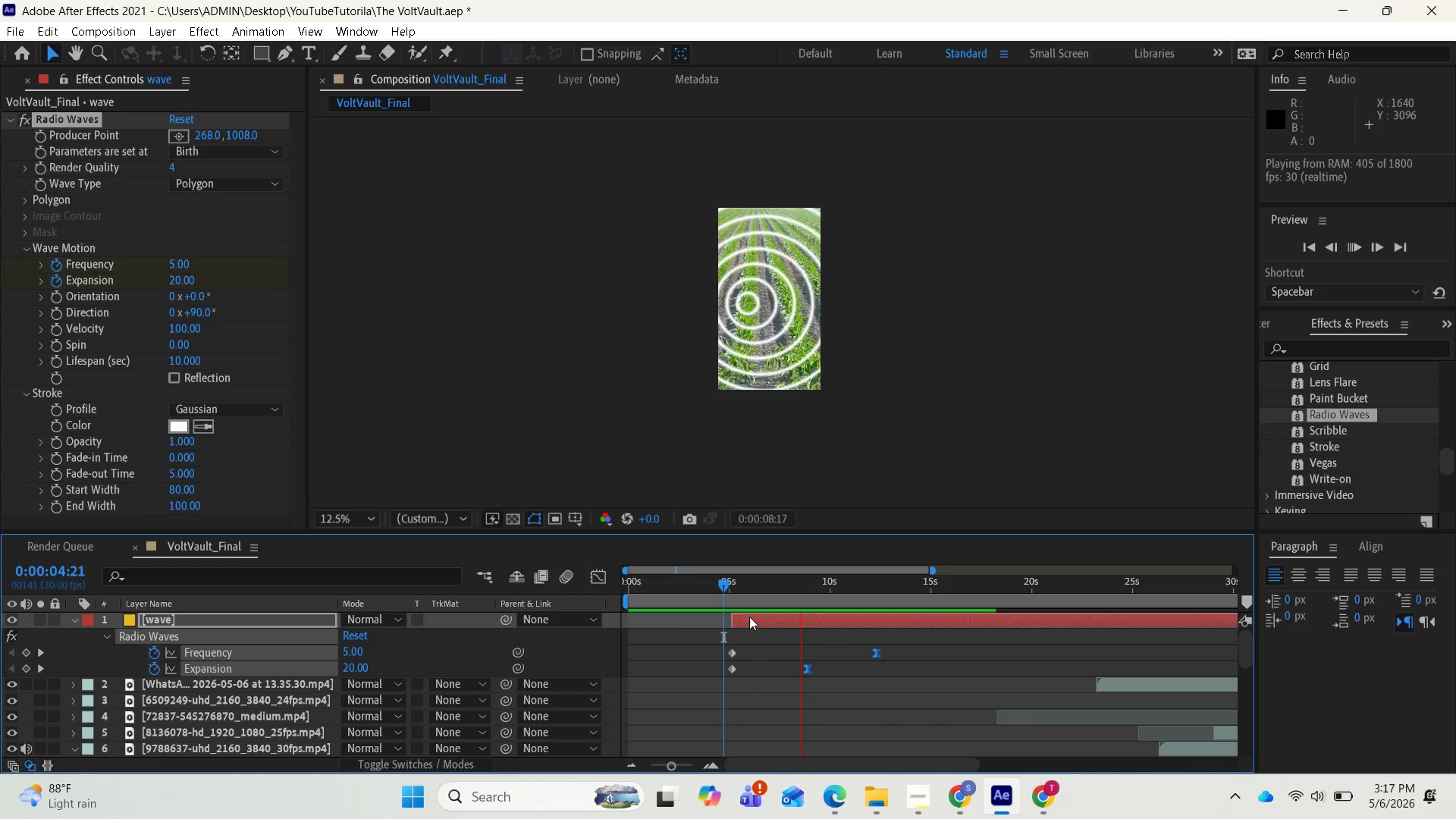 
wait(9.2)
 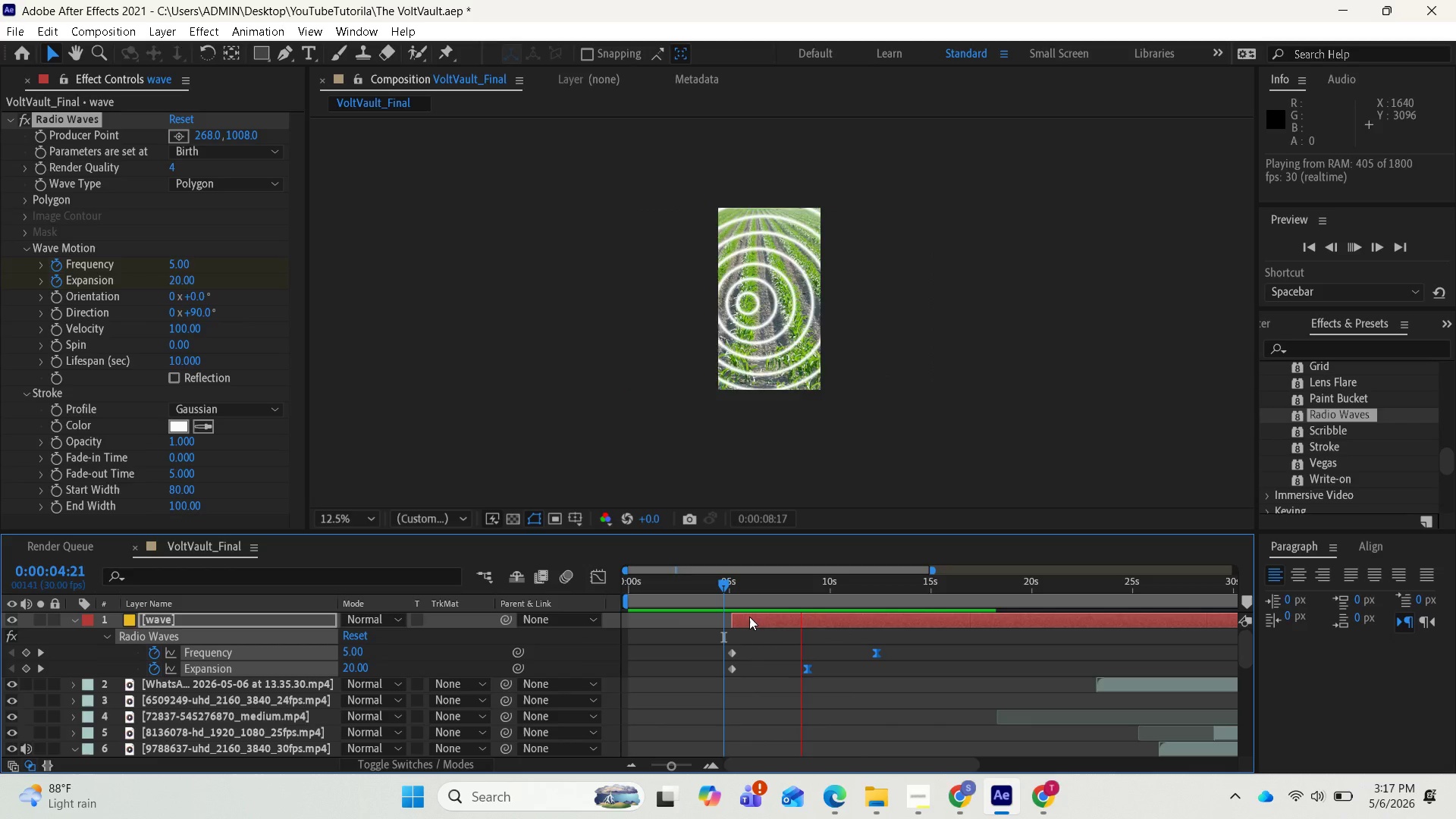 
key(Space)
 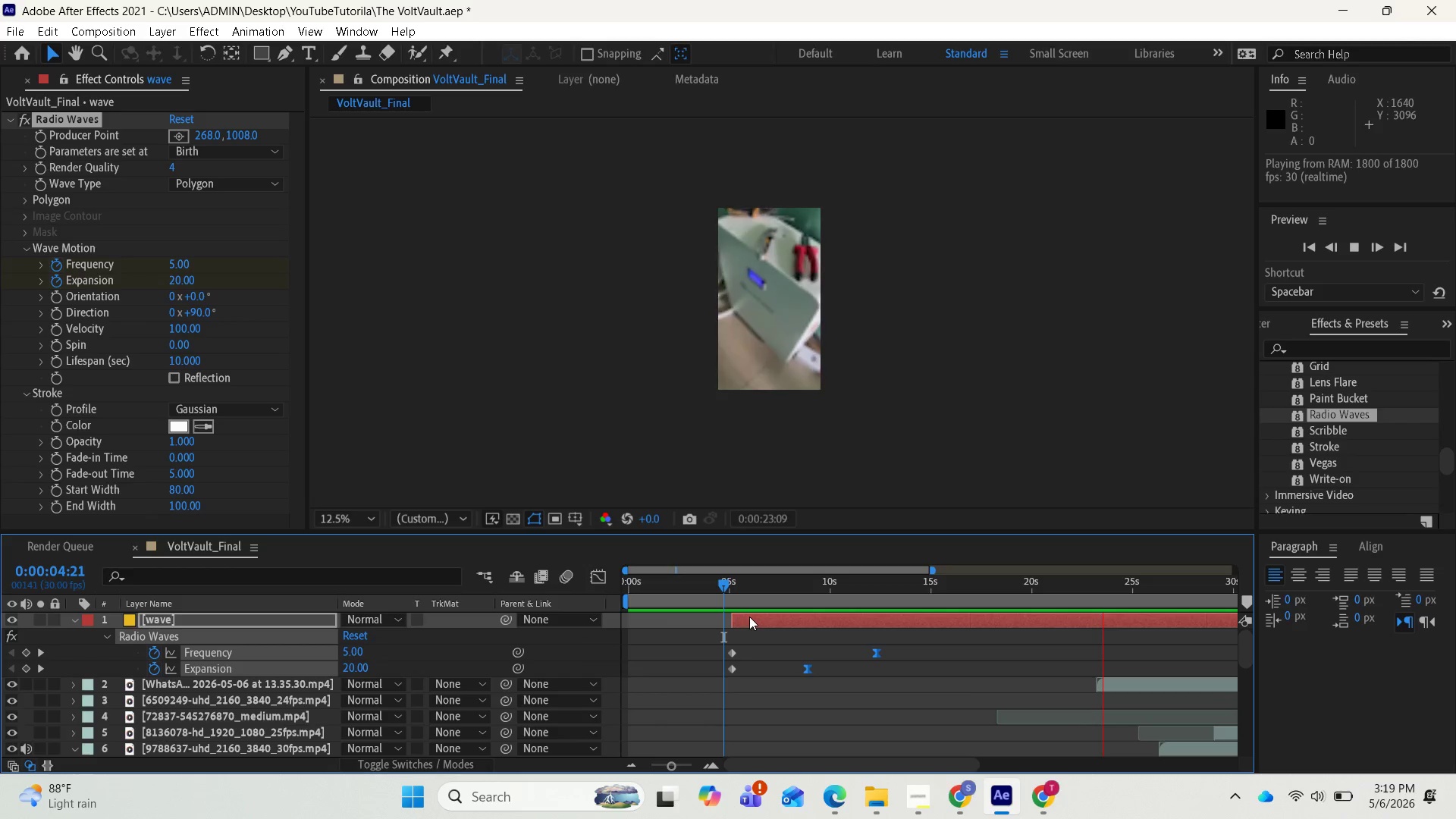 
wait(98.47)
 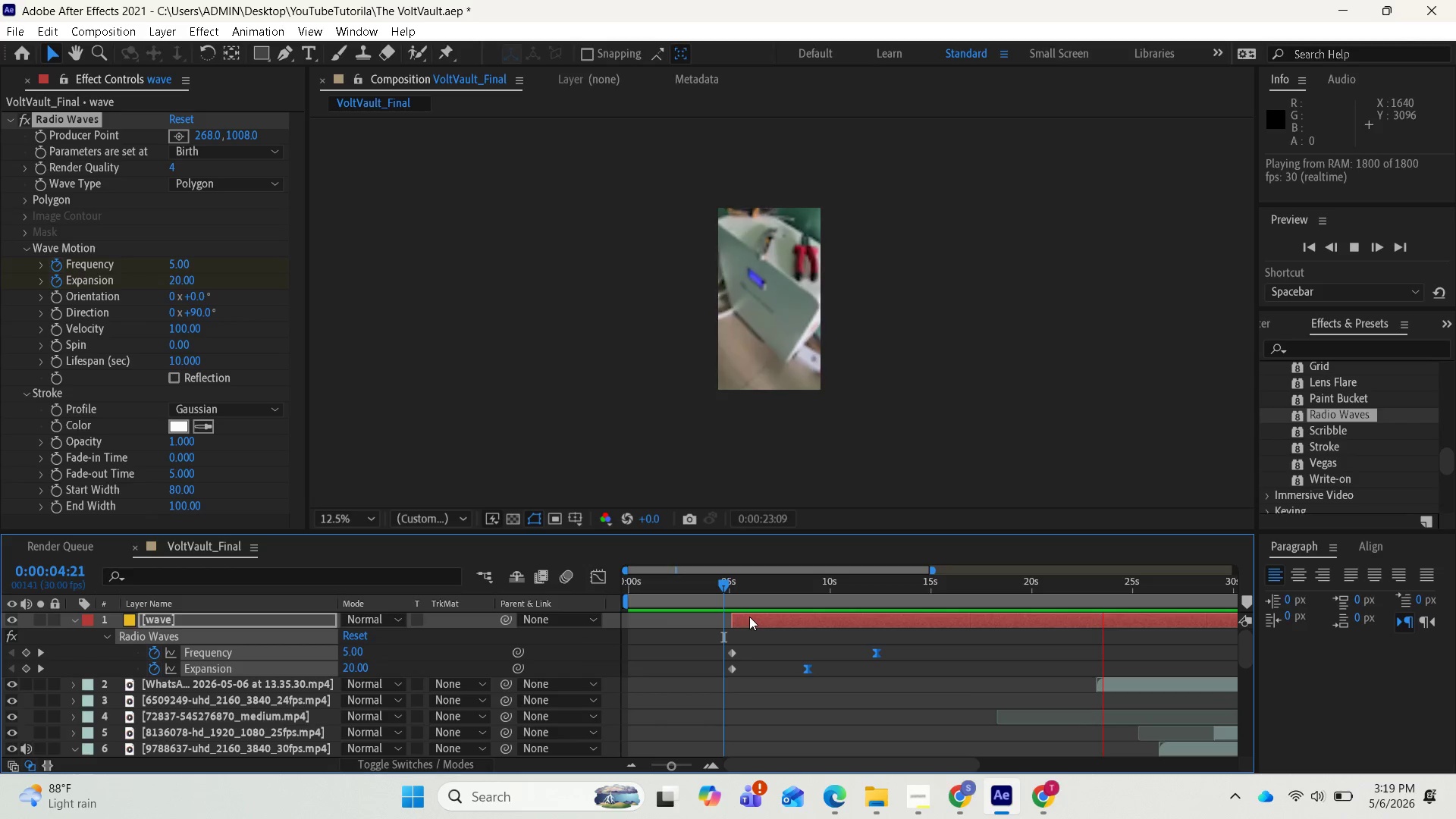 
key(Space)
 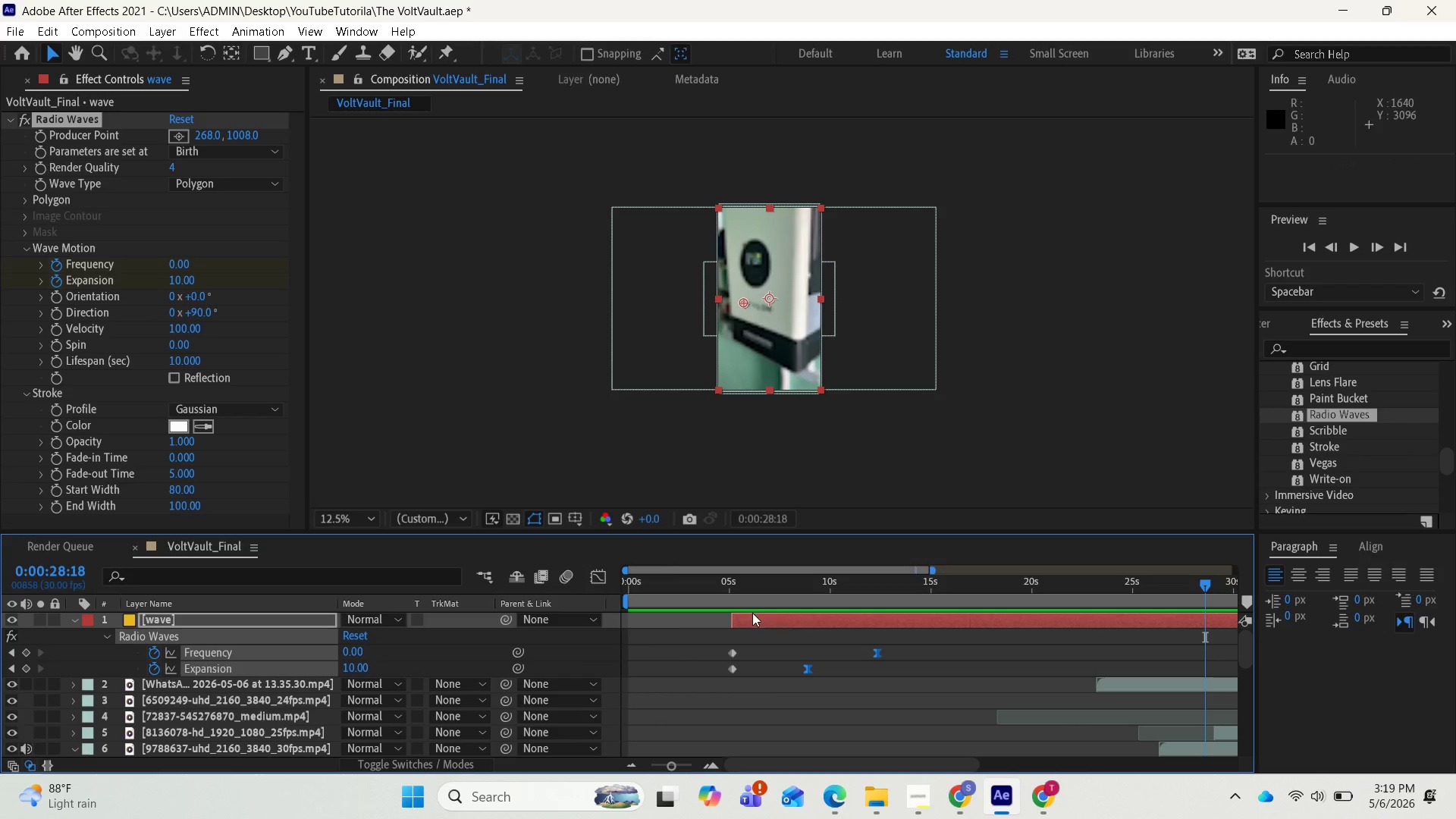 
left_click_drag(start_coordinate=[741, 606], to_coordinate=[739, 602])
 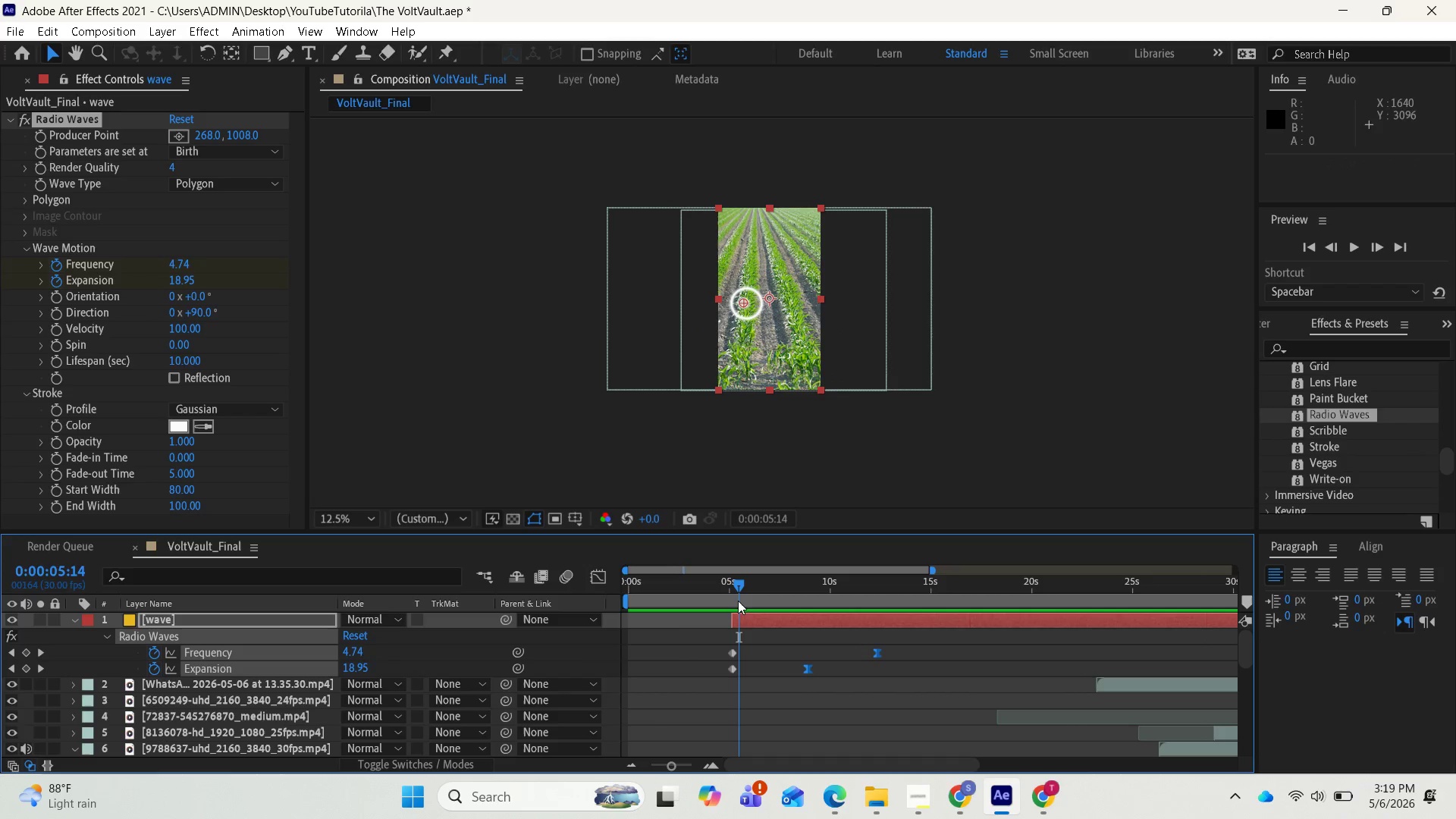 
left_click_drag(start_coordinate=[738, 601], to_coordinate=[743, 592])
 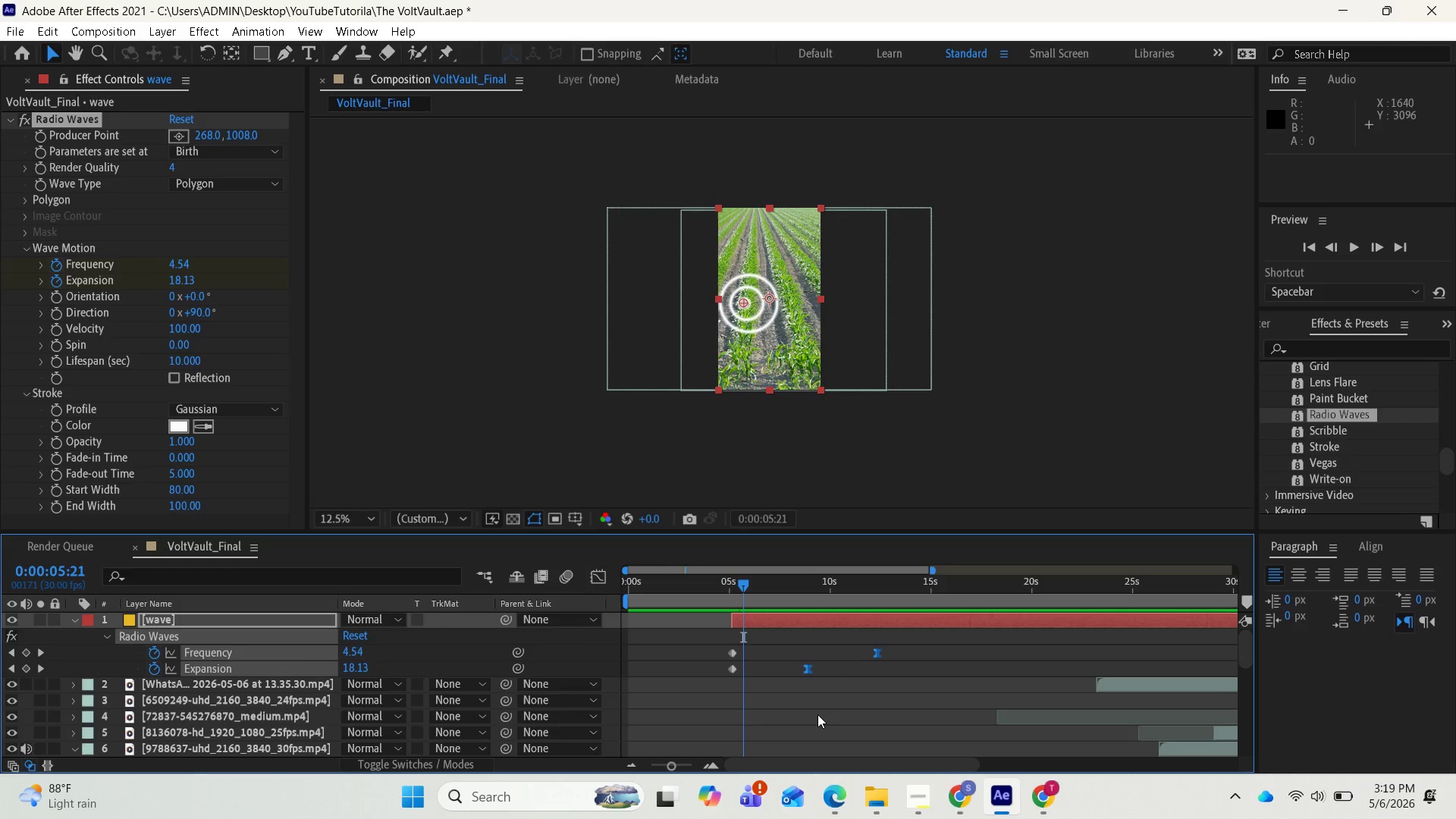 
scroll: coordinate [831, 729], scroll_direction: down, amount: 6.0
 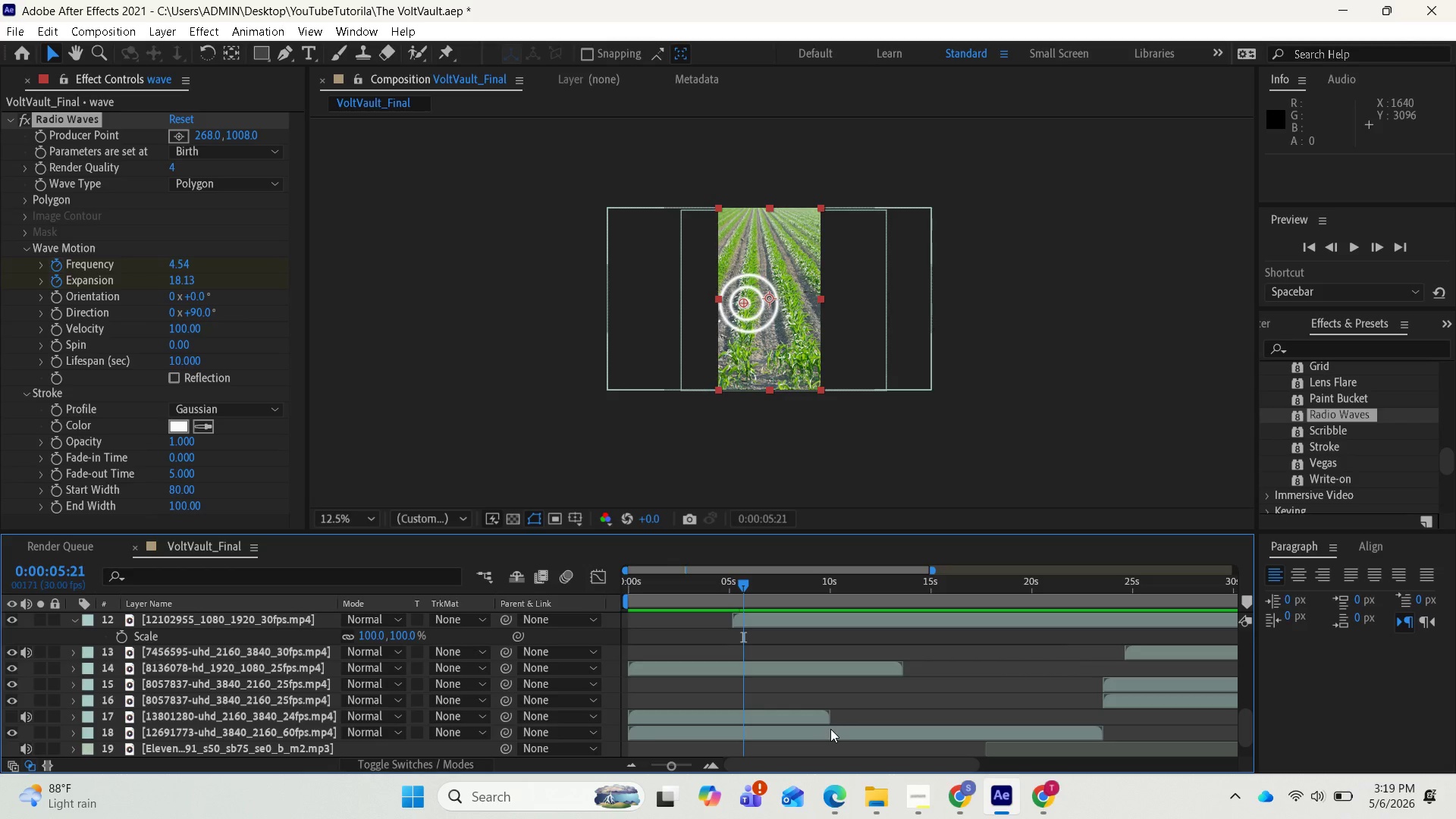 
scroll: coordinate [851, 694], scroll_direction: up, amount: 7.0
 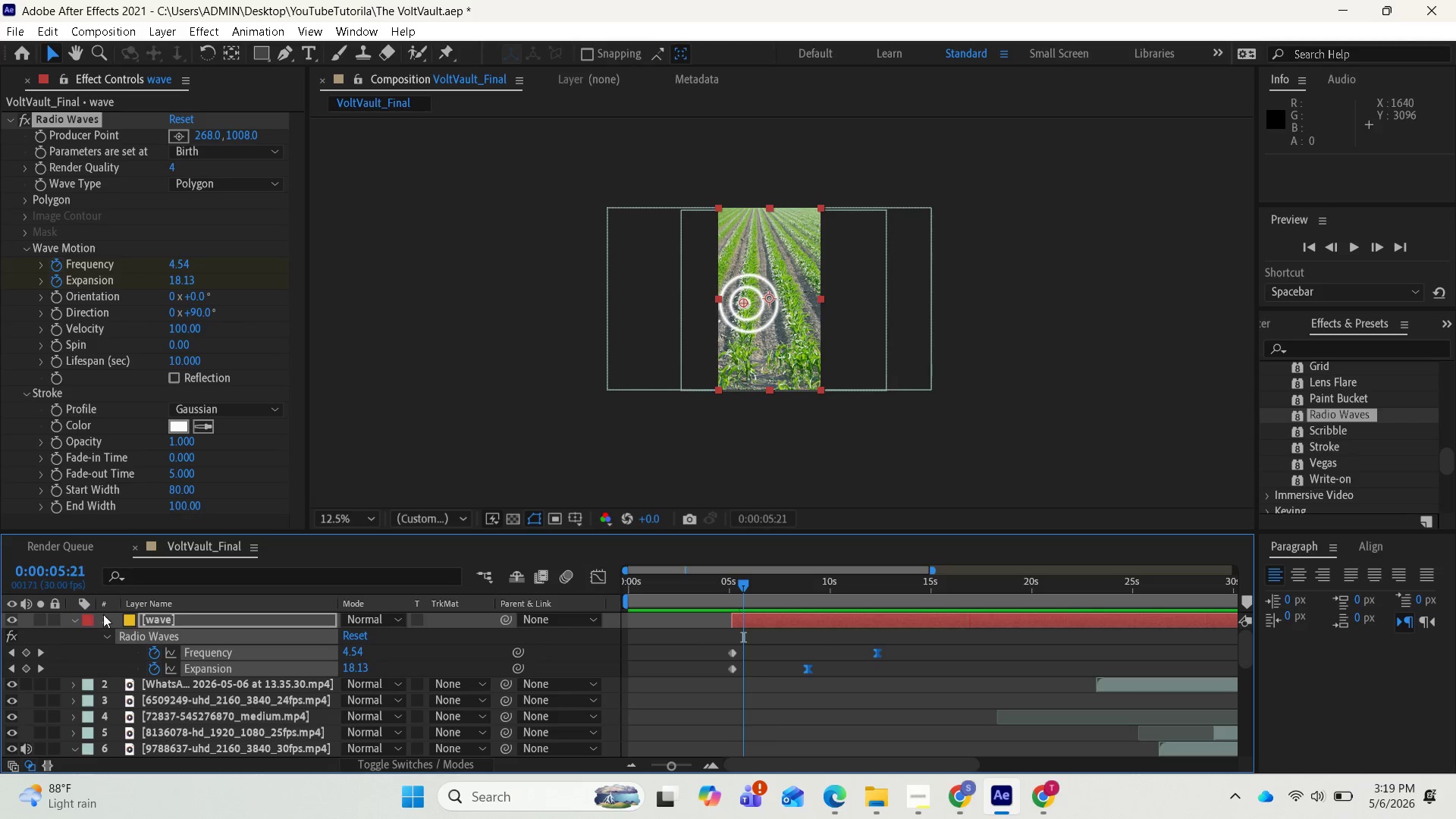 
right_click([196, 624])
 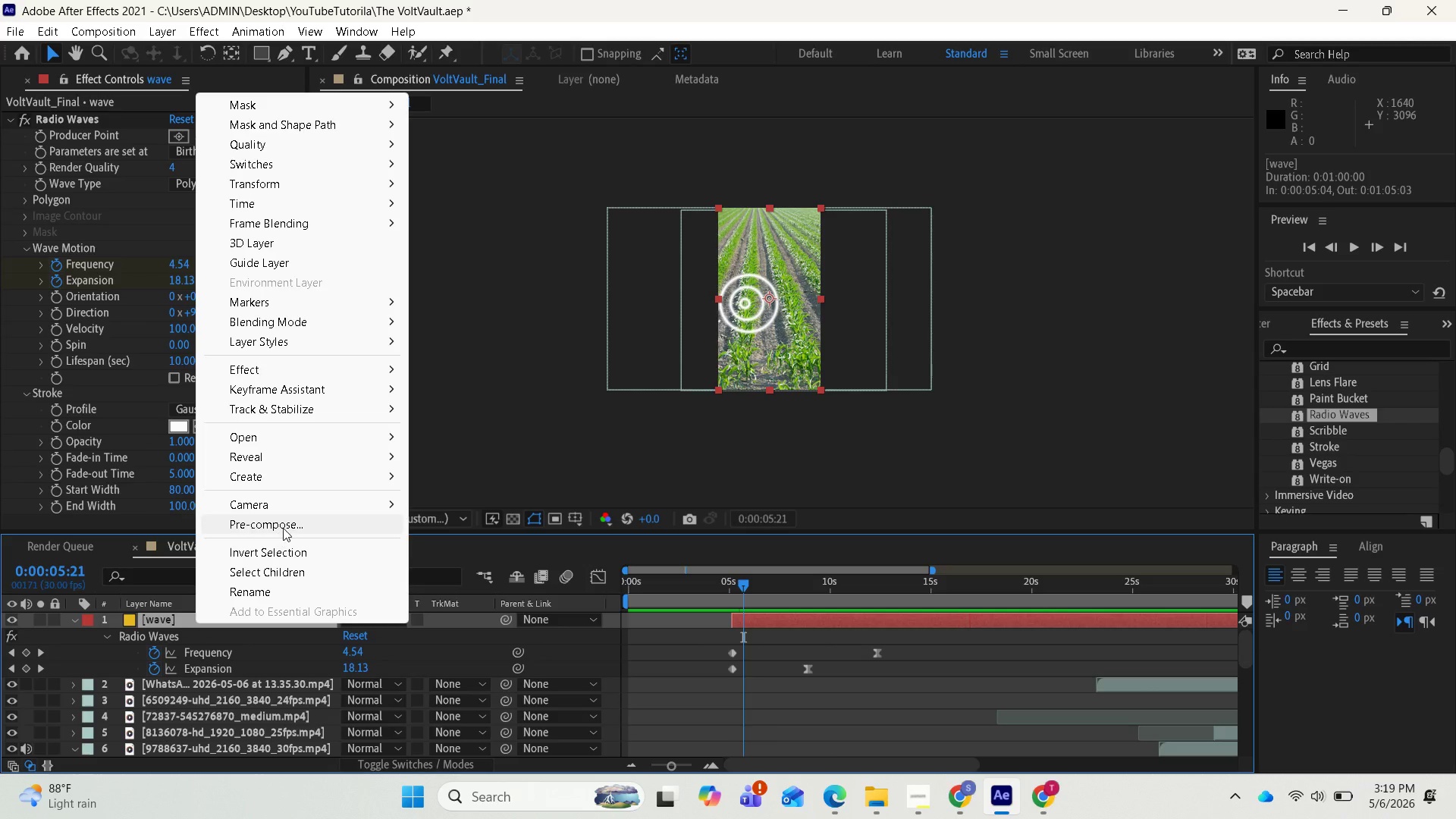 
mouse_move([306, 500])
 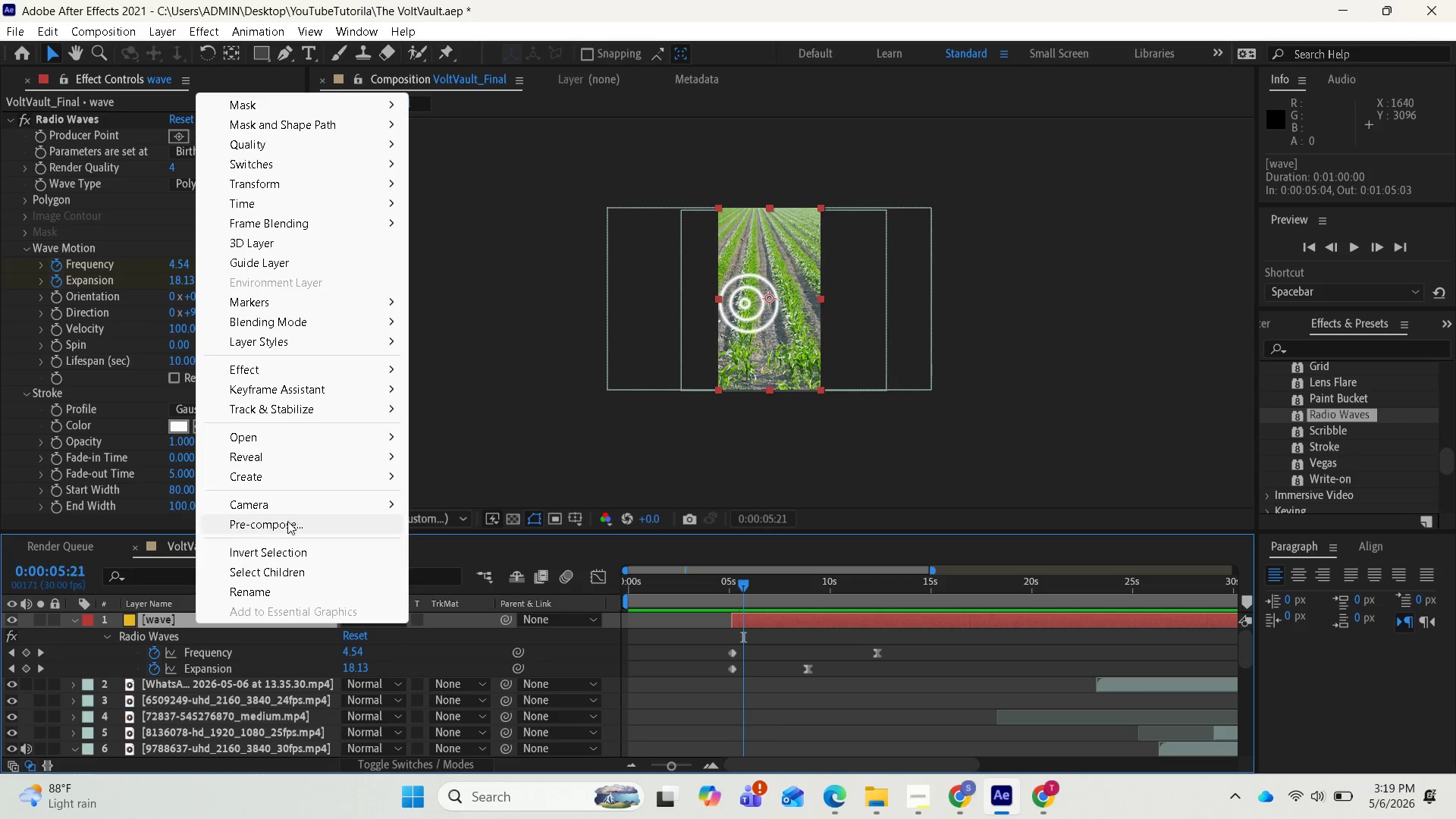 
left_click([287, 523])
 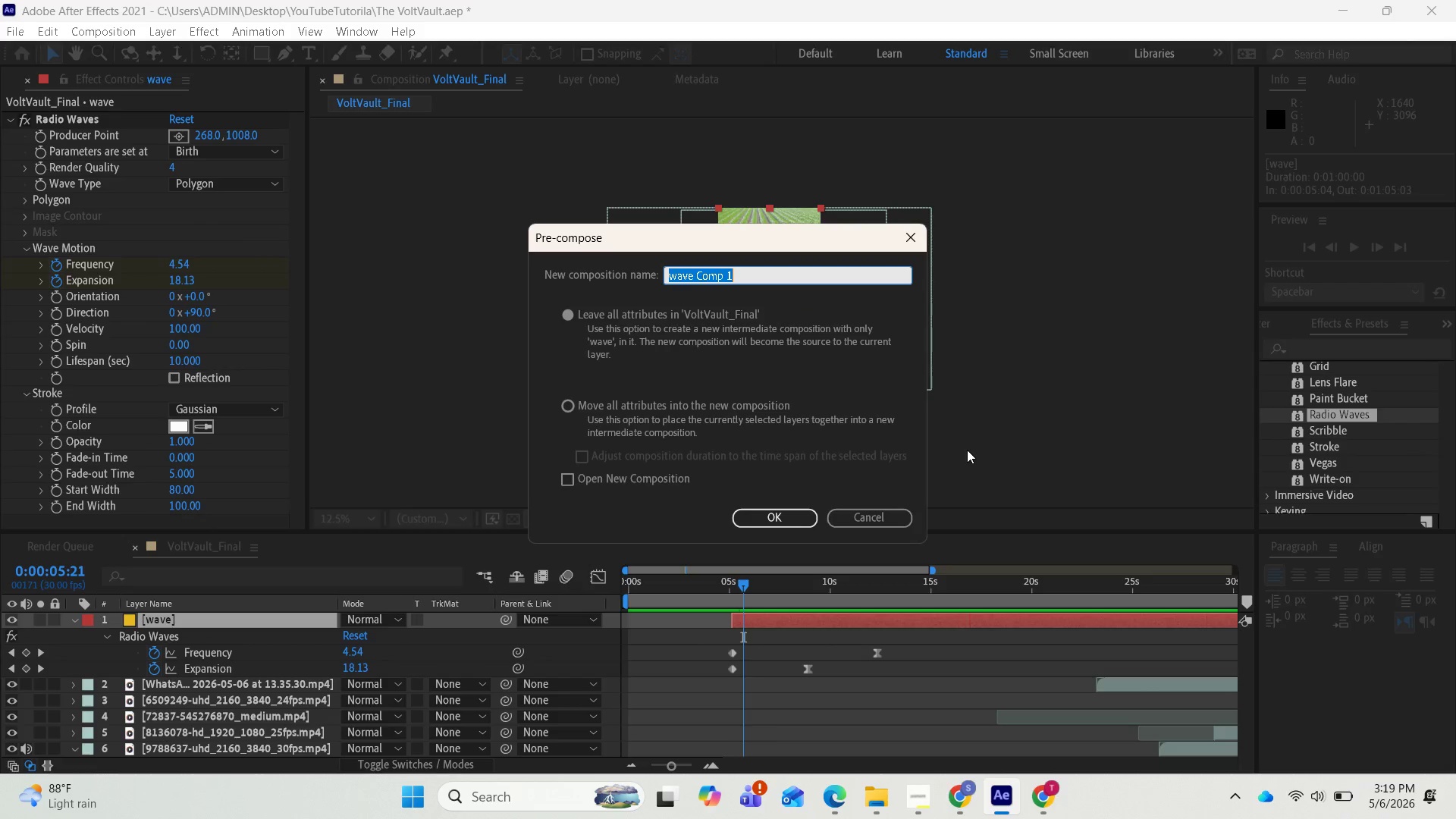 
type(Wave)
 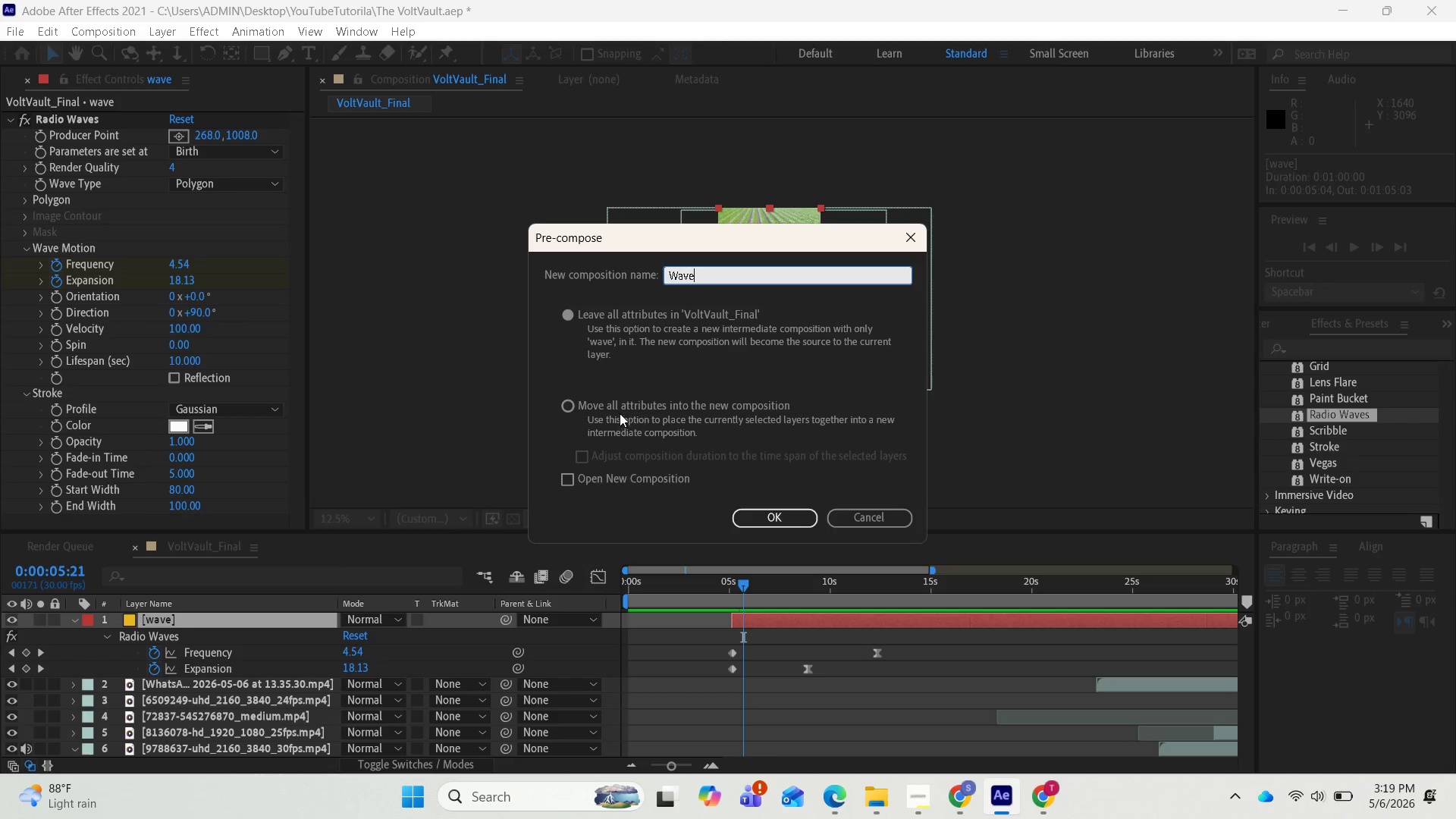 
left_click([595, 404])
 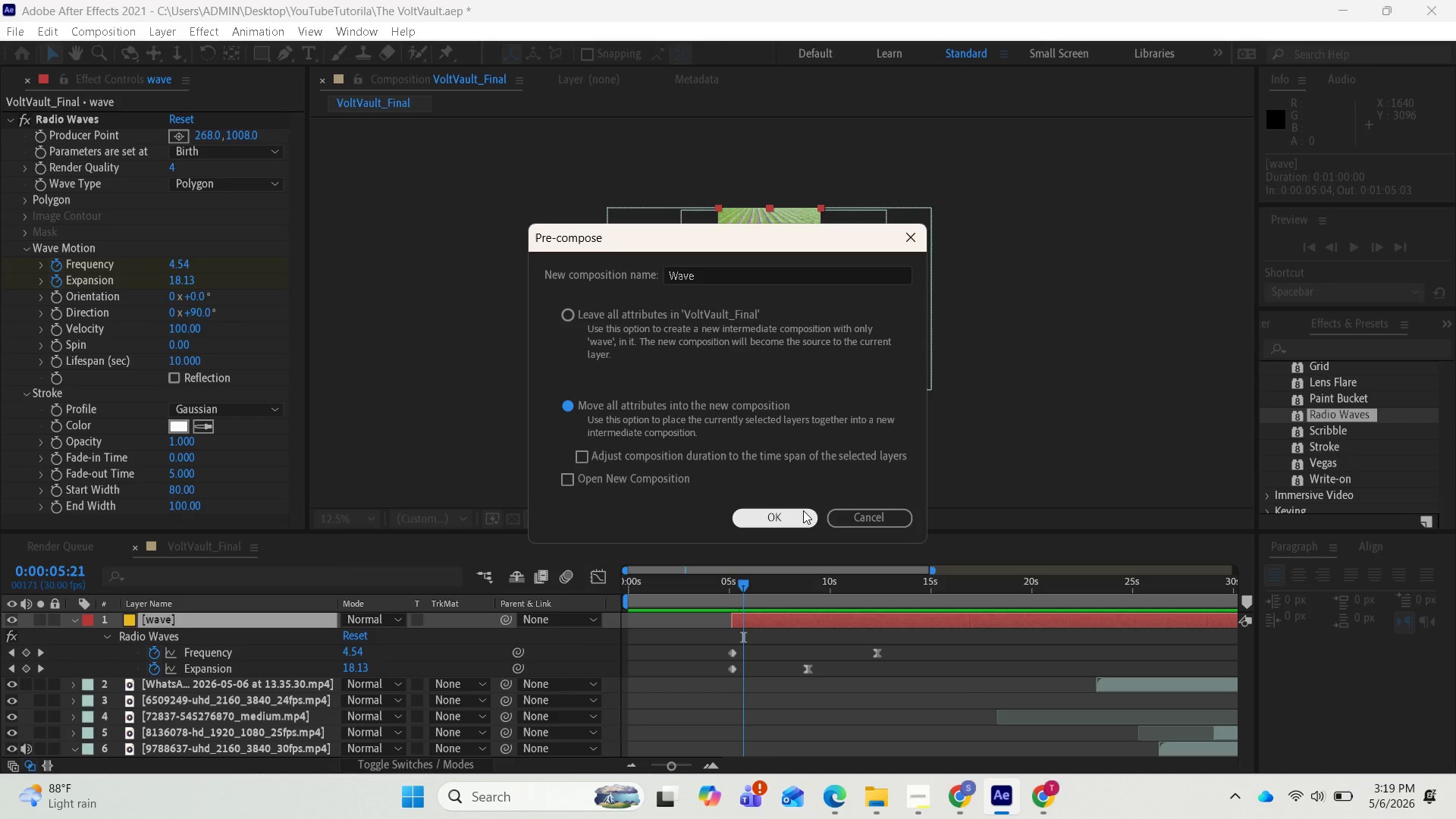 
wait(9.91)
 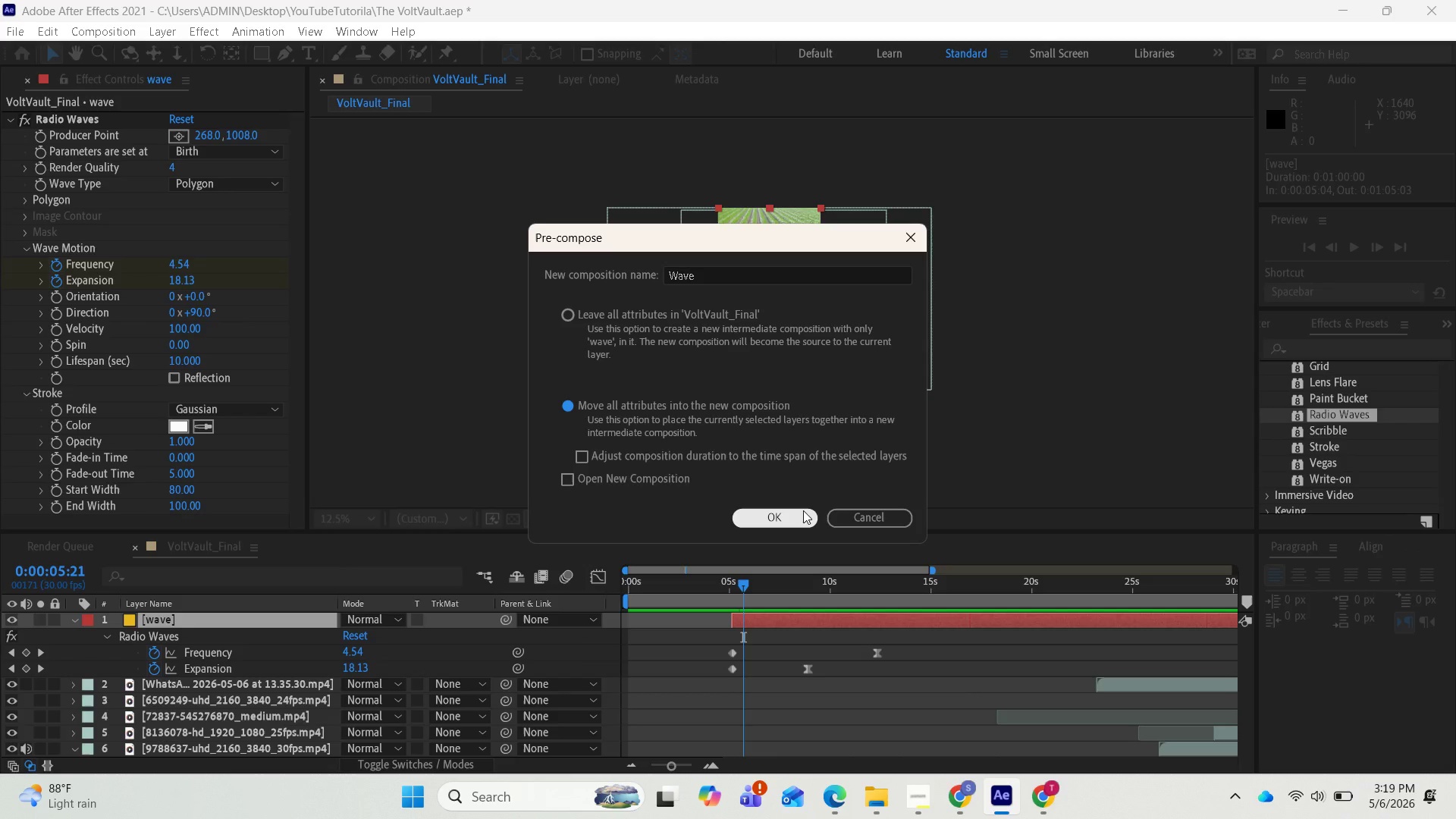 
left_click([588, 457])
 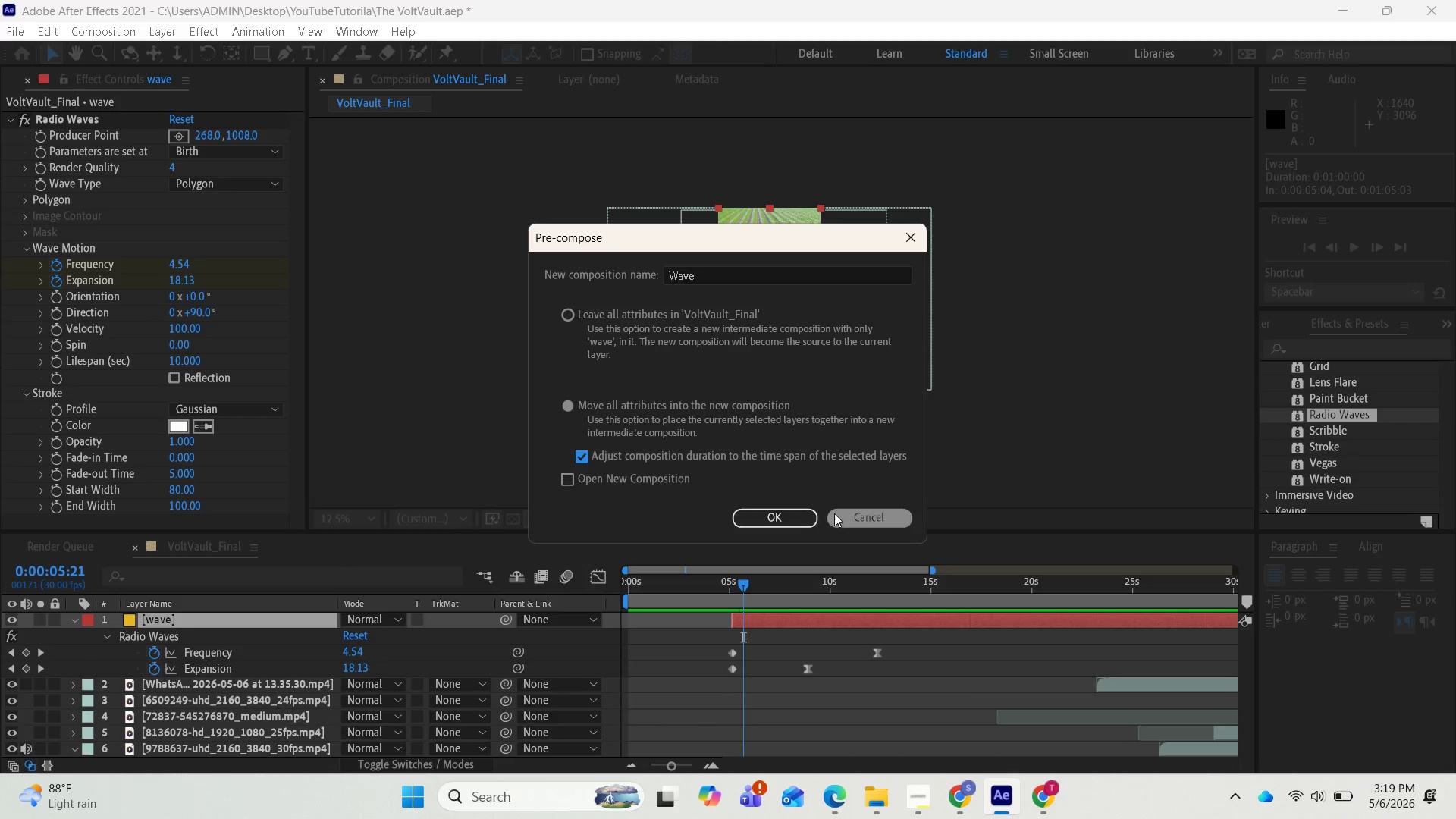 
left_click([782, 516])
 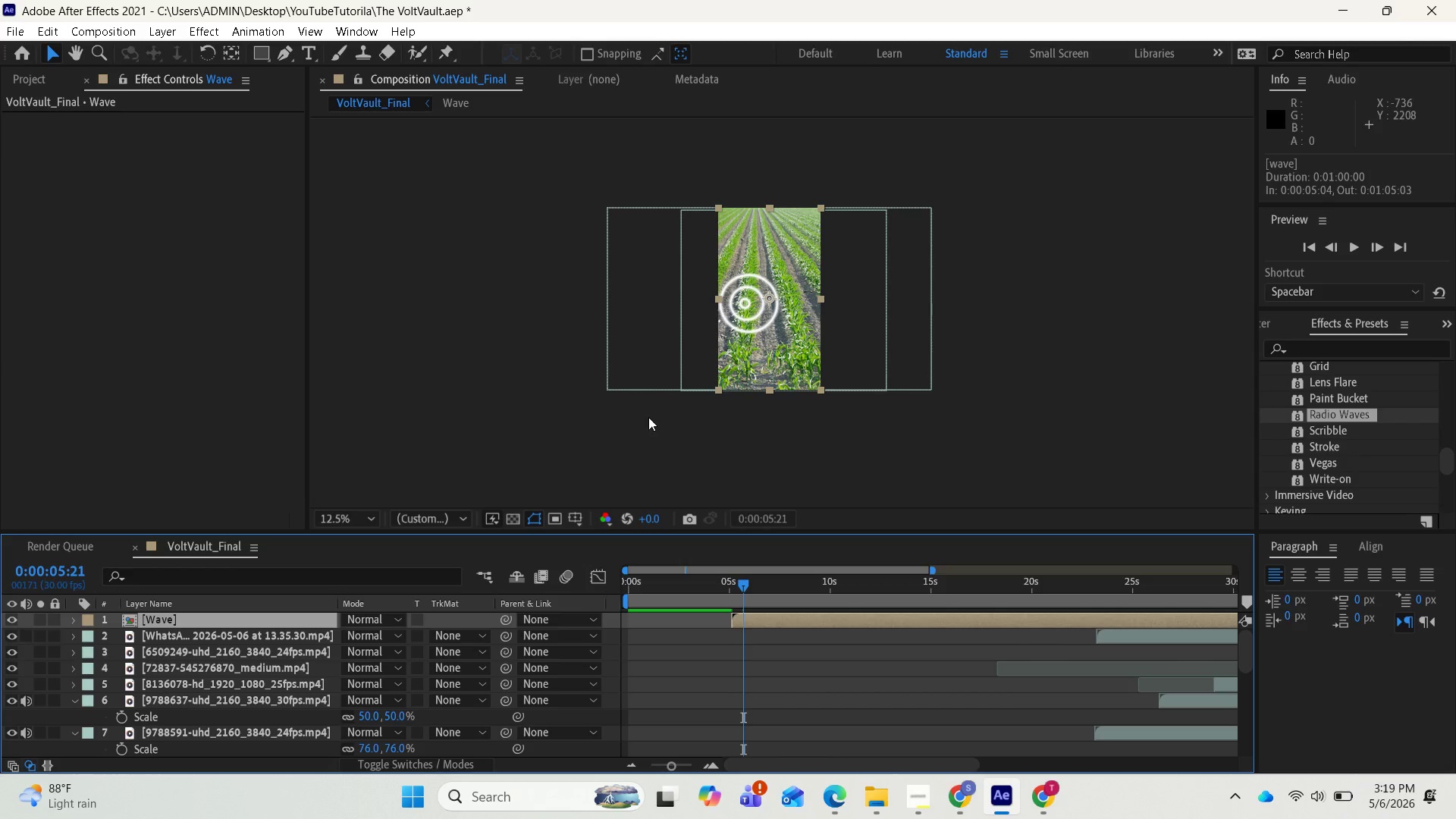 
wait(5.92)
 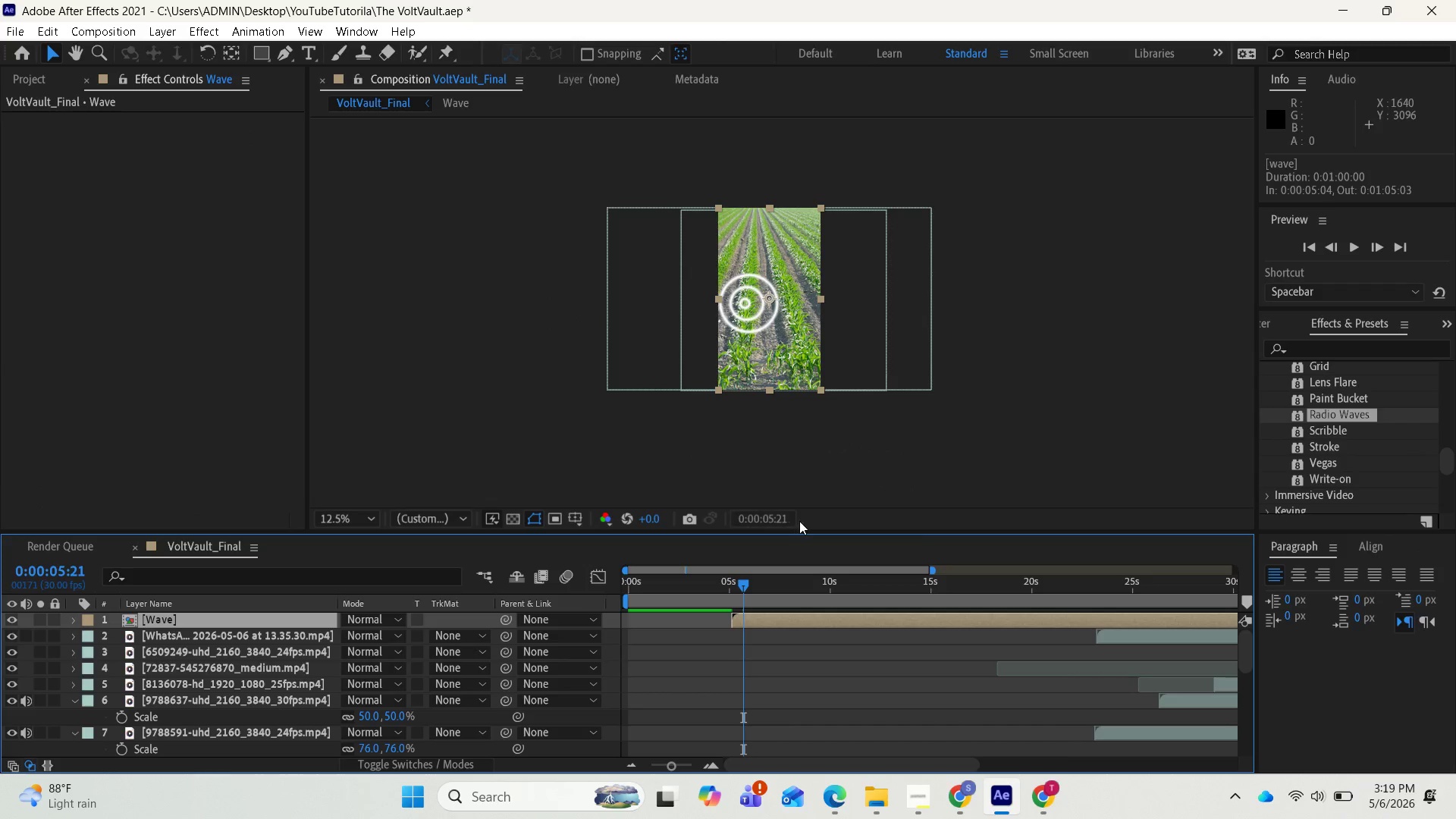 
left_click([22, 74])
 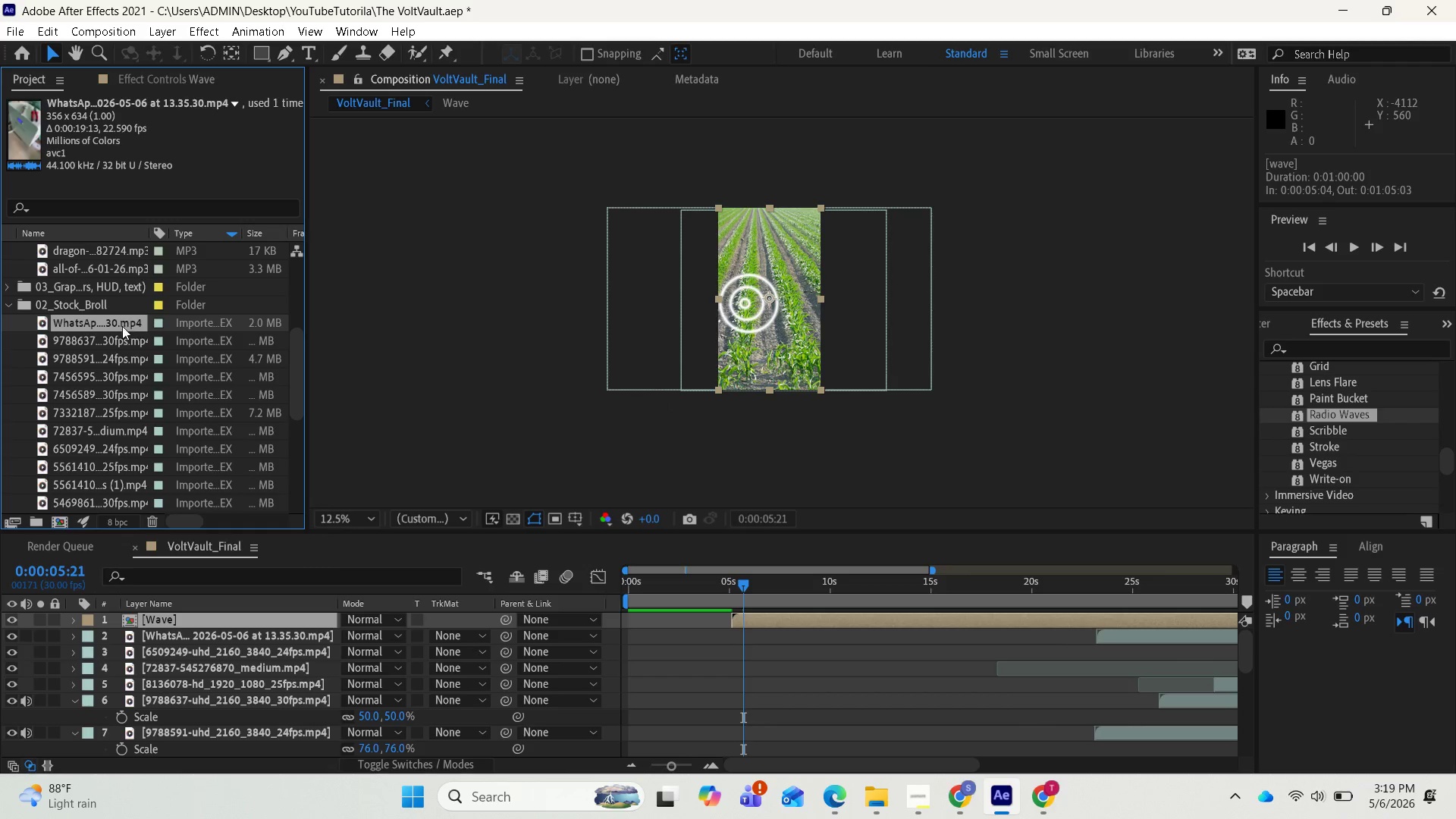 
scroll: coordinate [156, 444], scroll_direction: down, amount: 2.0
 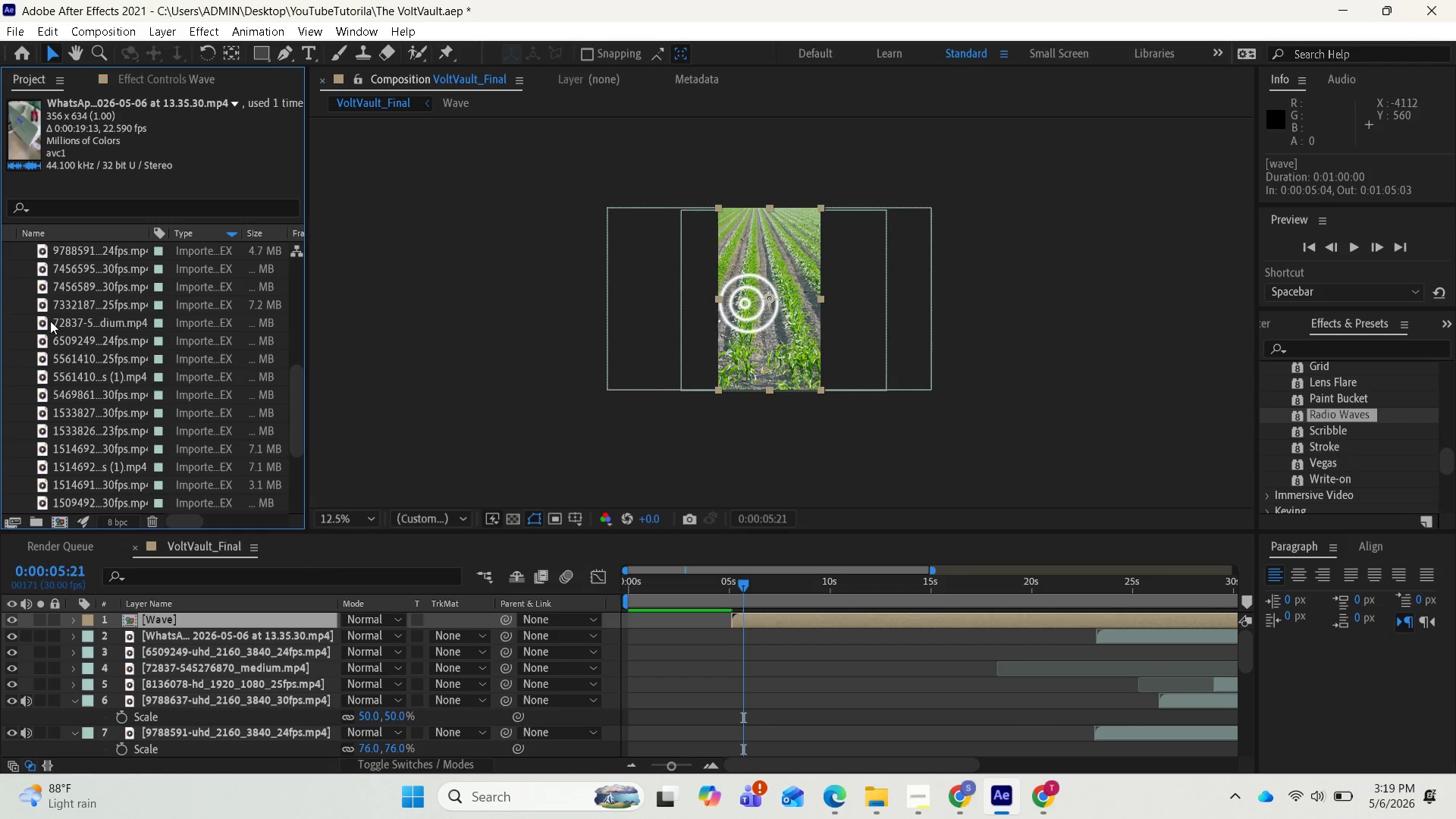 
scroll: coordinate [54, 318], scroll_direction: up, amount: 3.0
 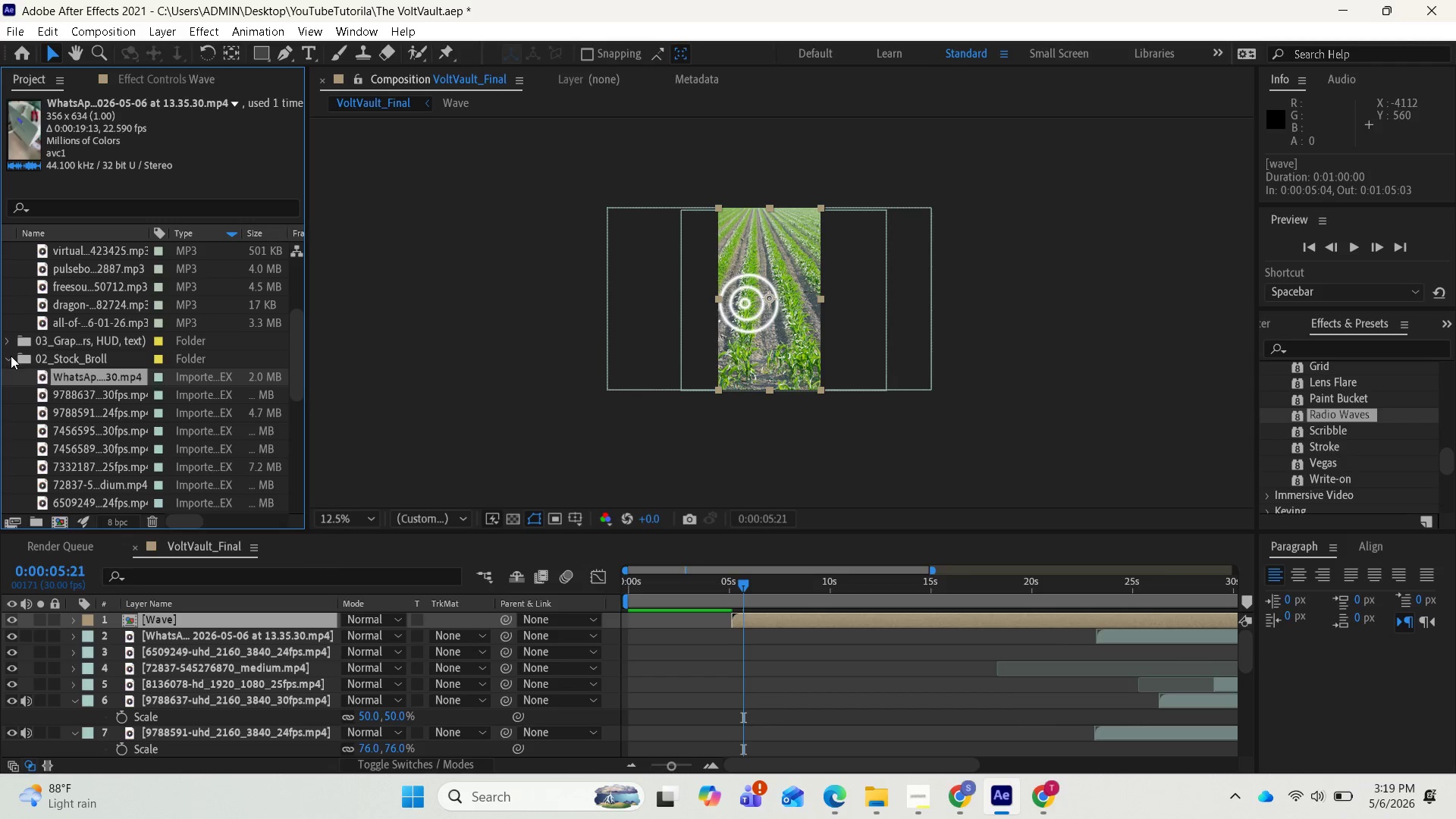 
left_click([11, 356])
 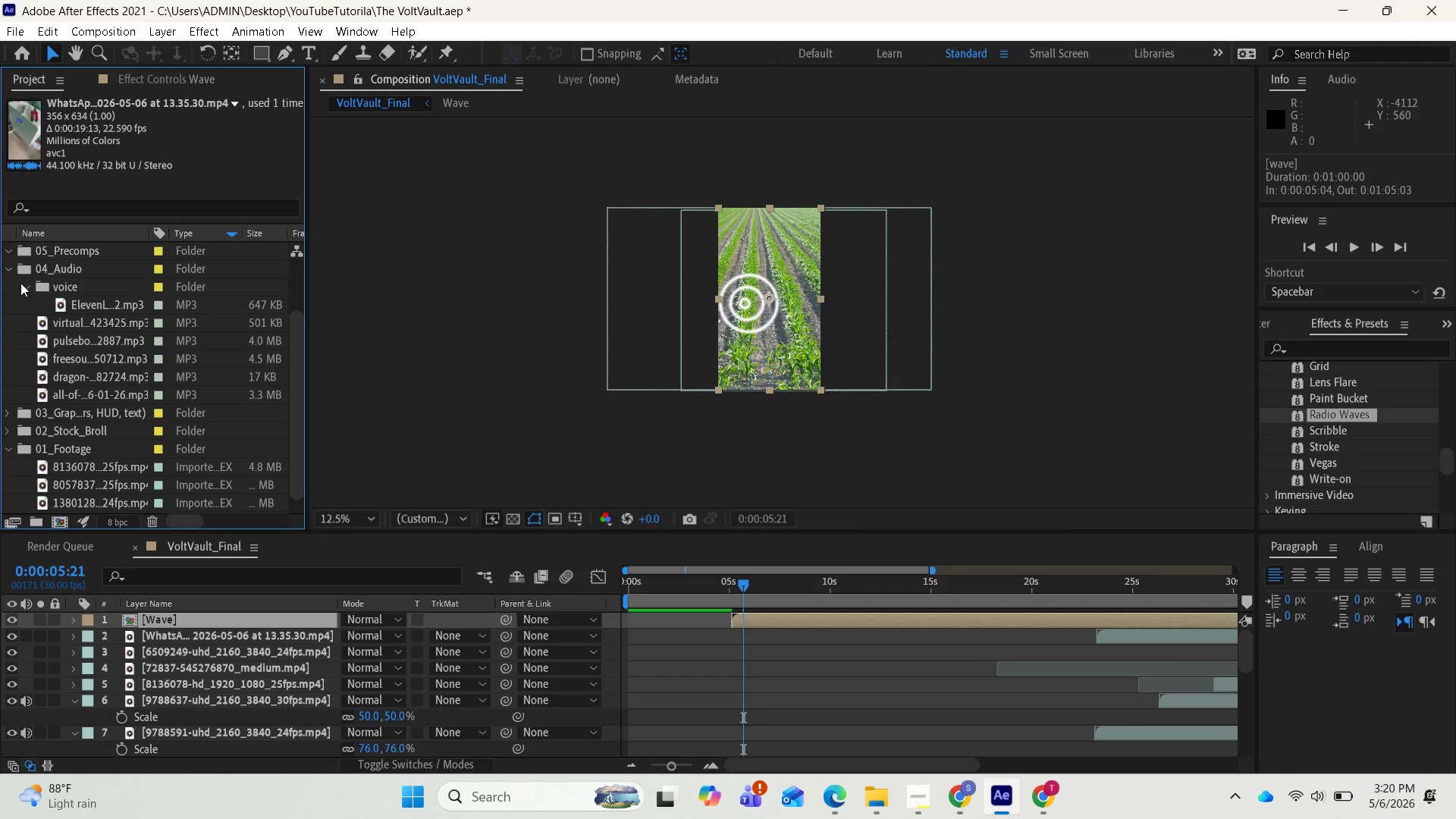 
left_click([11, 269])
 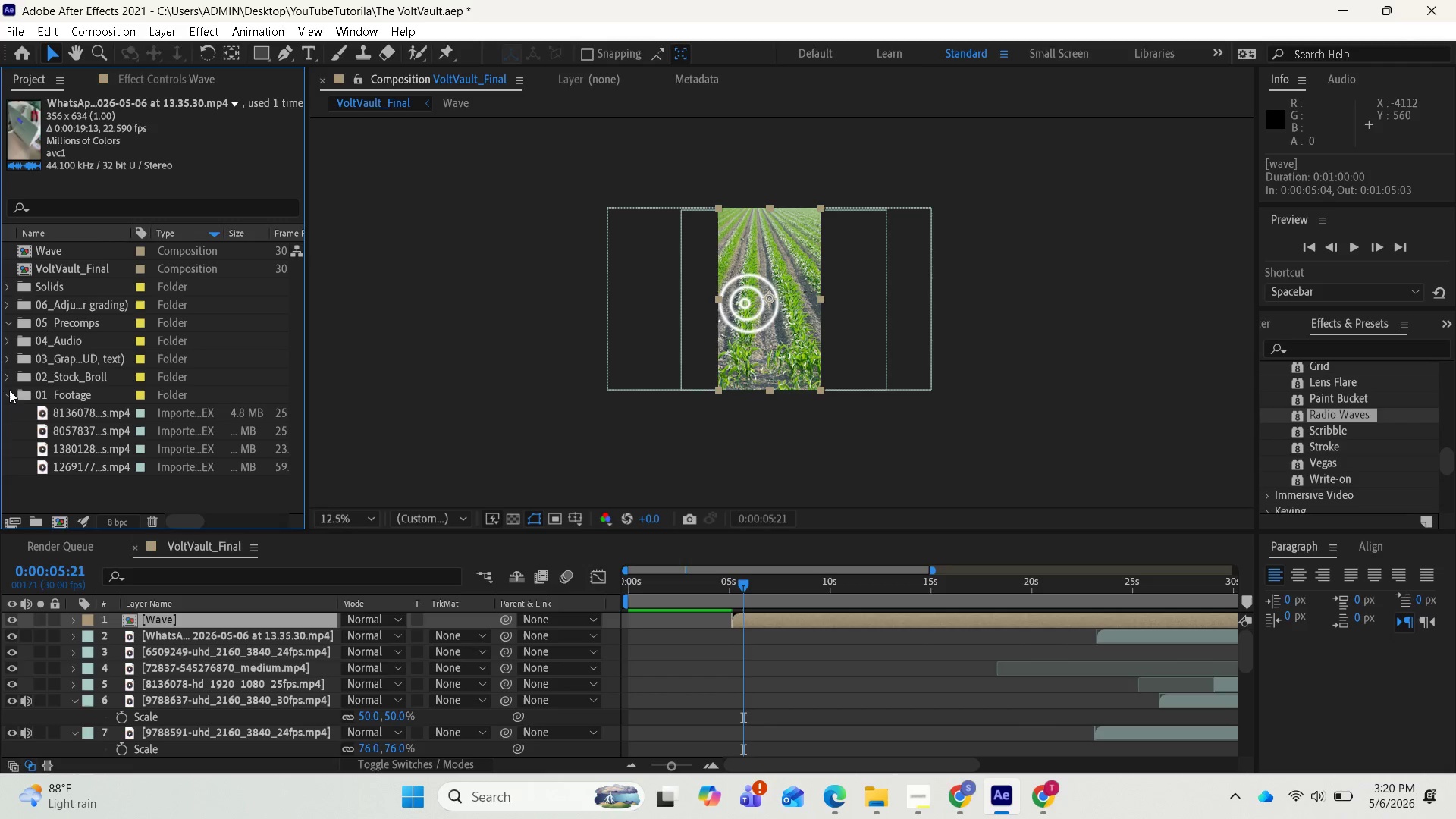 
left_click([8, 394])
 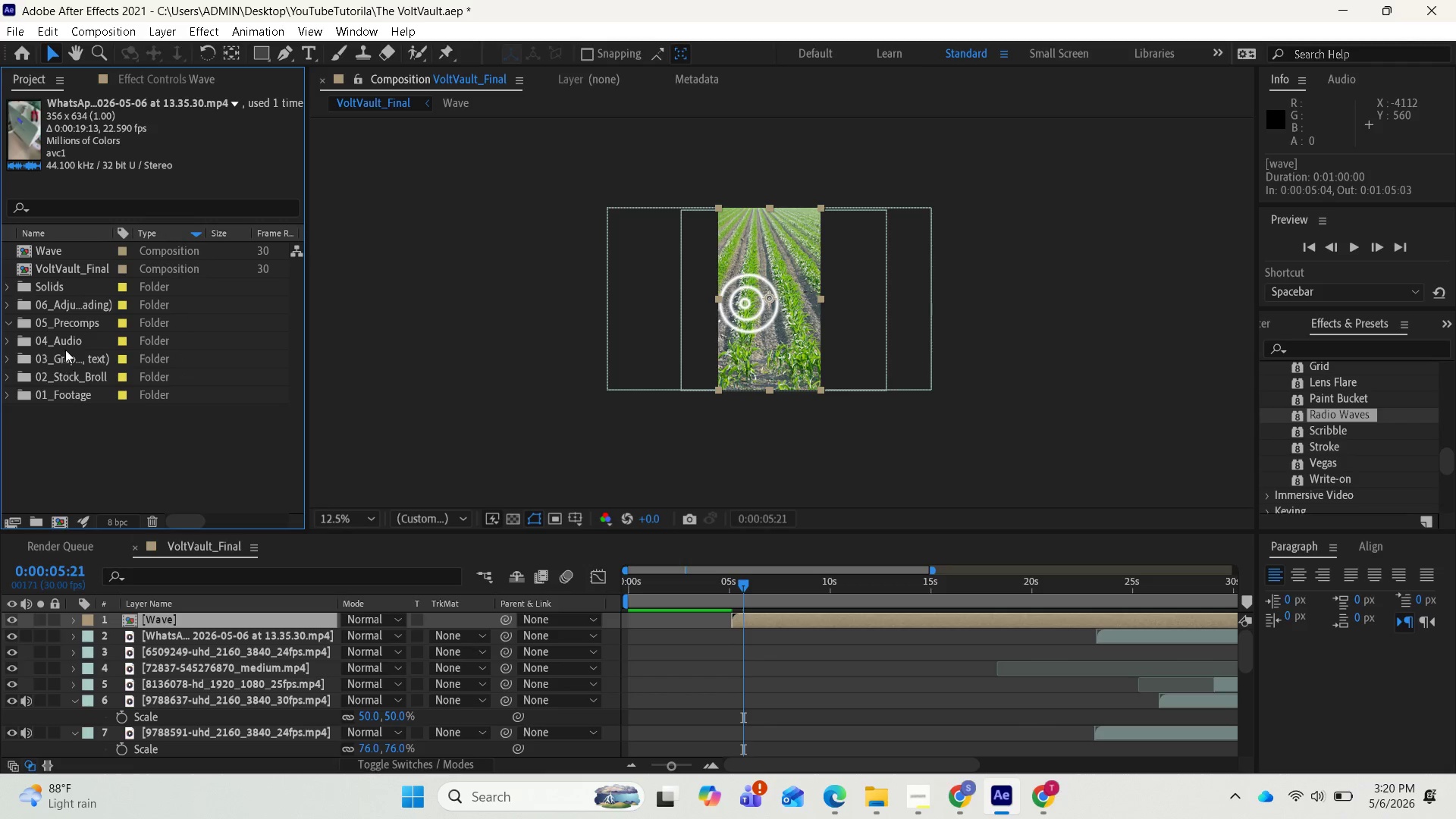 
scroll: coordinate [72, 339], scroll_direction: up, amount: 1.0
 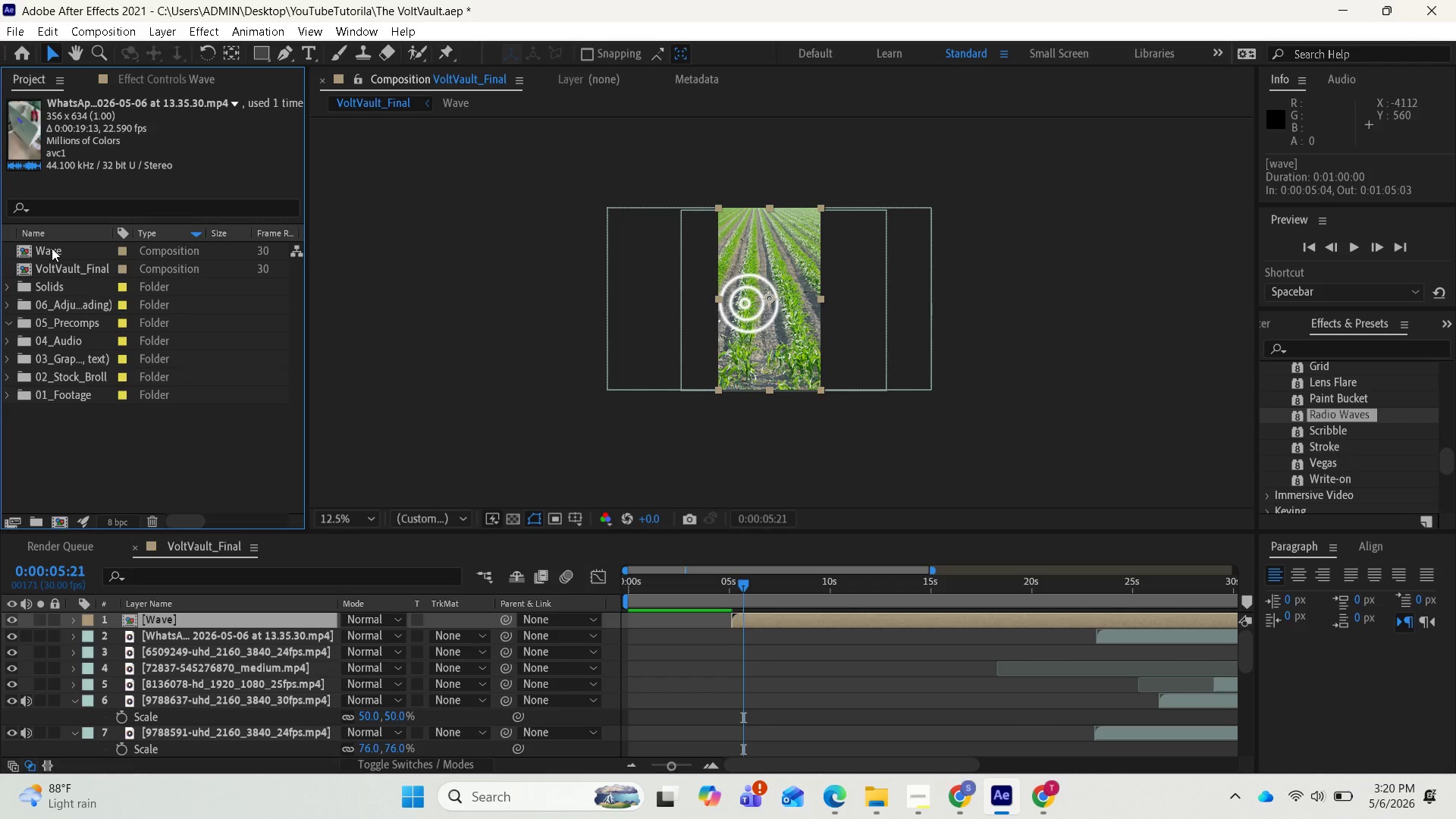 
left_click_drag(start_coordinate=[51, 247], to_coordinate=[74, 316])
 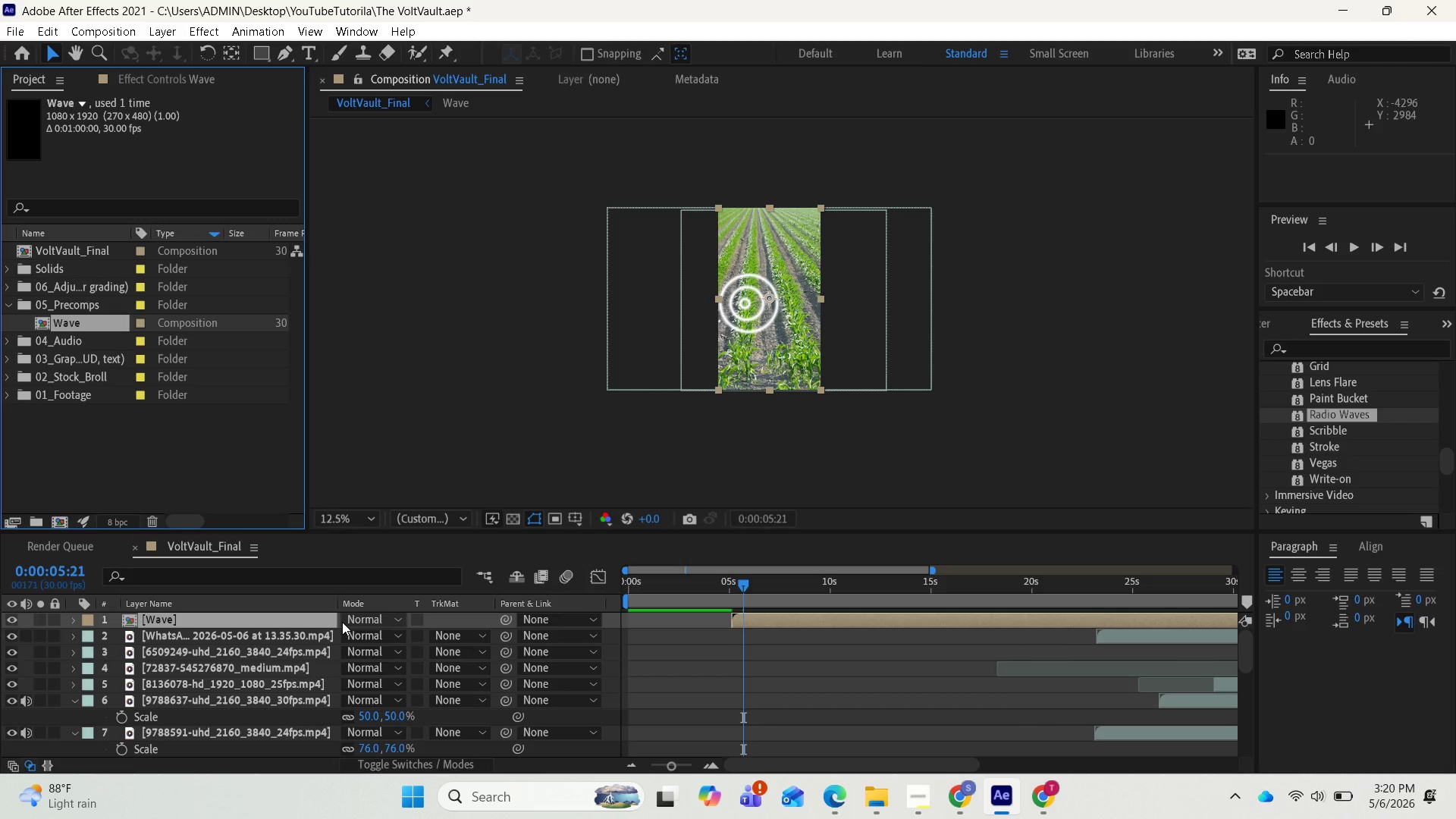 
wait(28.14)
 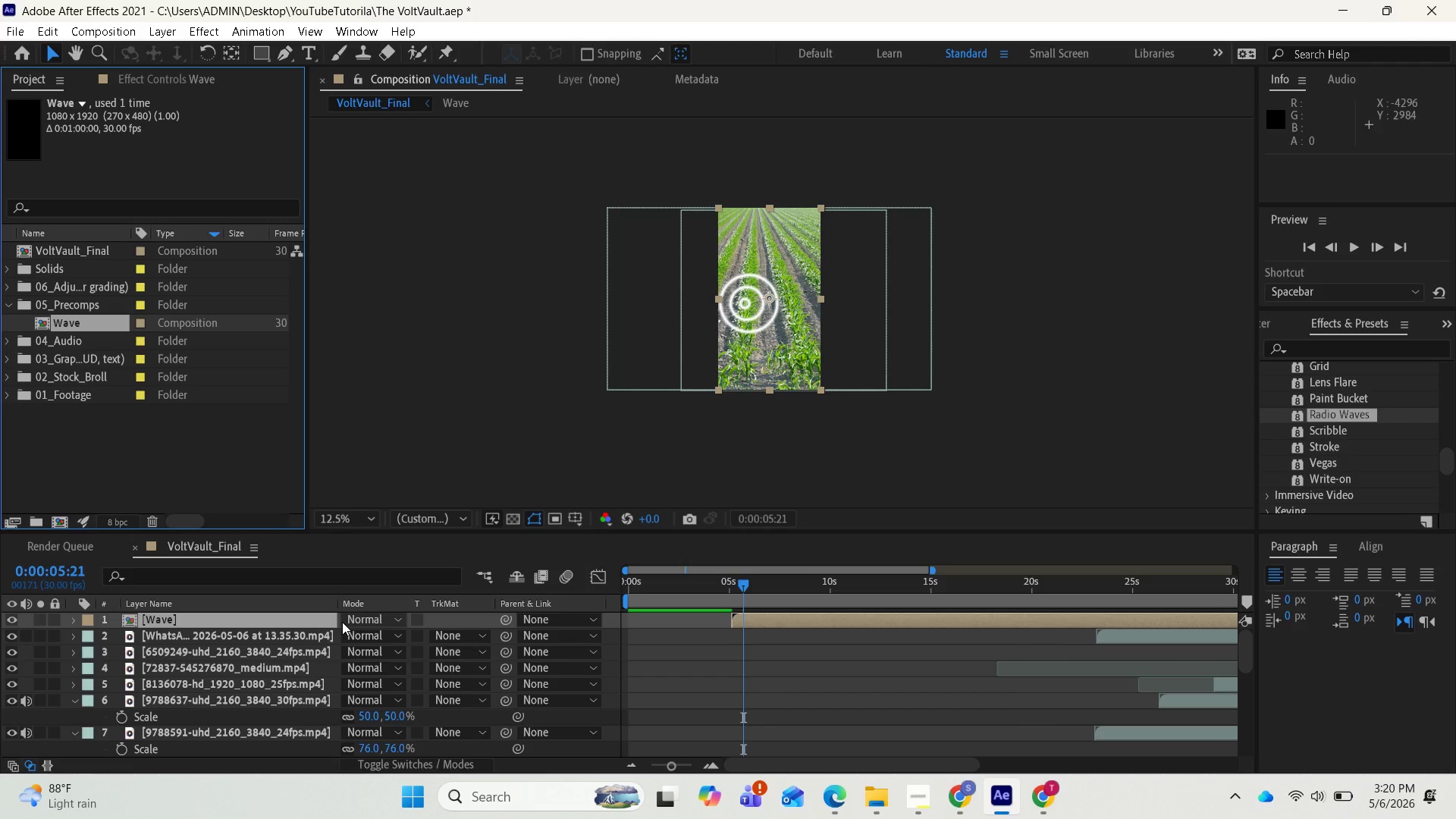 
scroll: coordinate [779, 681], scroll_direction: down, amount: 4.0
 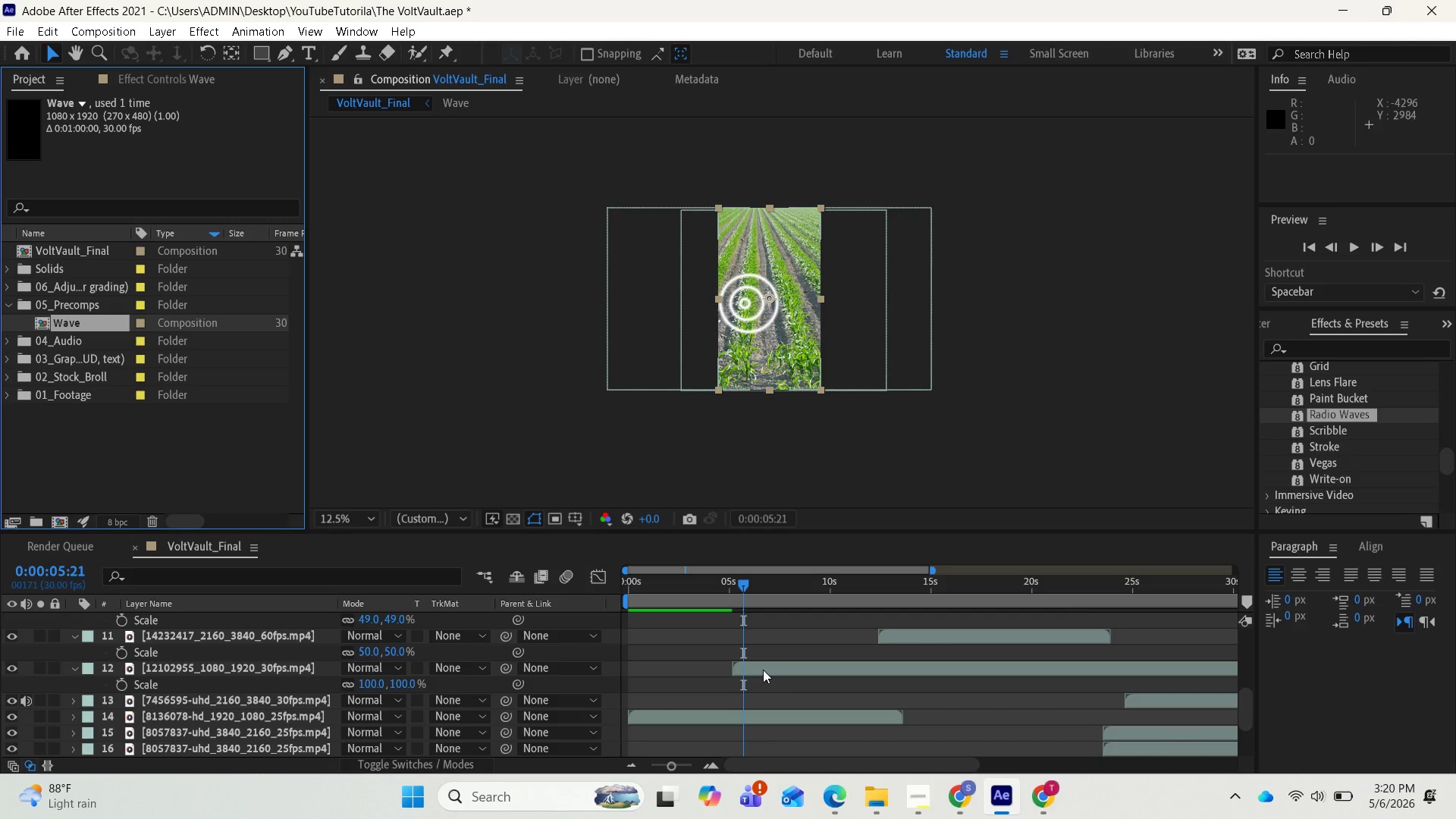 
scroll: coordinate [744, 672], scroll_direction: up, amount: 1.0
 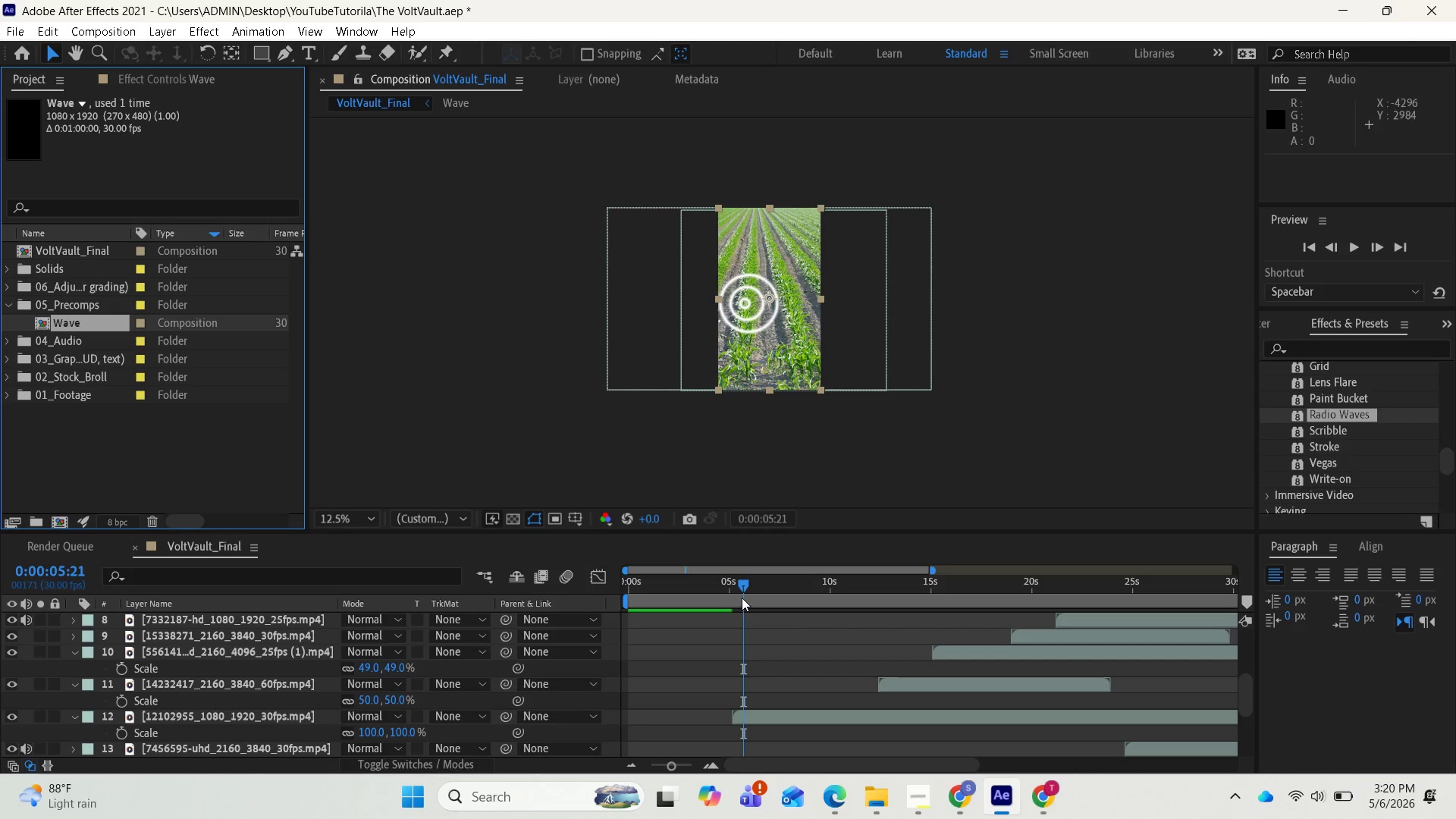 
left_click_drag(start_coordinate=[741, 586], to_coordinate=[745, 578])
 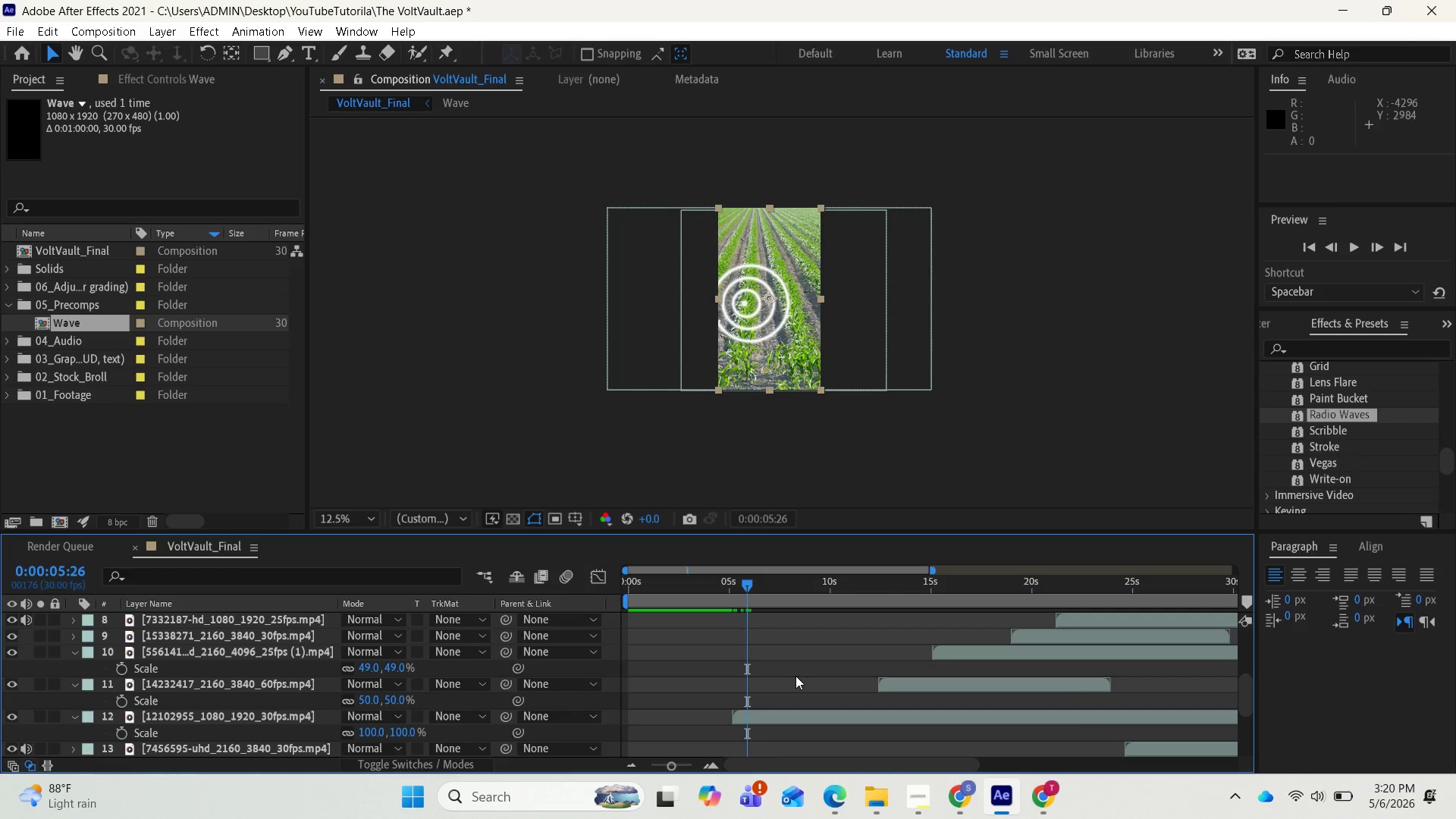 
scroll: coordinate [791, 682], scroll_direction: up, amount: 1.0
 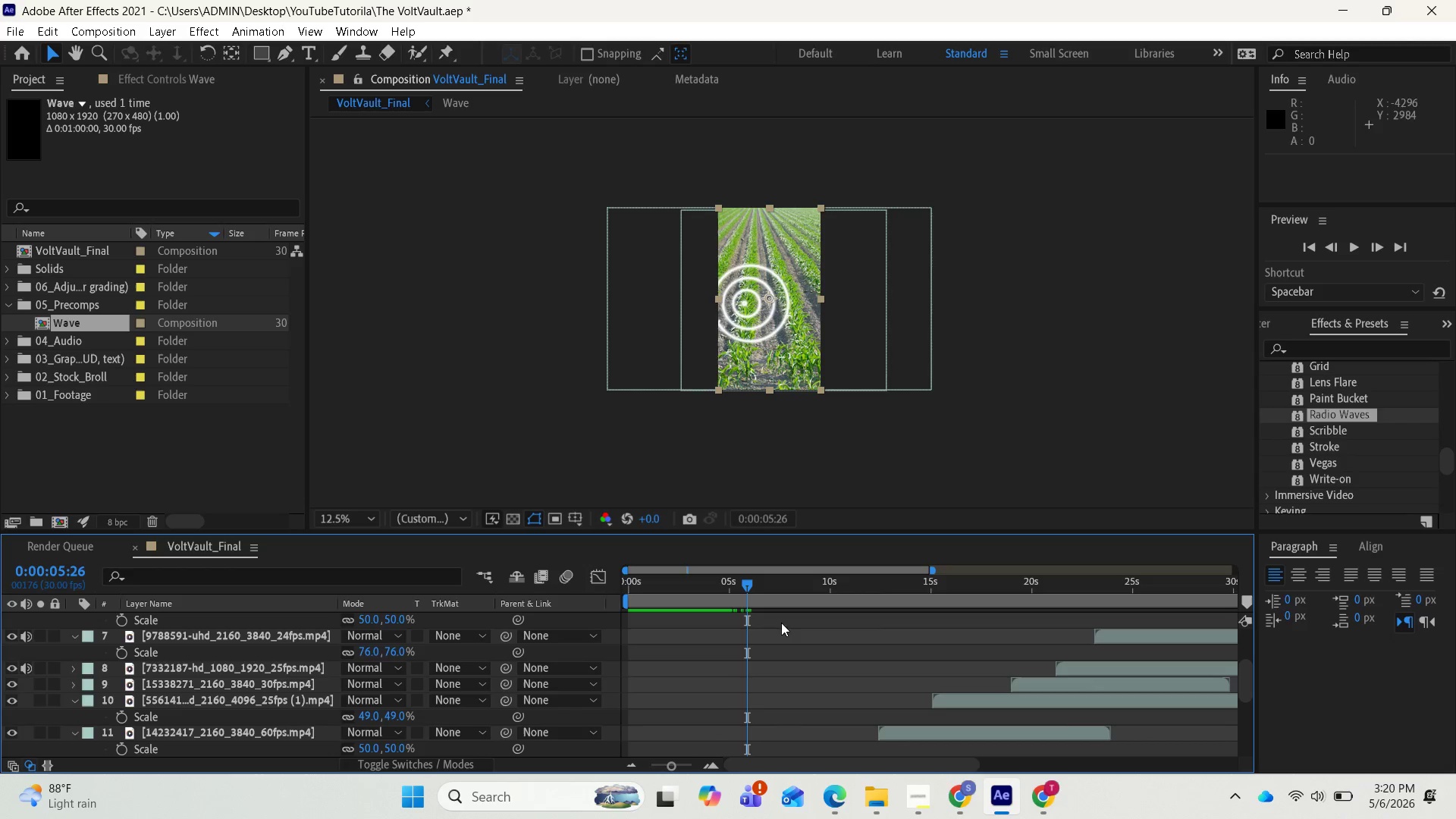 
scroll: coordinate [775, 650], scroll_direction: down, amount: 2.0
 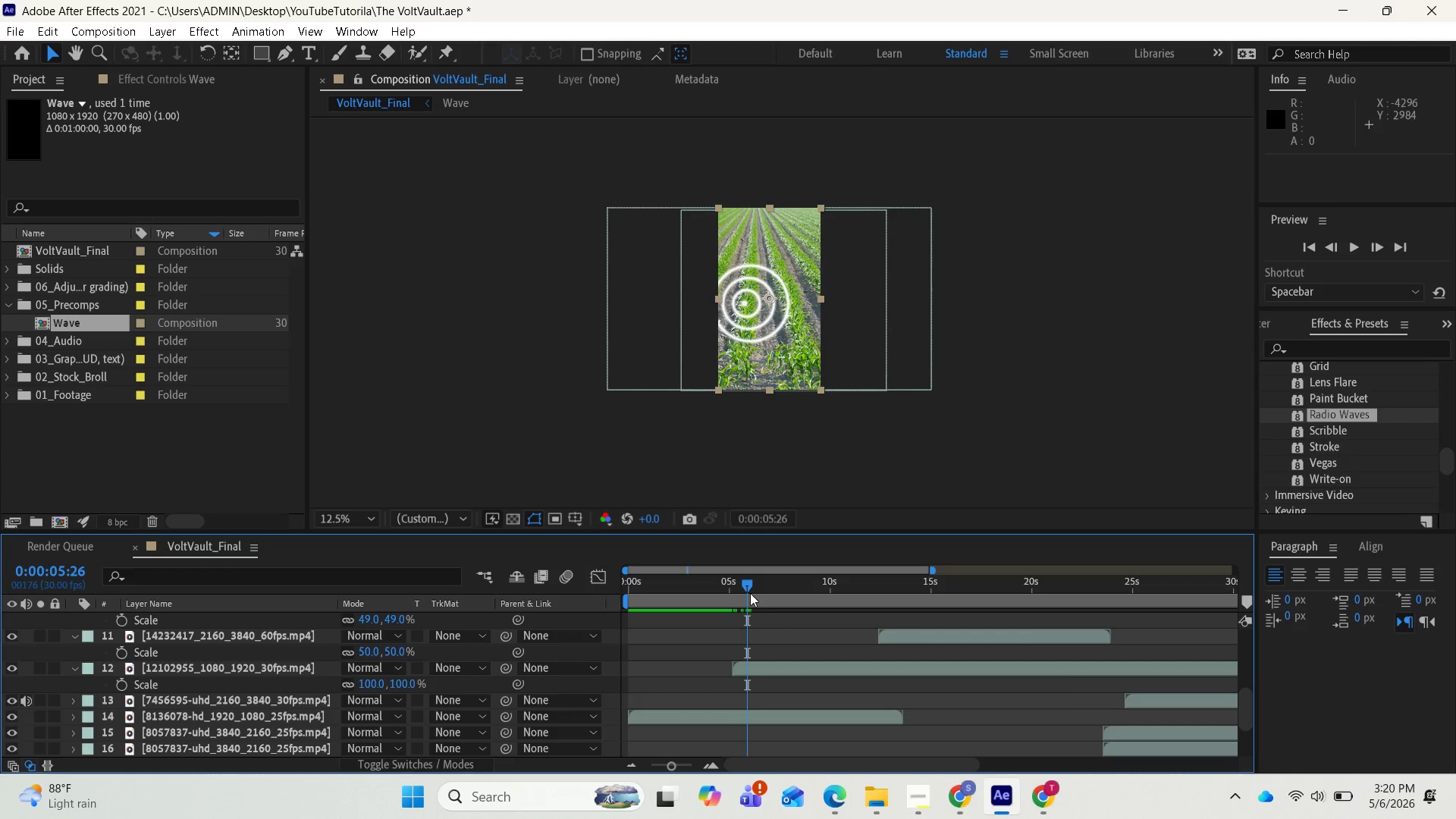 
left_click_drag(start_coordinate=[749, 588], to_coordinate=[736, 588])
 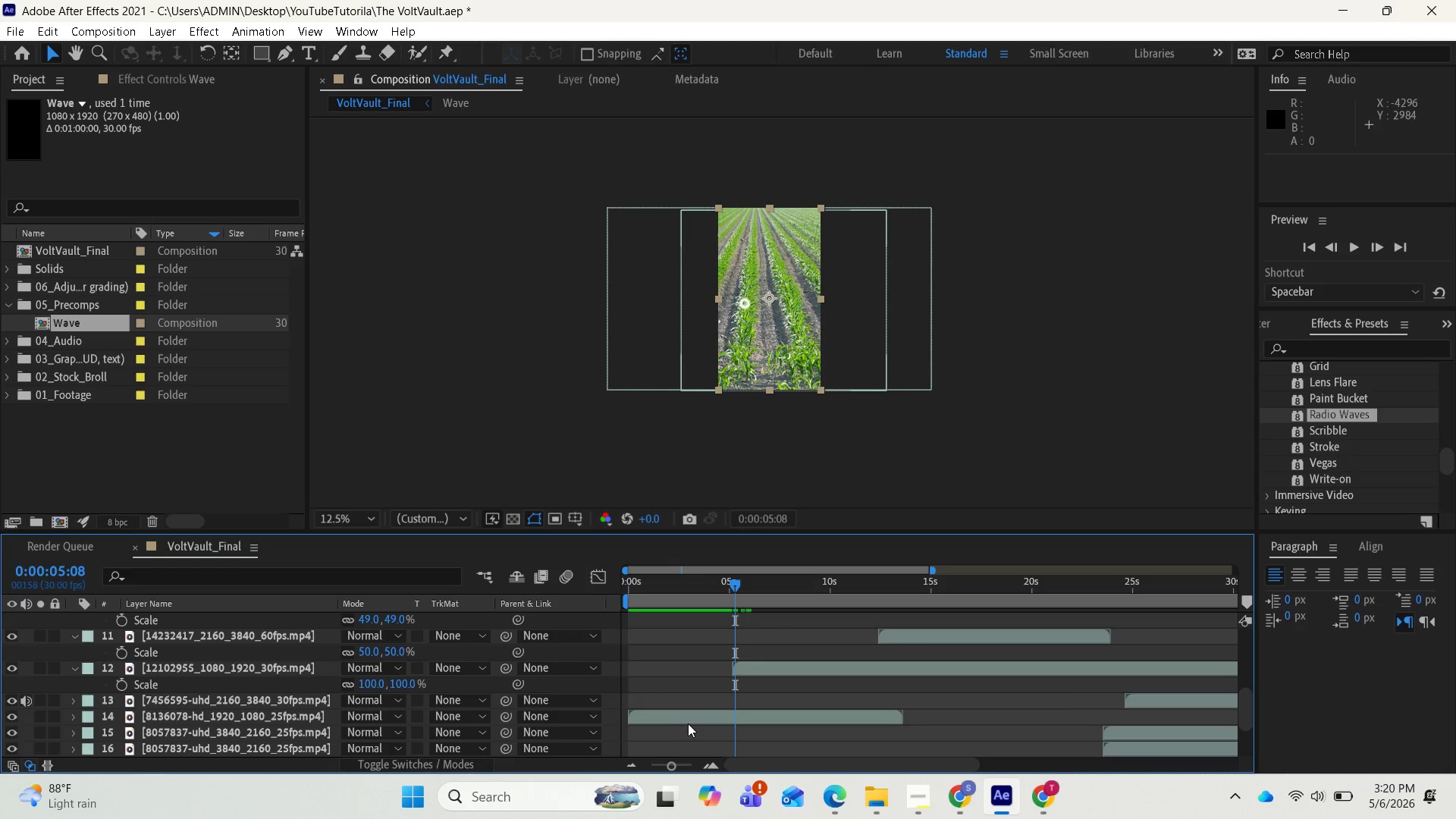 
left_click([689, 718])
 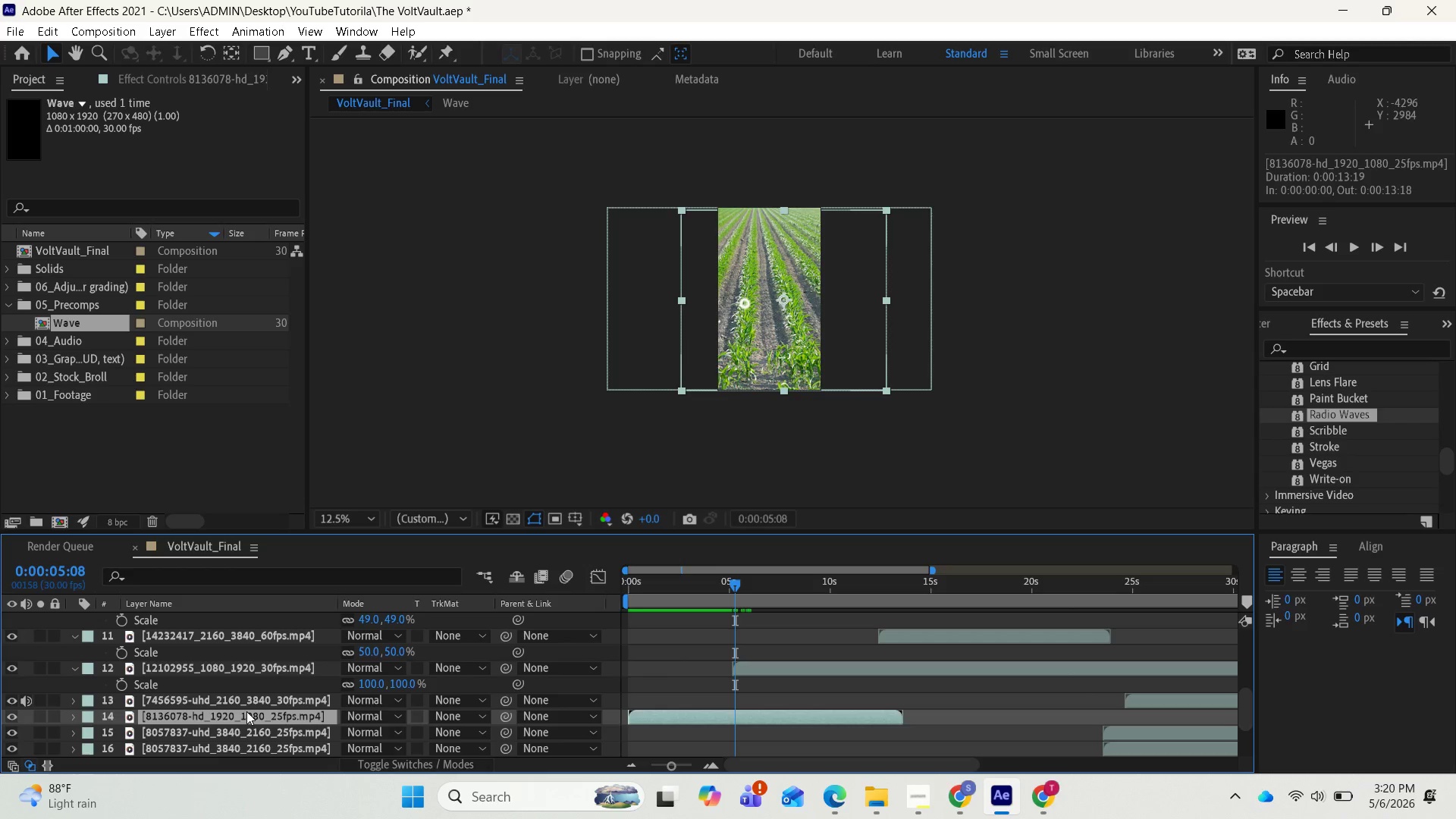 
wait(8.55)
 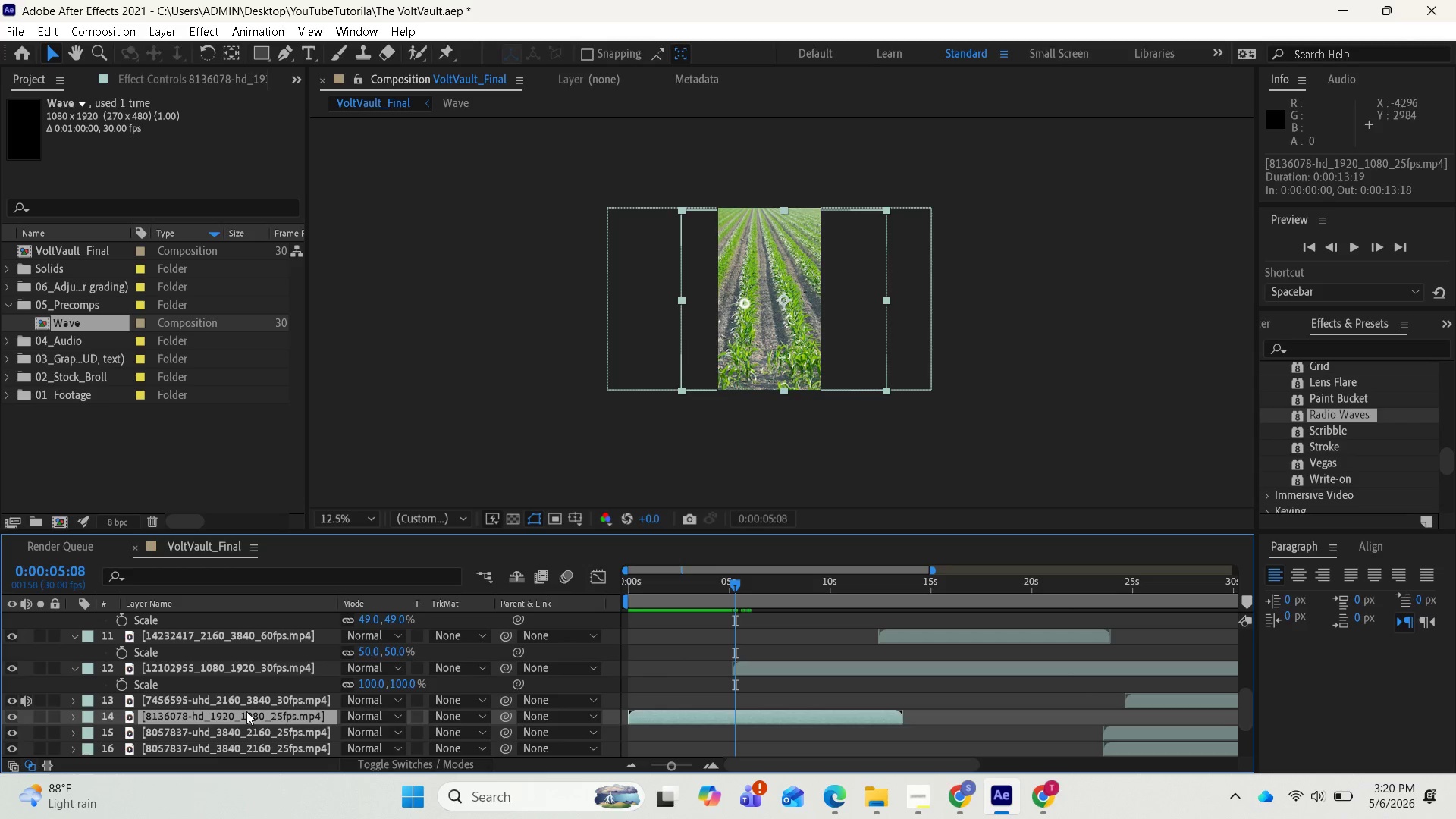 
scroll: coordinate [1332, 380], scroll_direction: up, amount: 6.0
 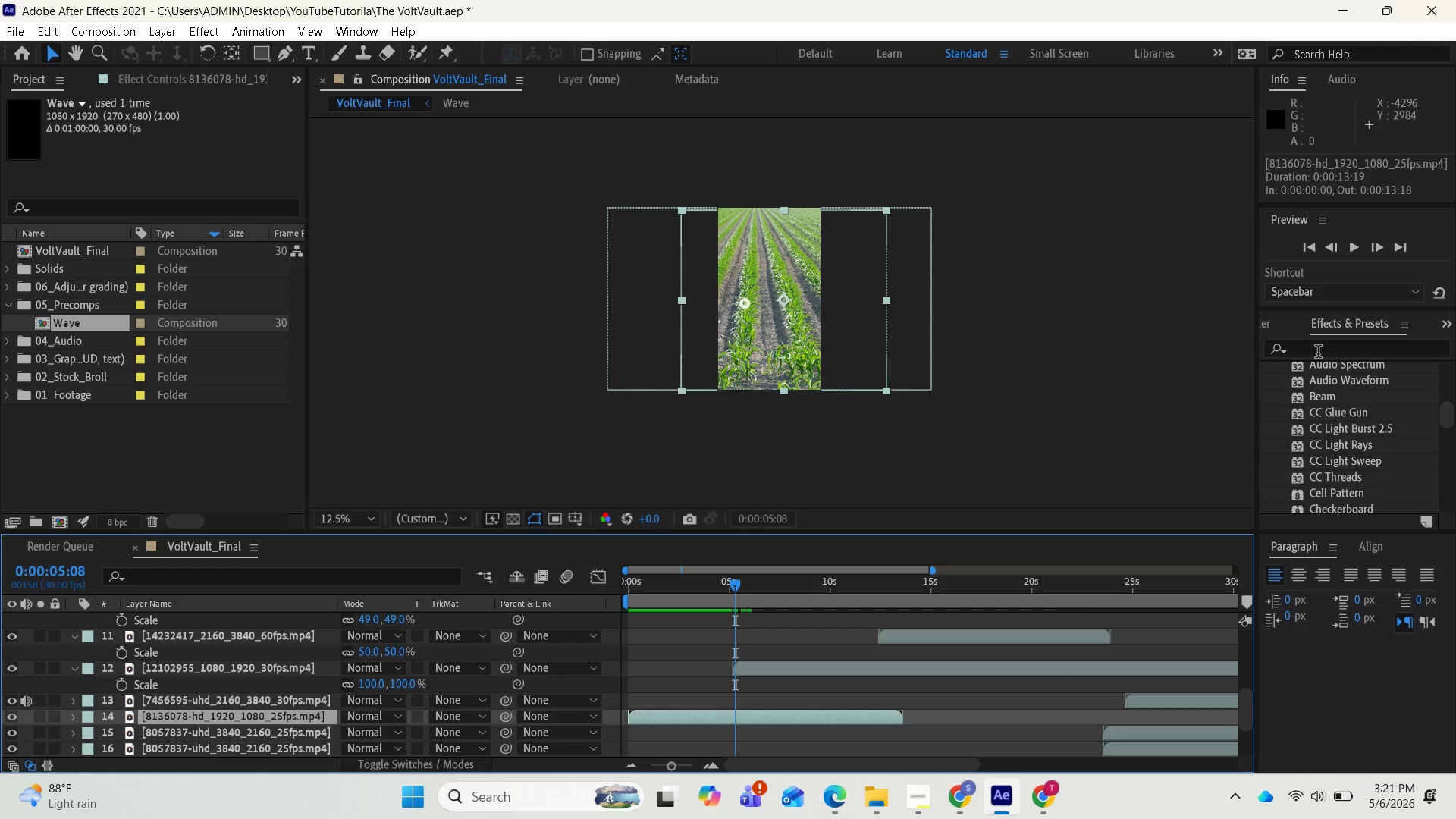 
left_click([1318, 353])
 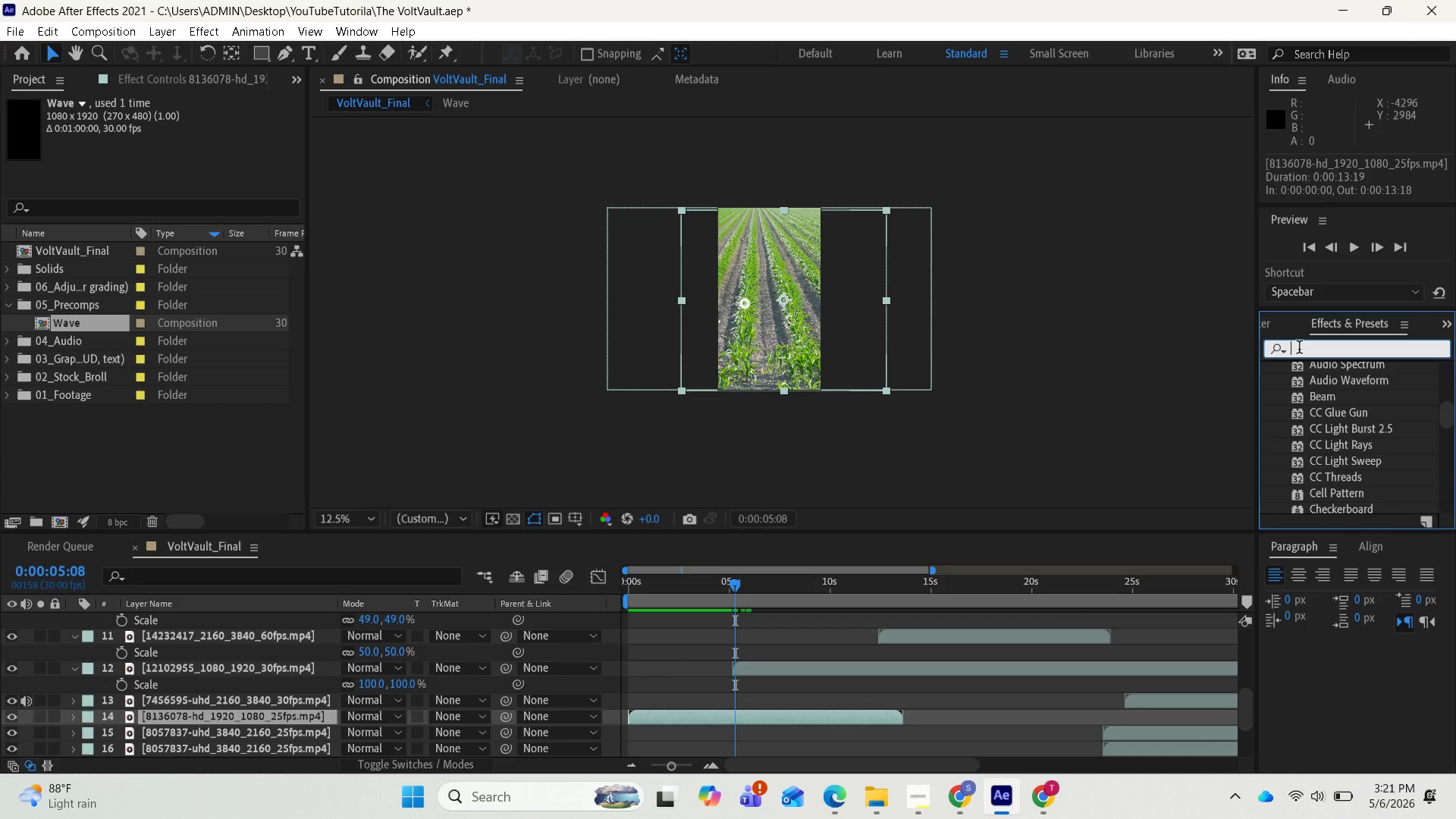 
wait(12.55)
 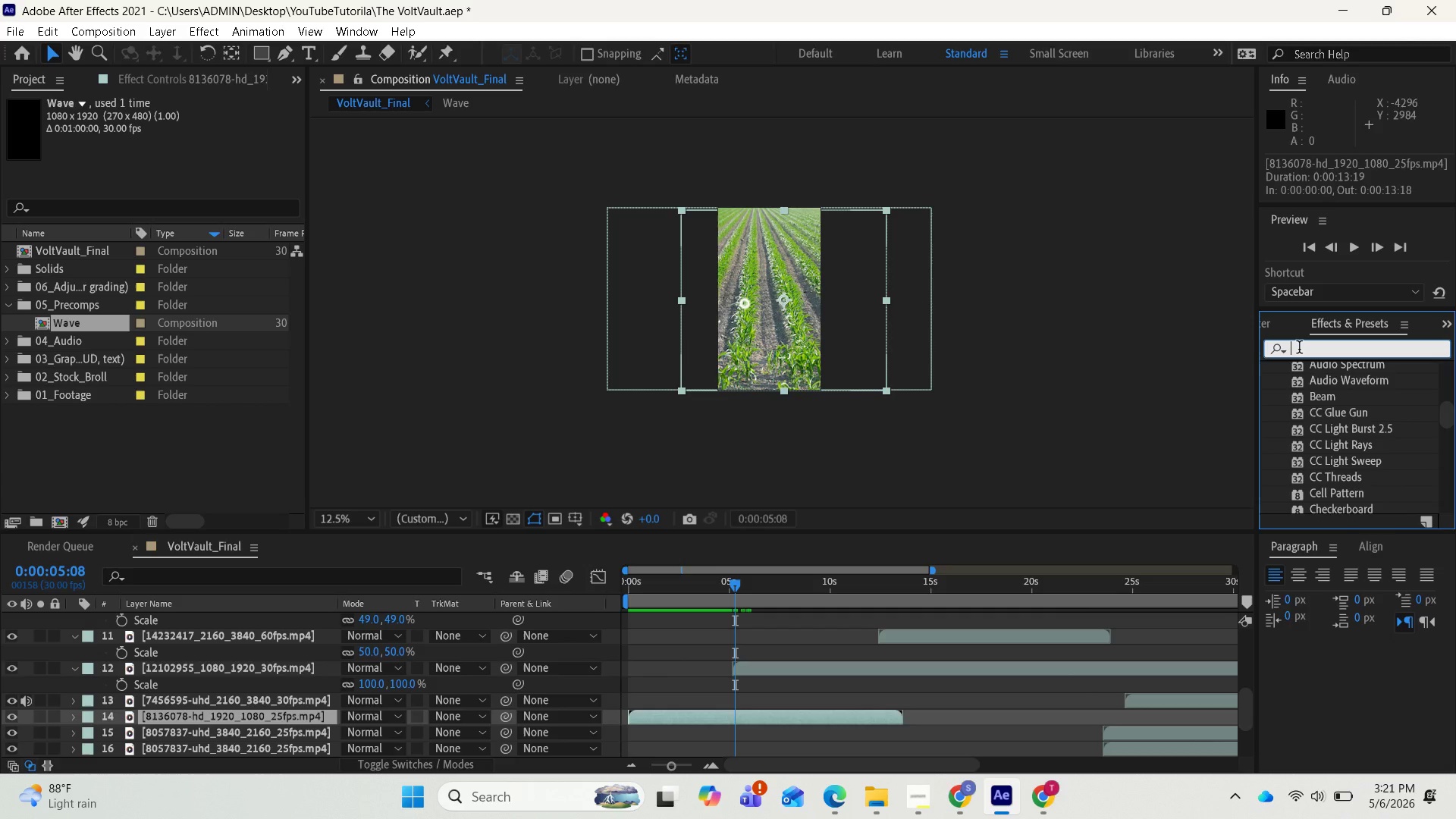 
scroll: coordinate [1358, 440], scroll_direction: up, amount: 3.0
 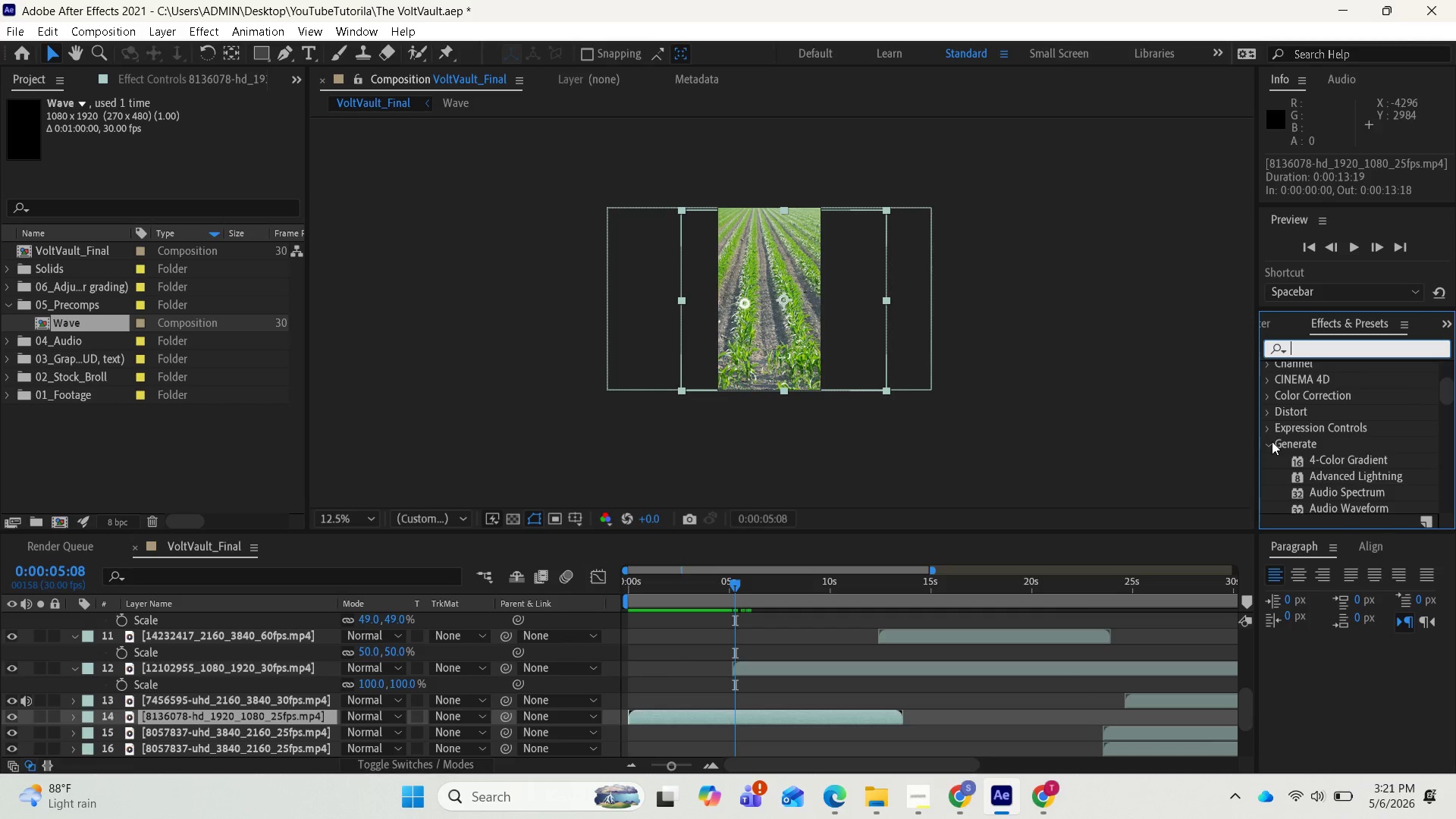 
left_click([1268, 444])
 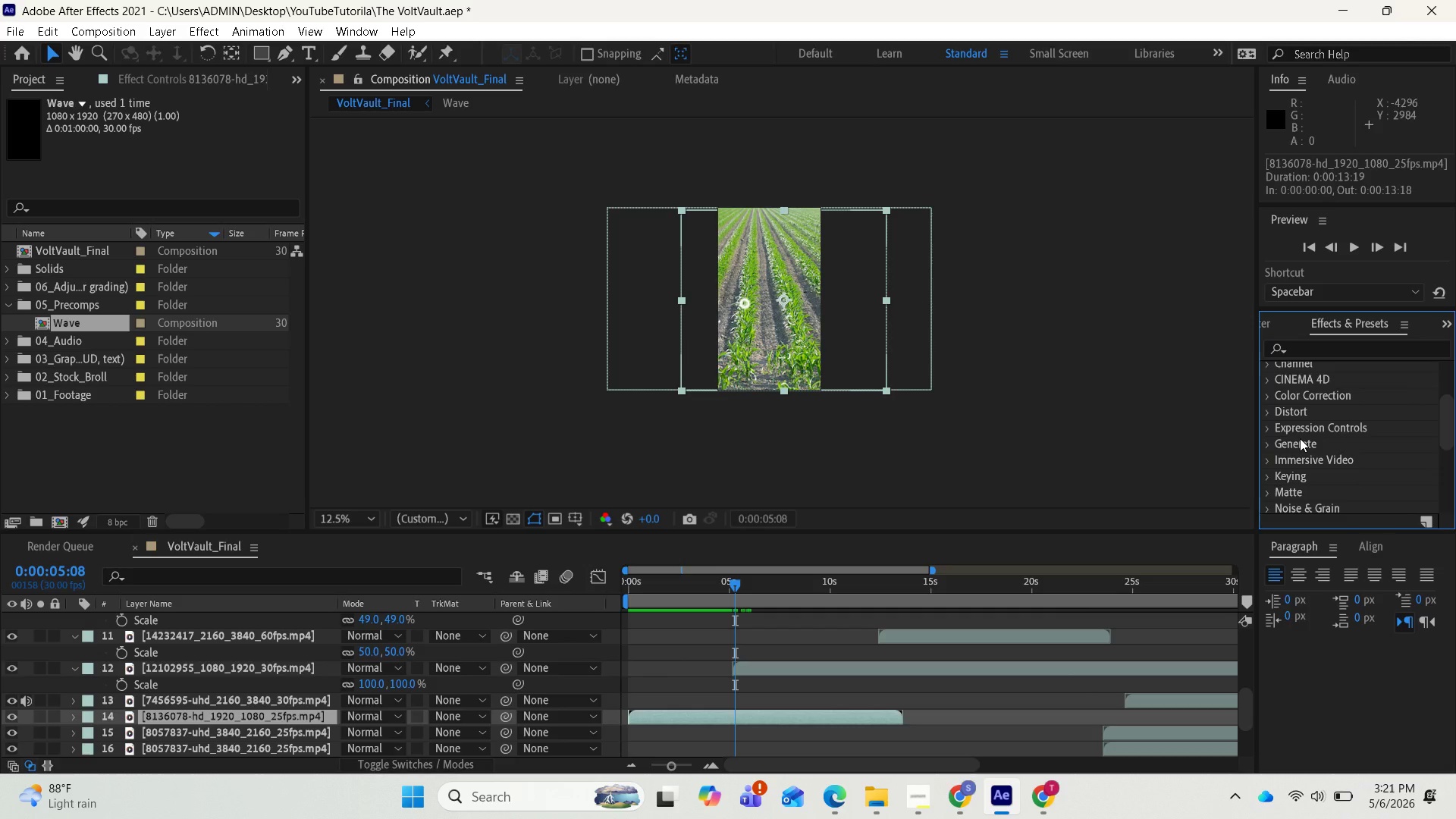 
scroll: coordinate [1306, 434], scroll_direction: up, amount: 3.0
 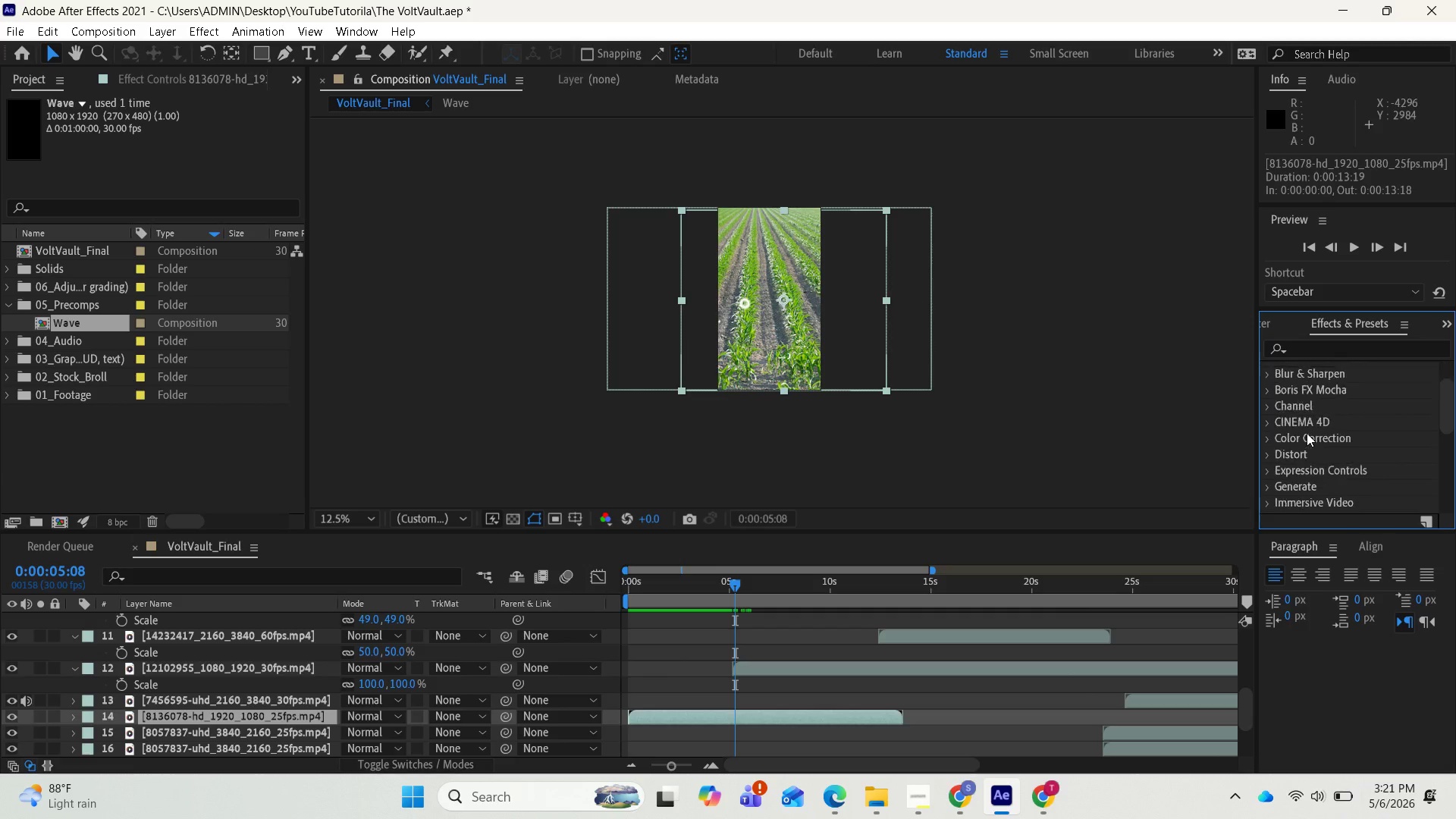 
scroll: coordinate [1308, 444], scroll_direction: down, amount: 5.0
 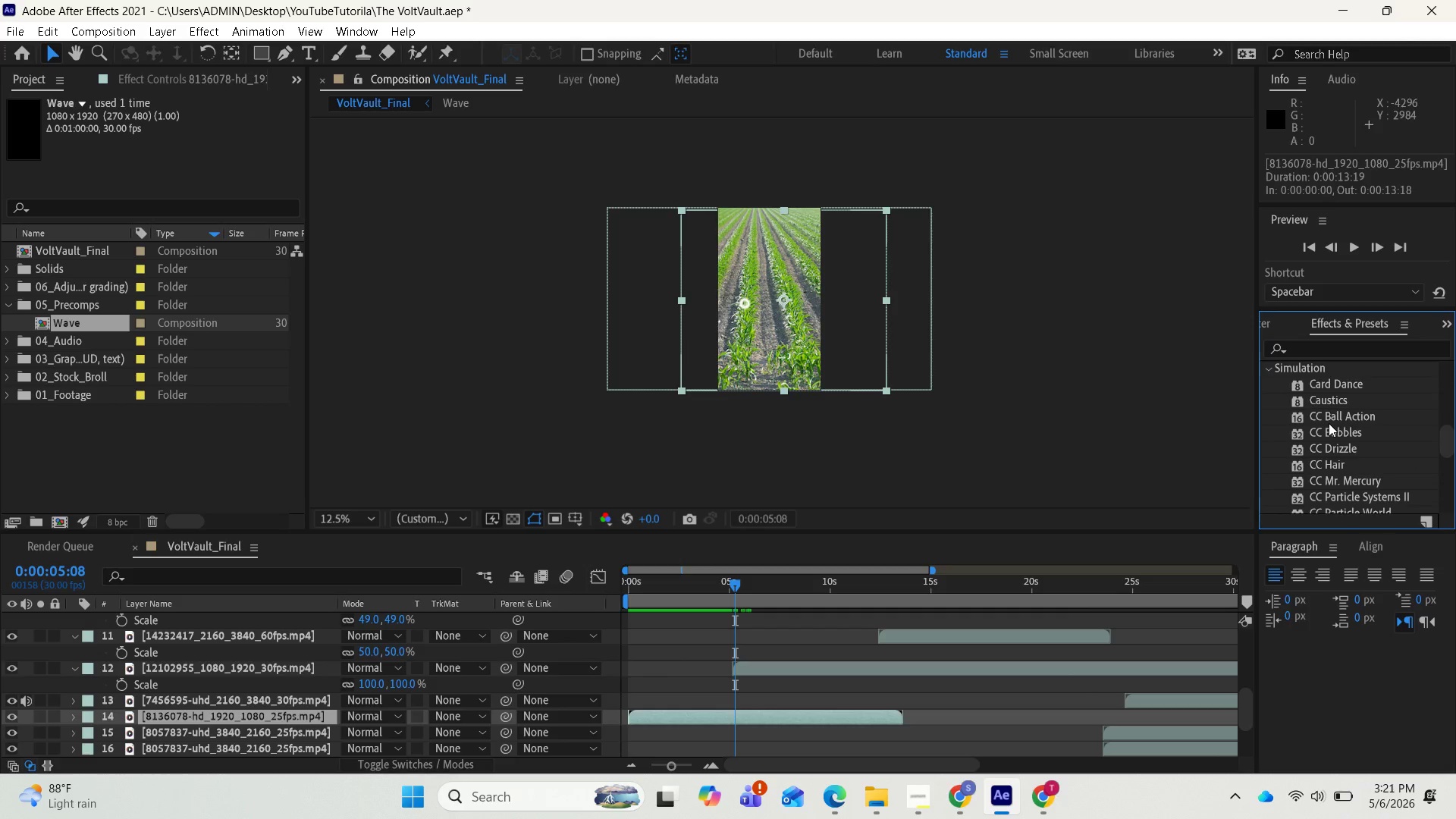 
left_click_drag(start_coordinate=[1321, 402], to_coordinate=[770, 714])
 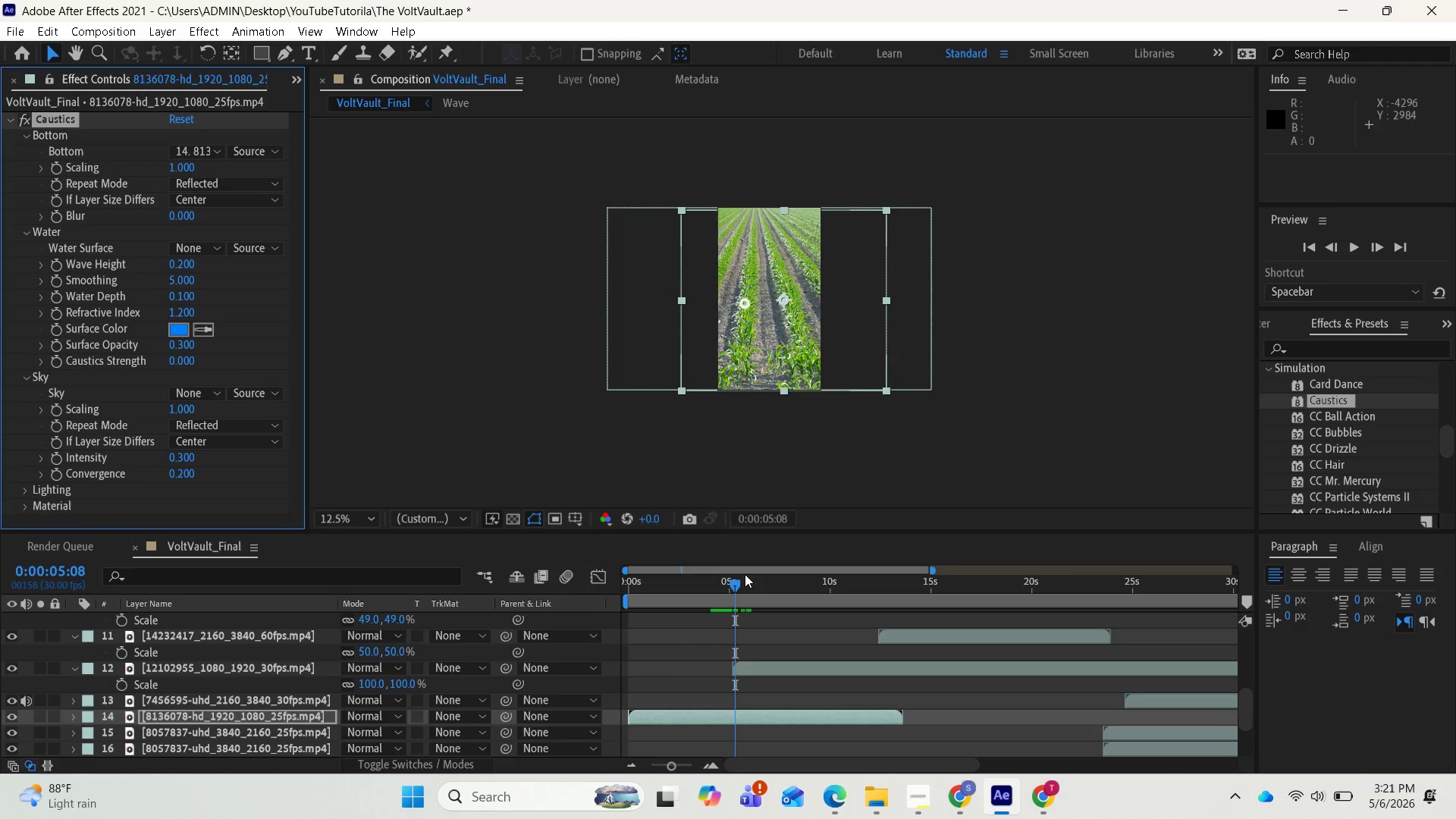 
left_click_drag(start_coordinate=[733, 581], to_coordinate=[723, 582])
 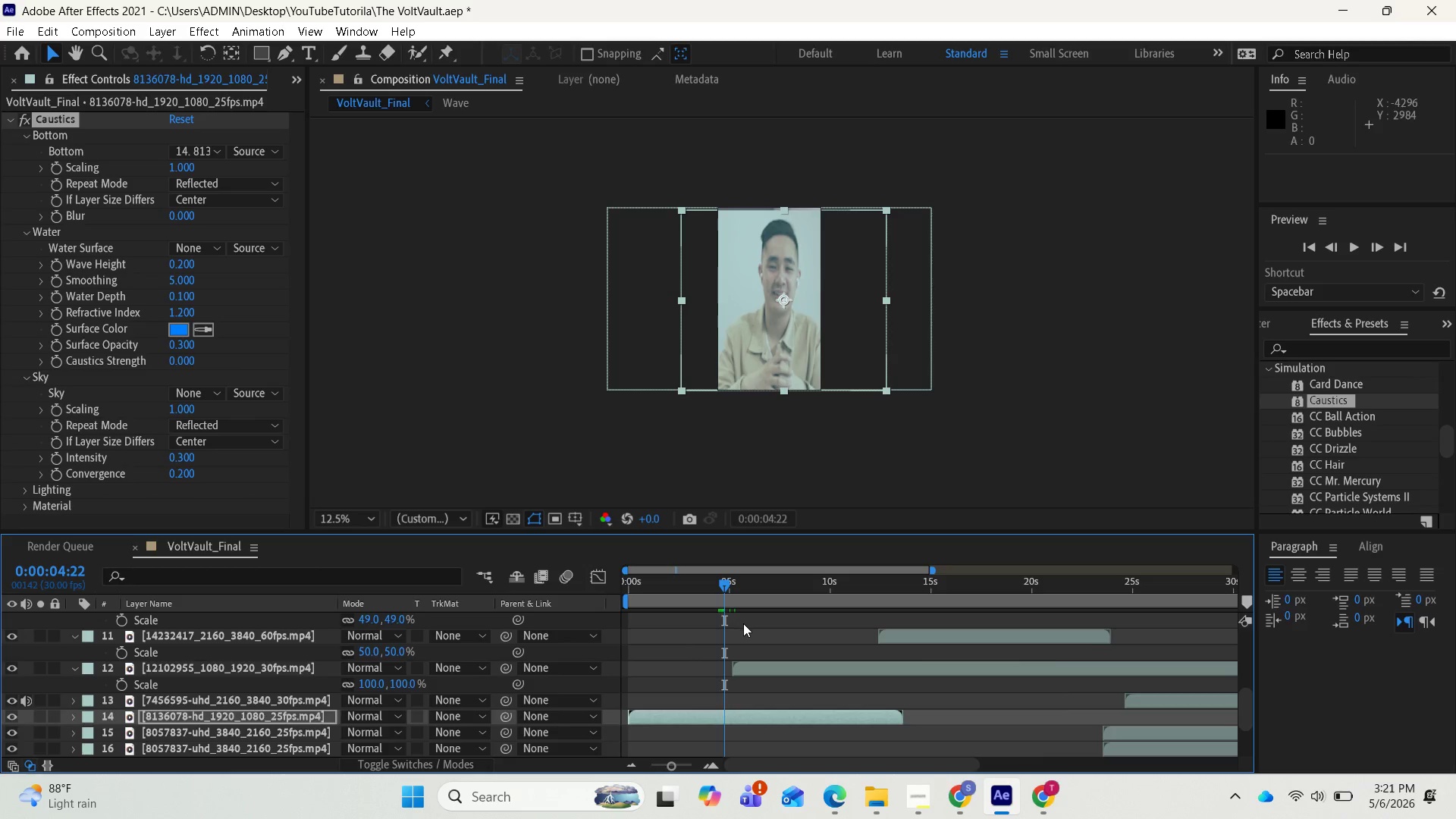 
scroll: coordinate [791, 673], scroll_direction: none, amount: 0.0
 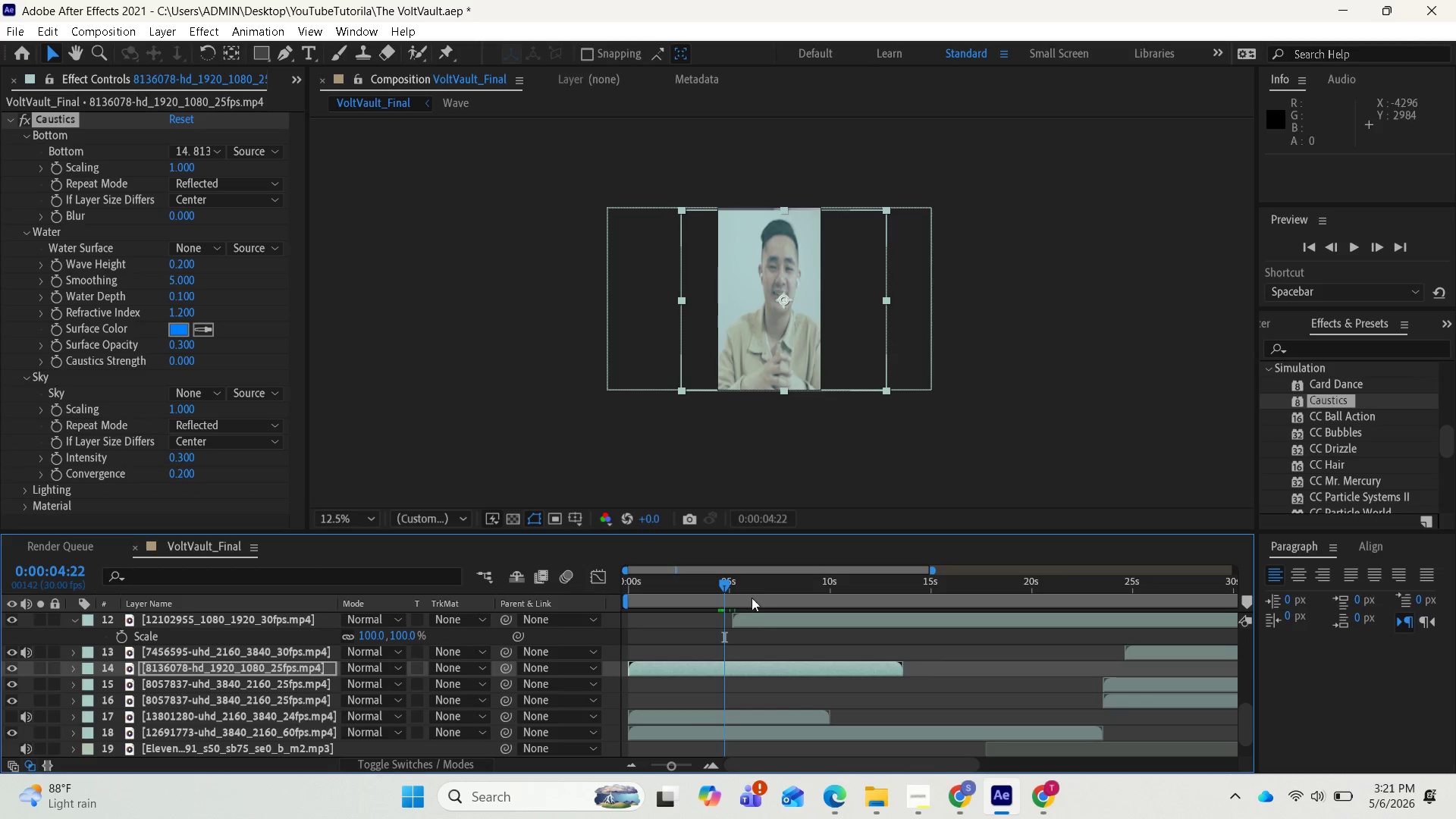 
scroll: coordinate [760, 612], scroll_direction: up, amount: 1.0
 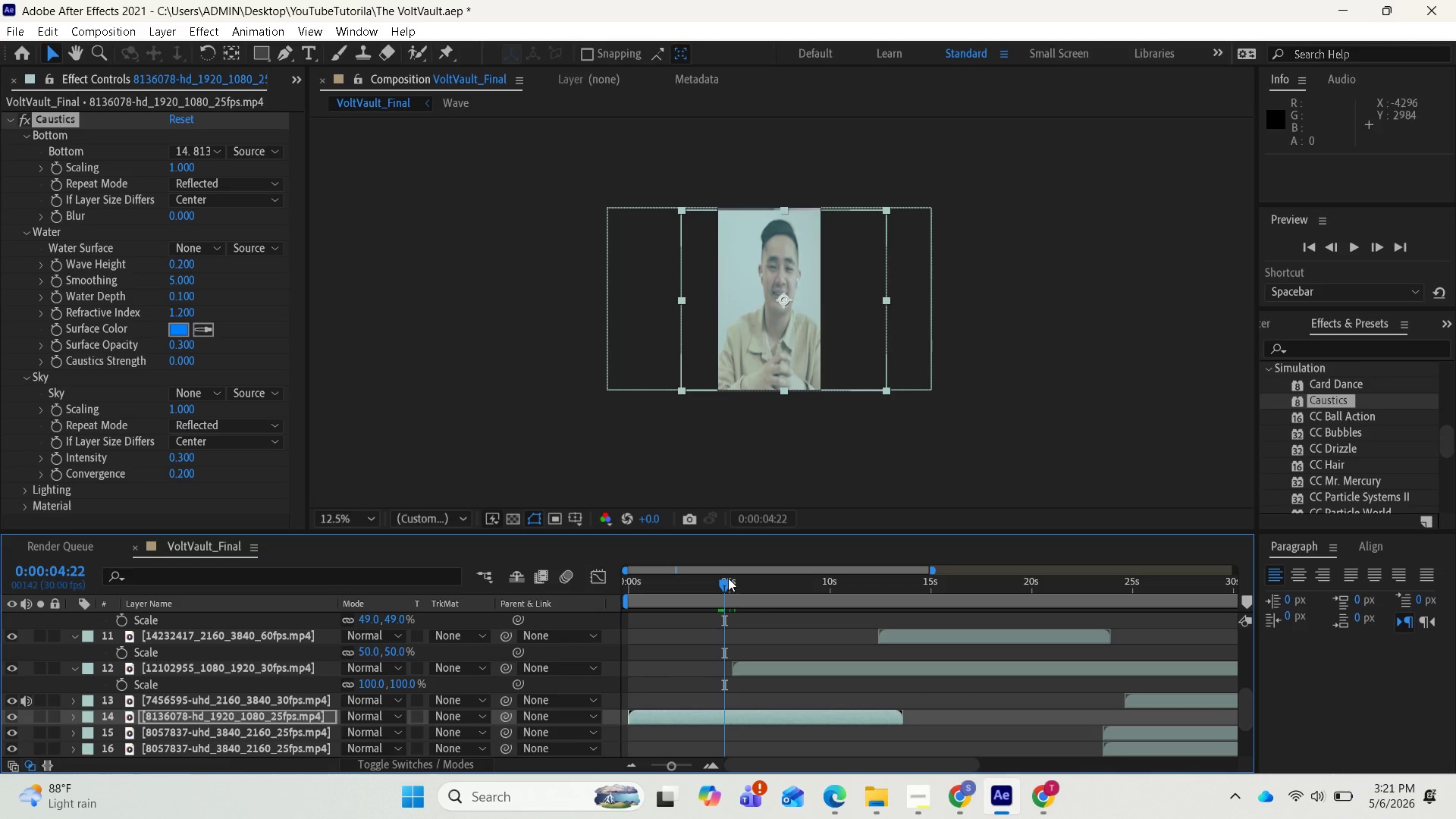 
left_click_drag(start_coordinate=[728, 579], to_coordinate=[733, 581])
 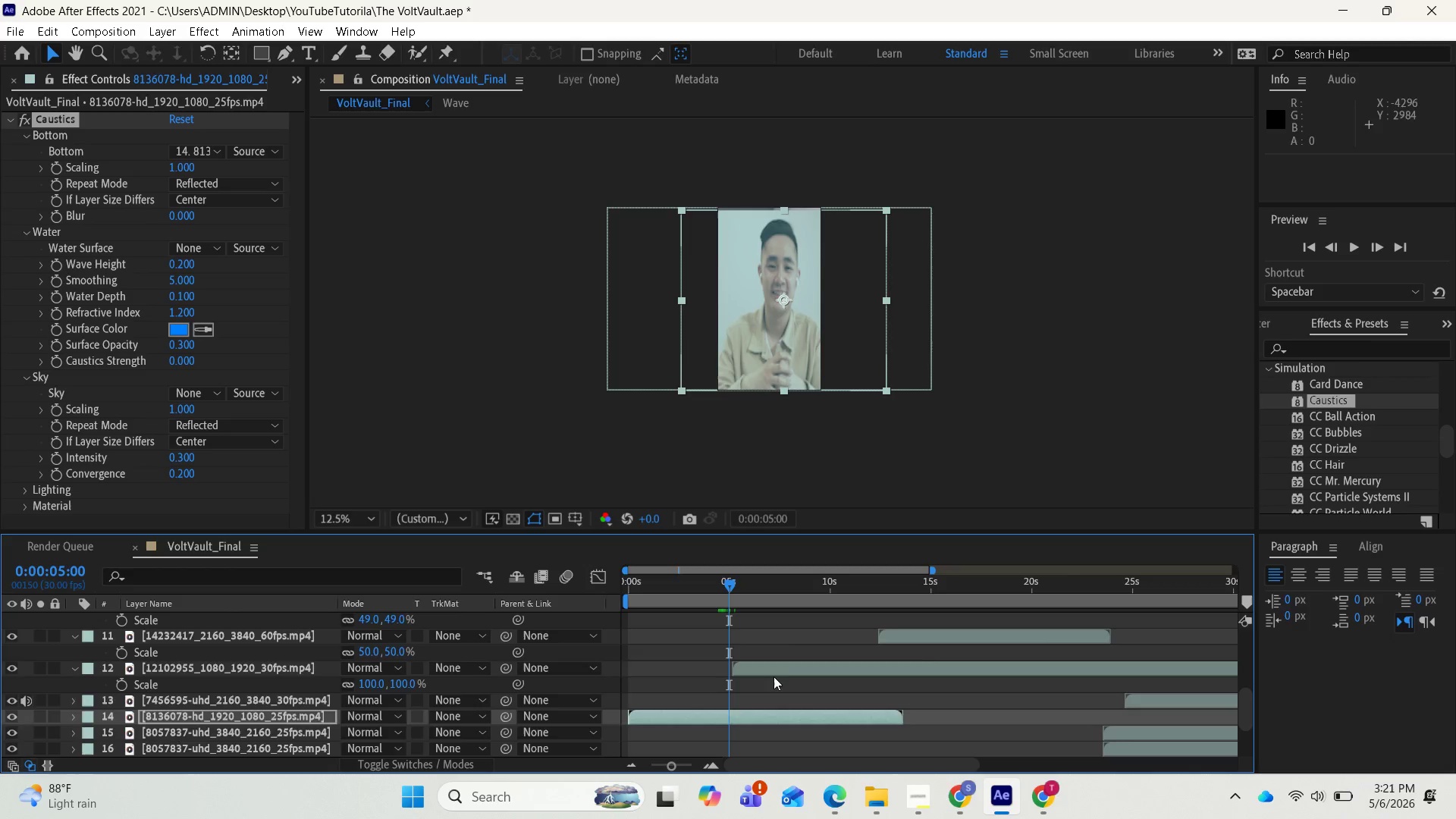 
scroll: coordinate [787, 666], scroll_direction: up, amount: 5.0
 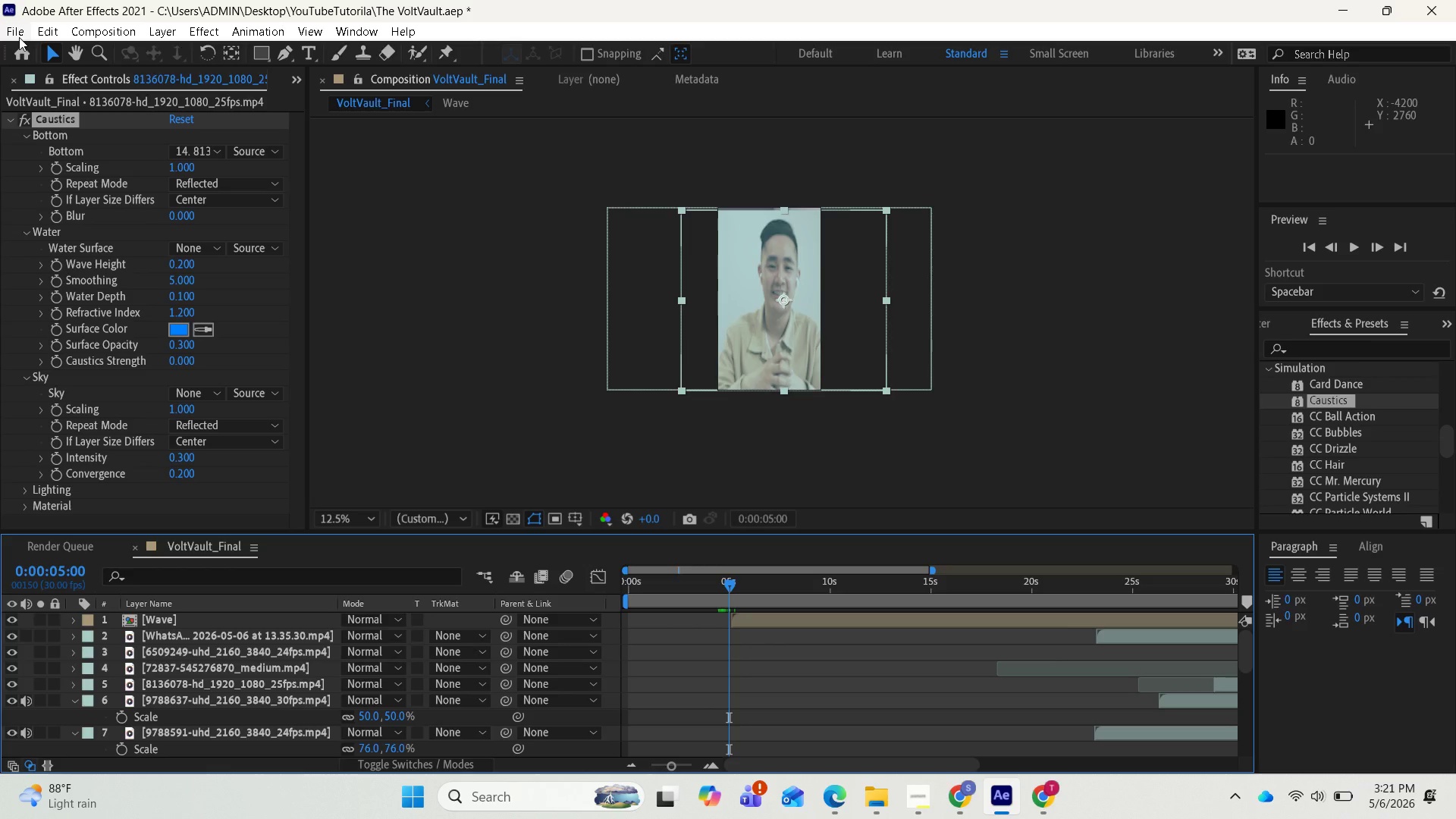 
wait(11.15)
 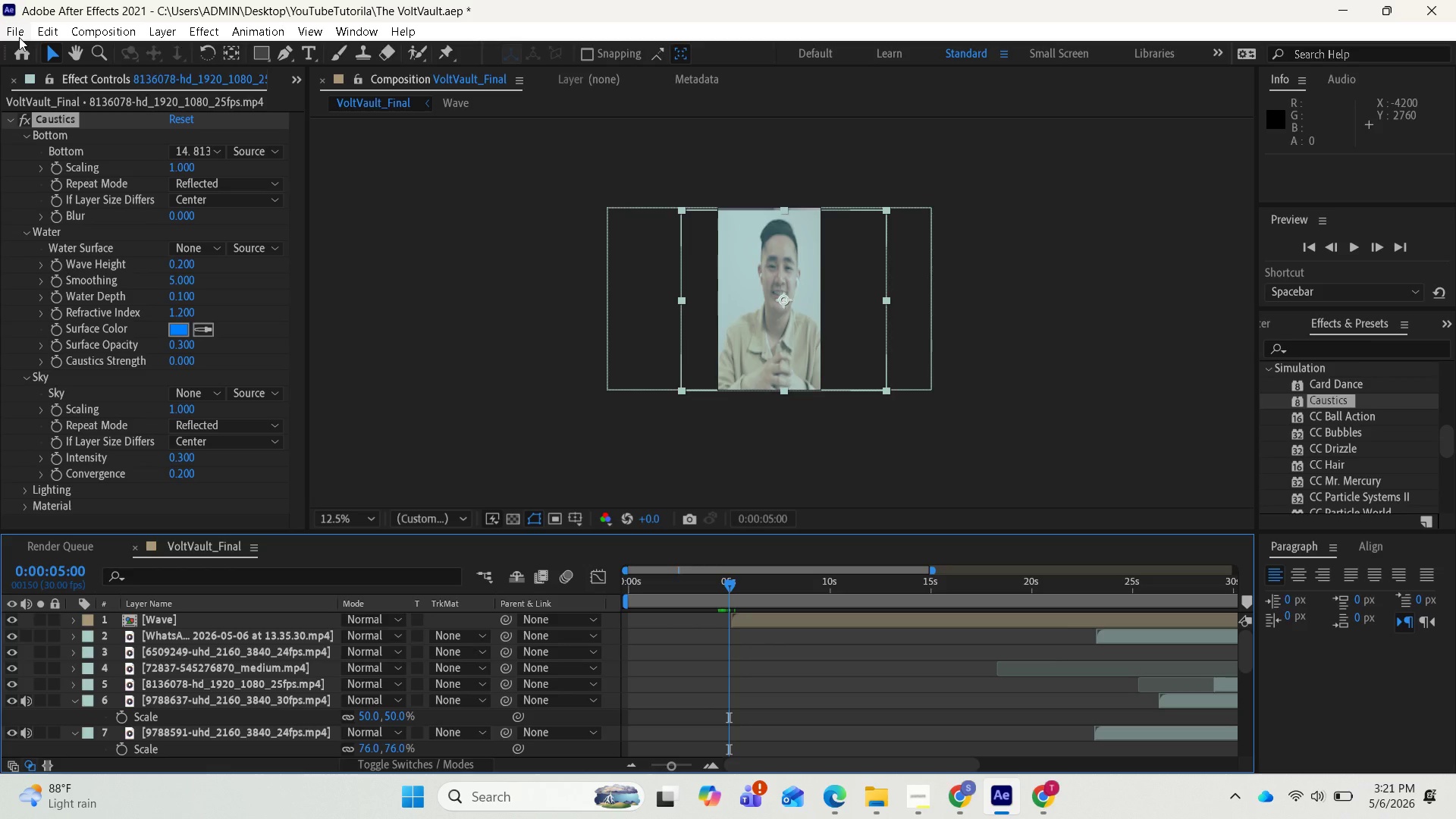 
hold_key(key=ShiftLeft, duration=0.97)
 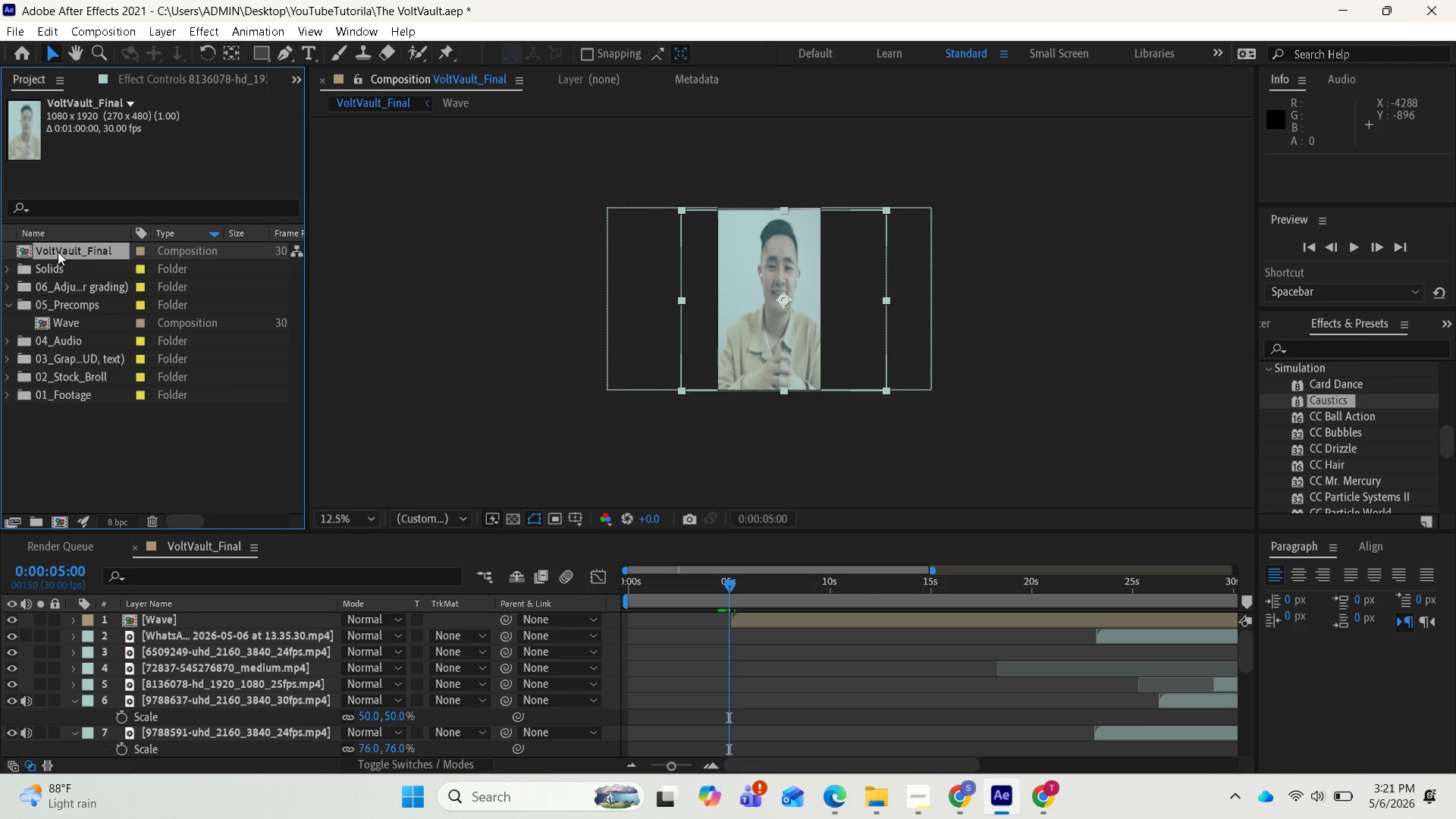 
key(Control+D)
 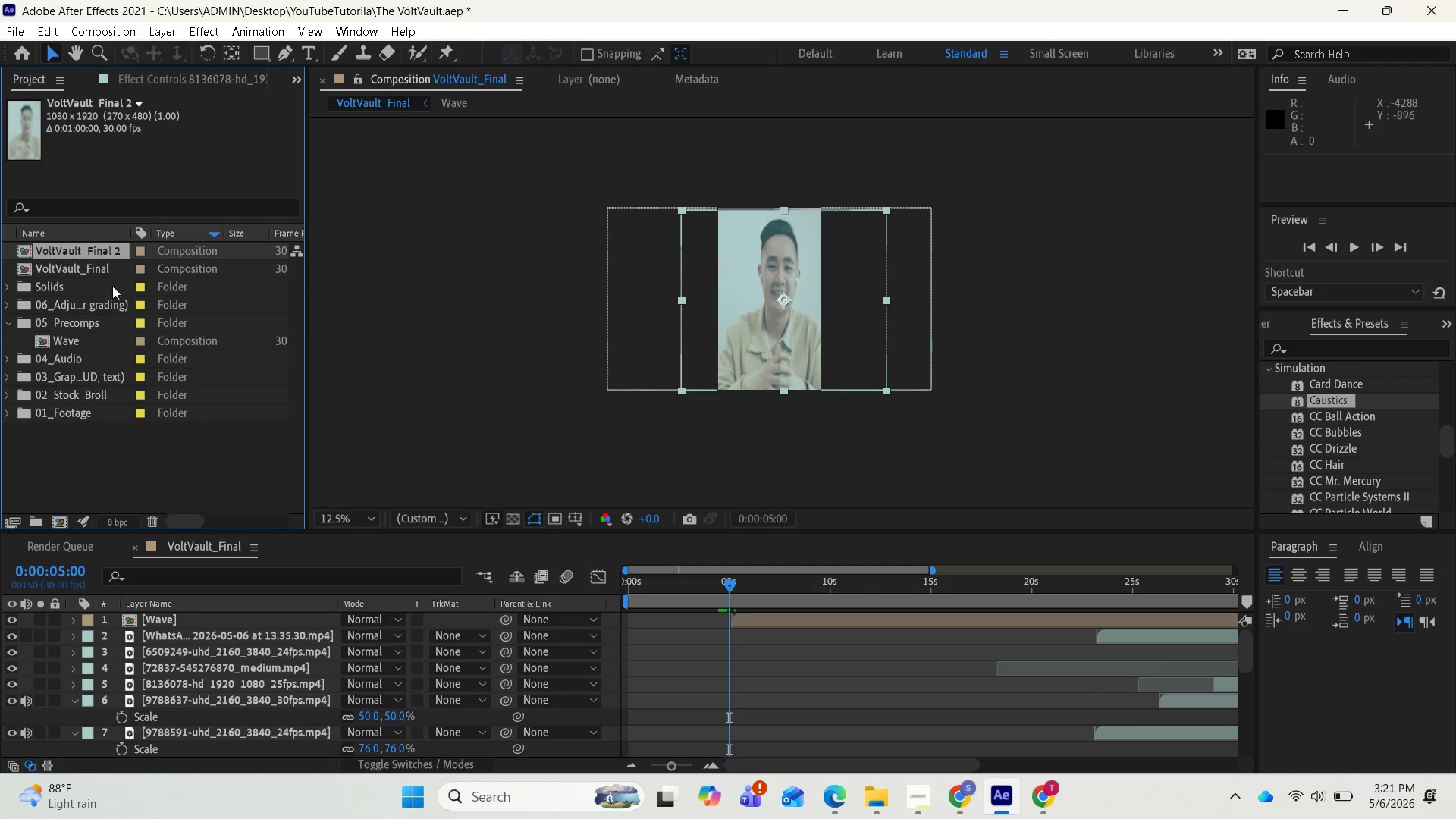 
left_click([83, 269])
 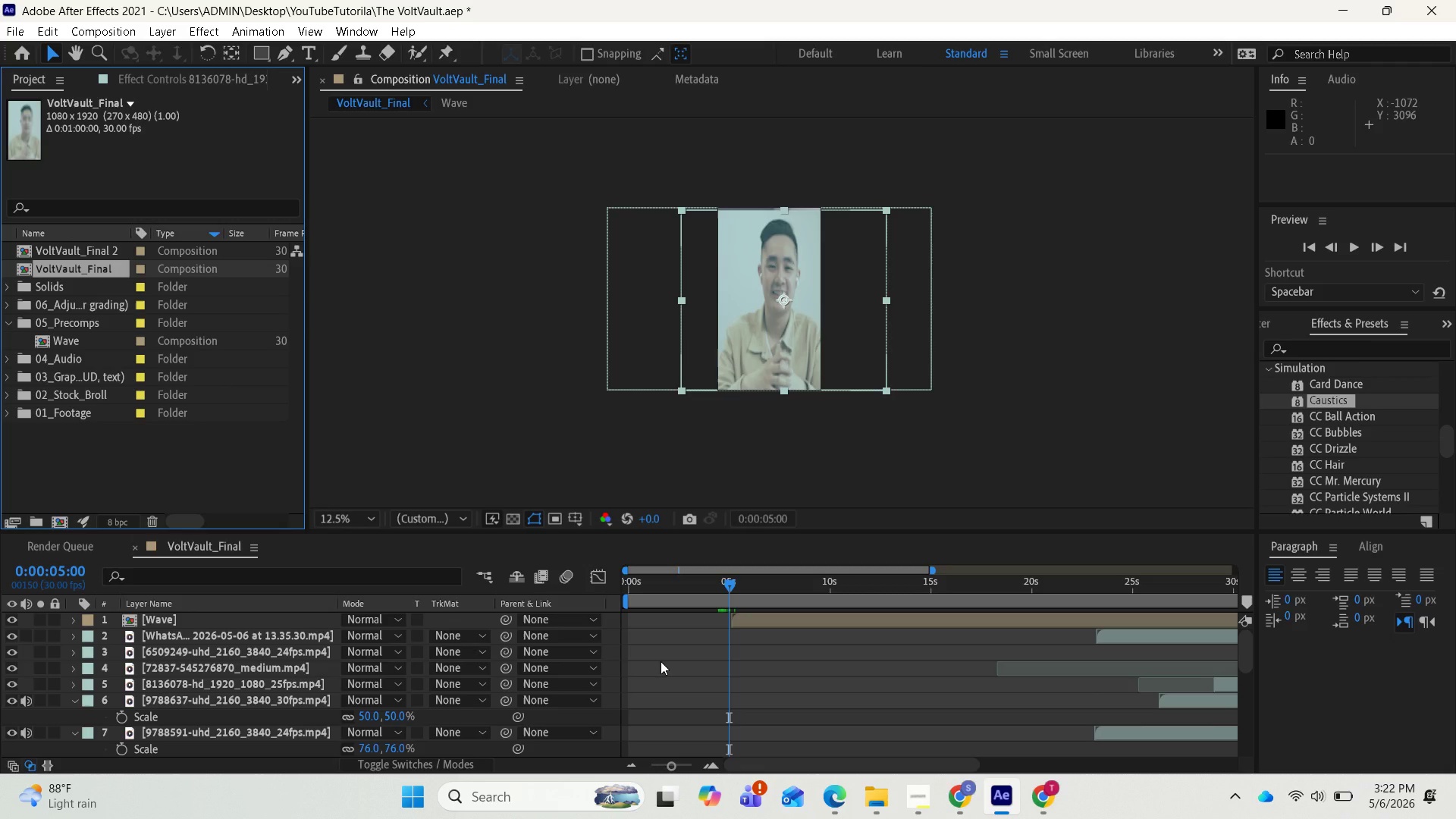 
wait(10.17)
 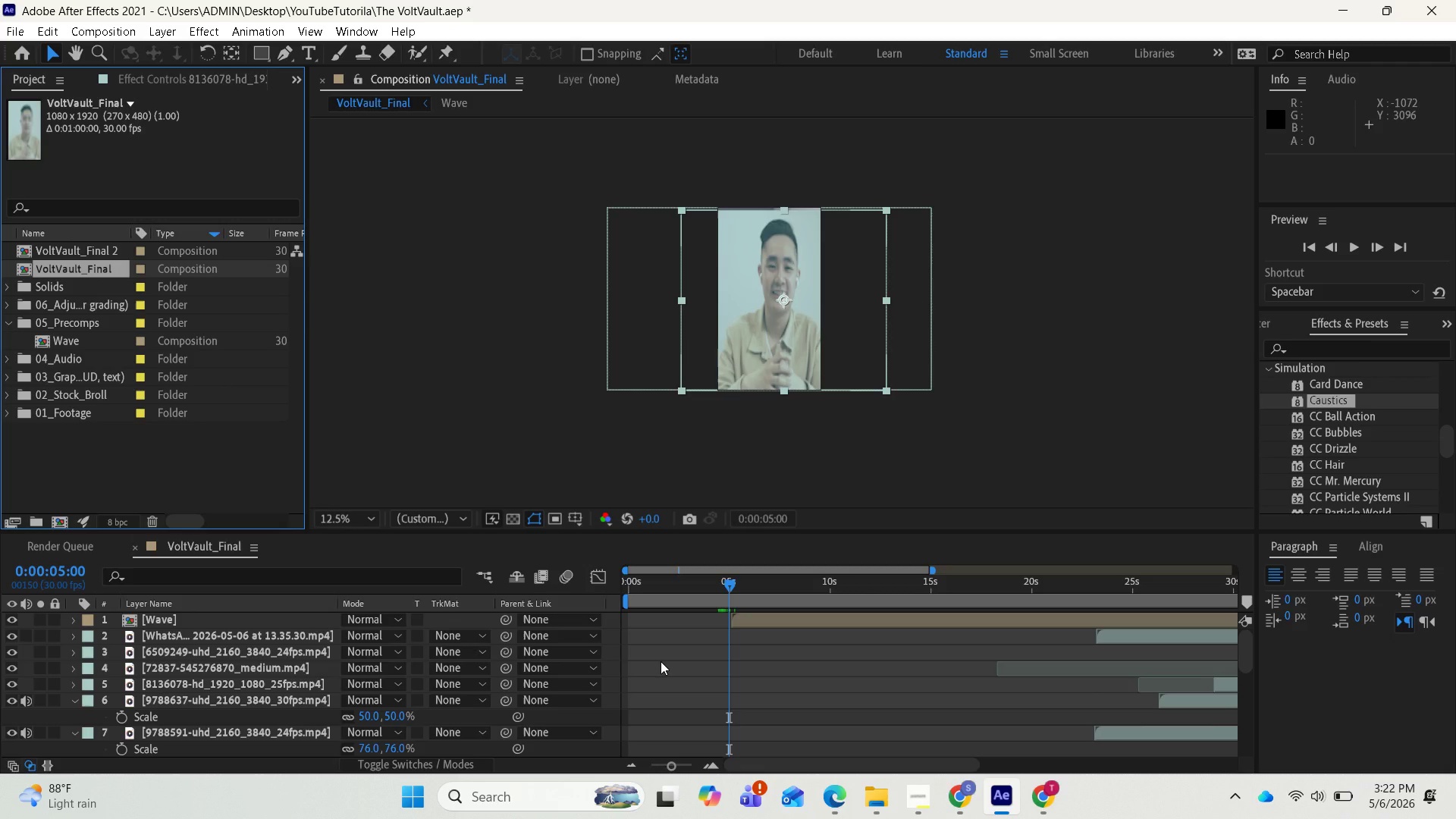 
scroll: coordinate [818, 672], scroll_direction: down, amount: 7.0
 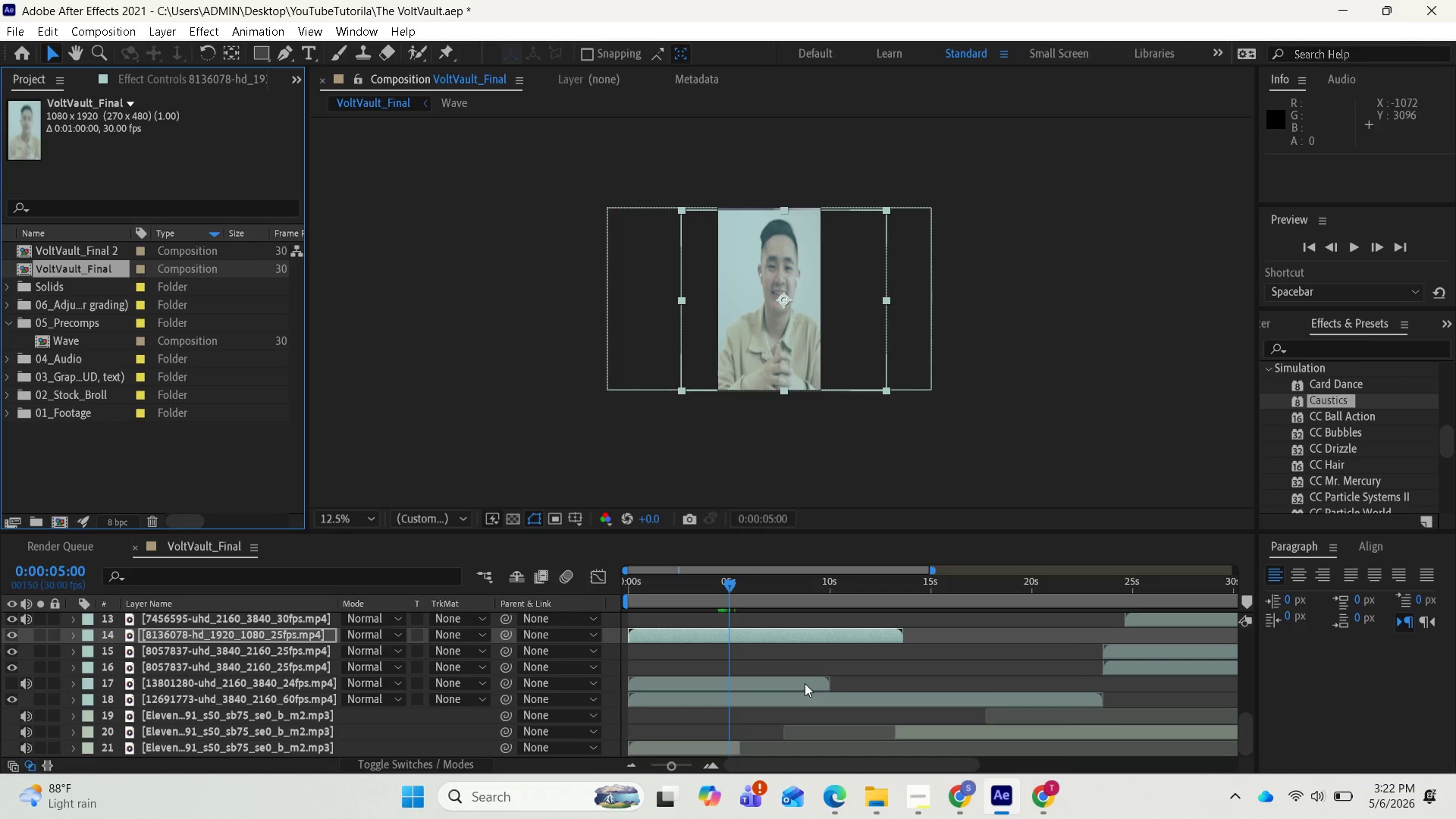 
scroll: coordinate [809, 675], scroll_direction: up, amount: 2.0
 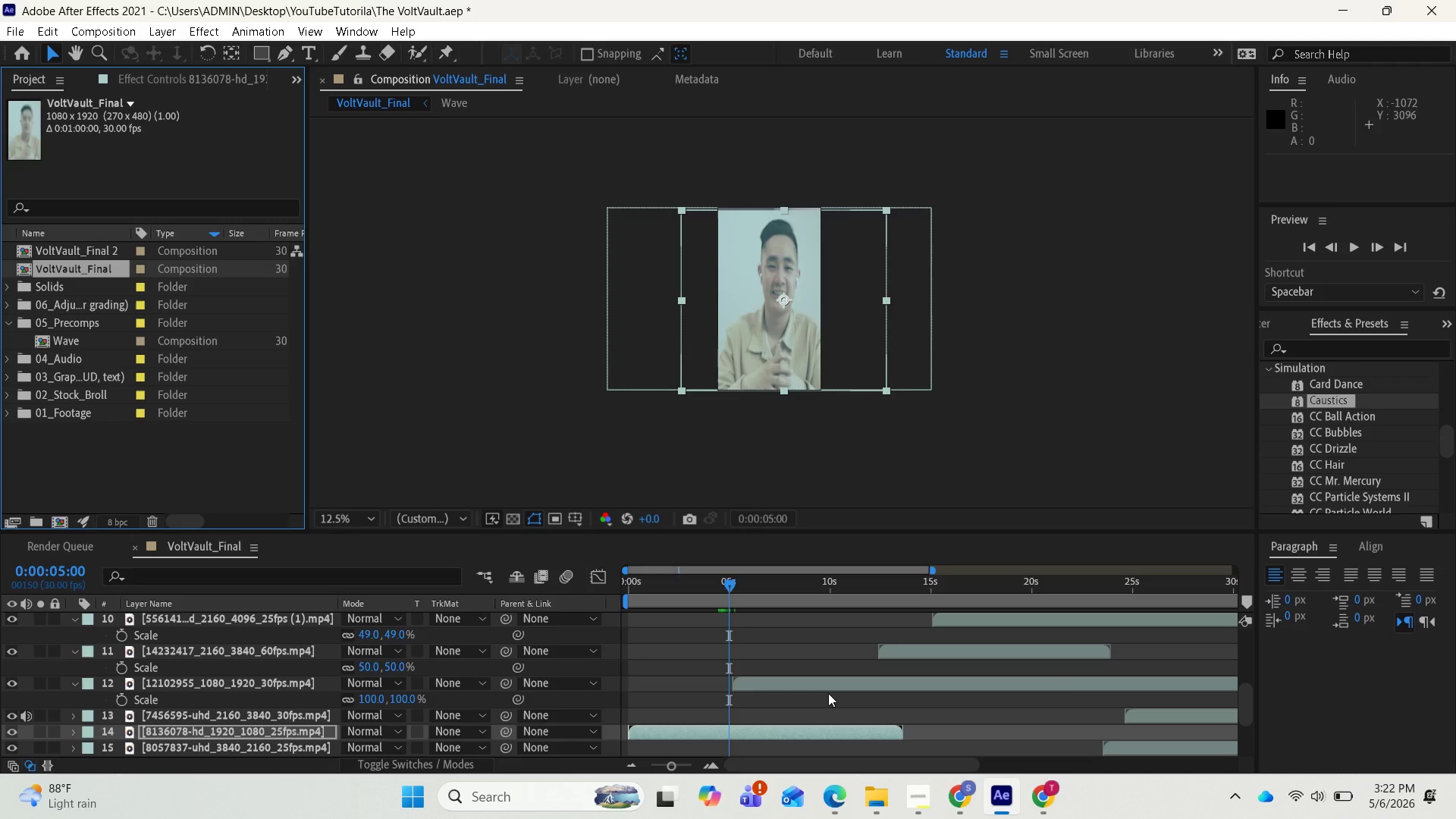 
wait(36.63)
 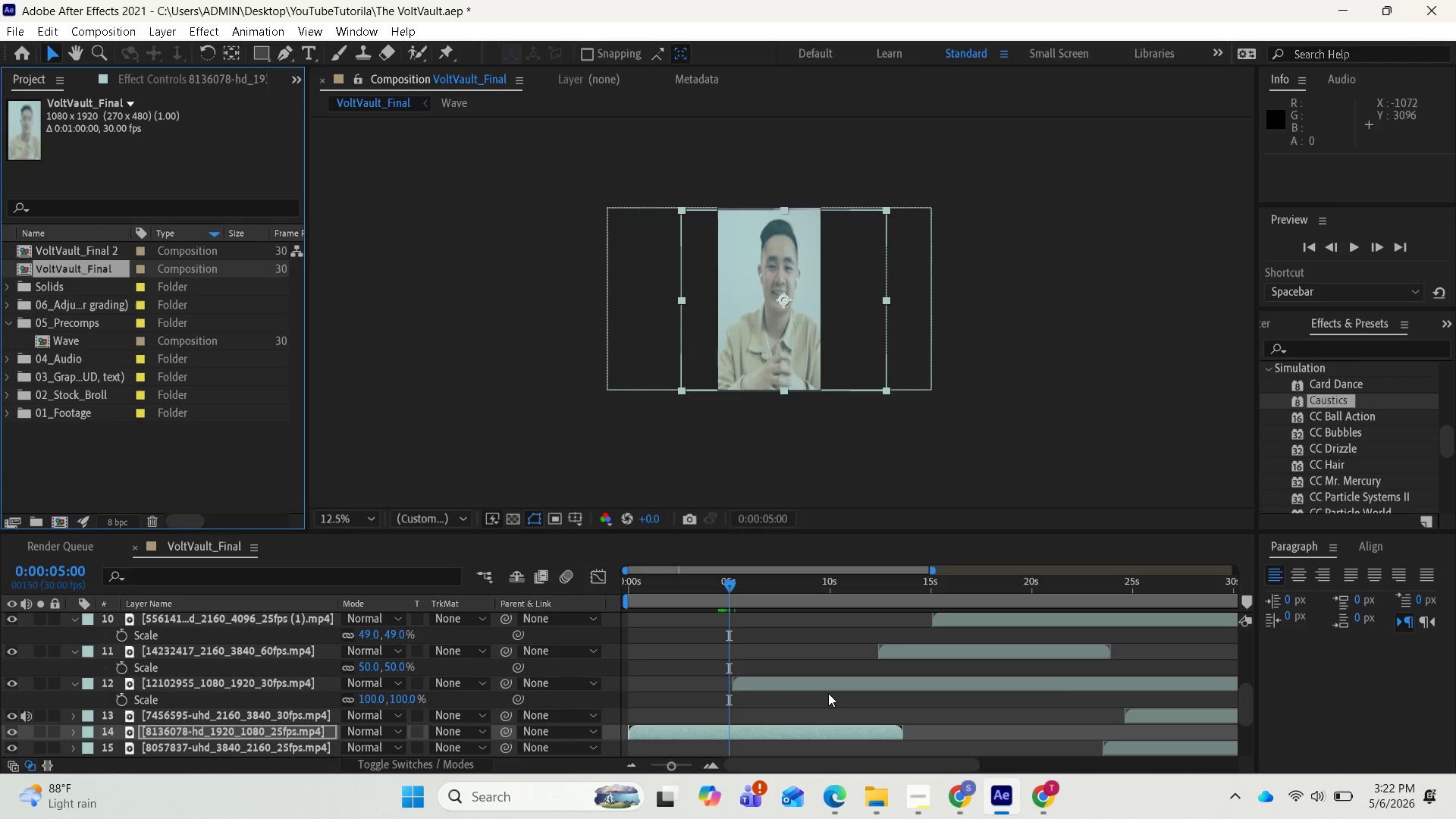 
key(Space)
 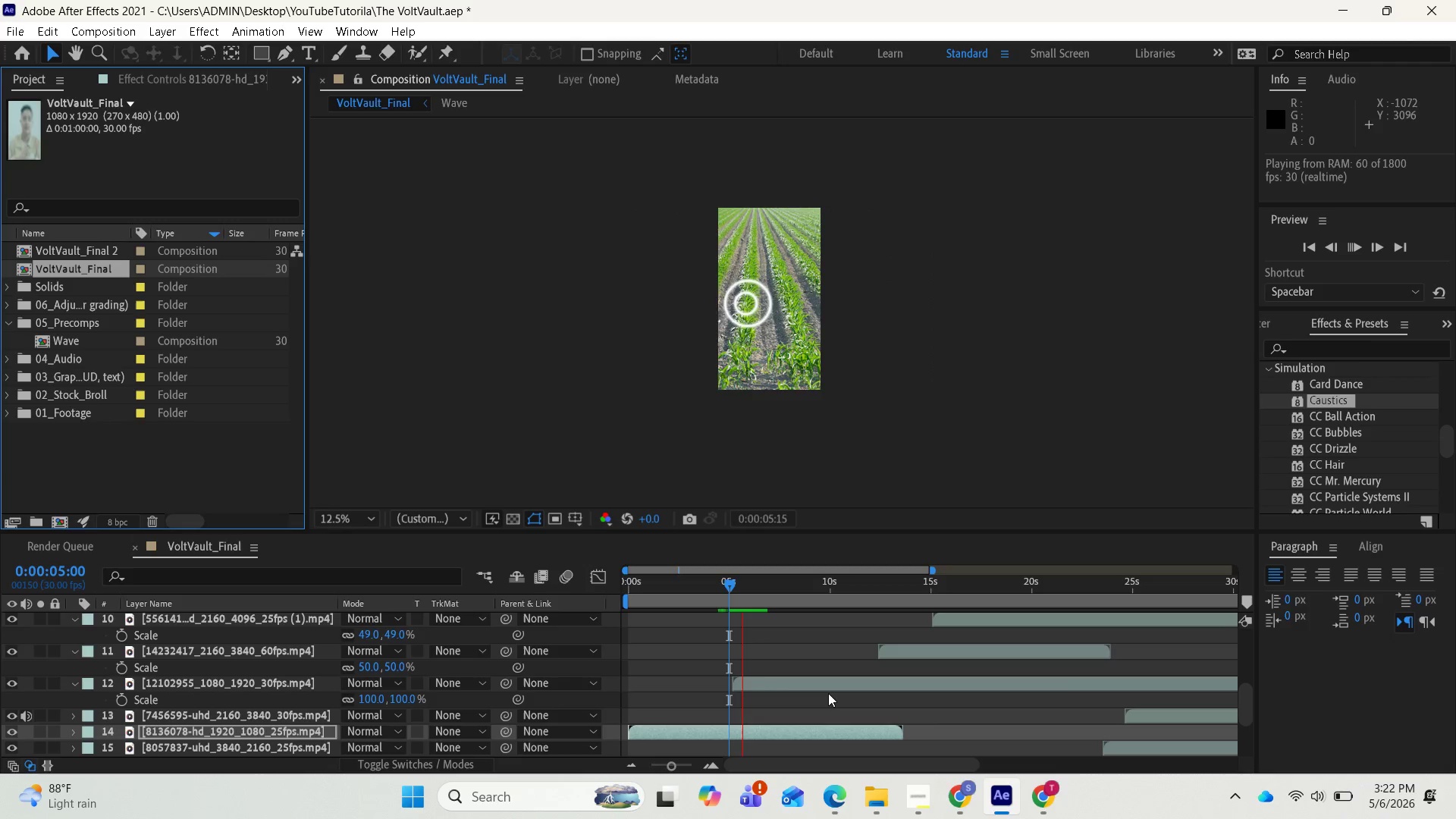 
key(Space)
 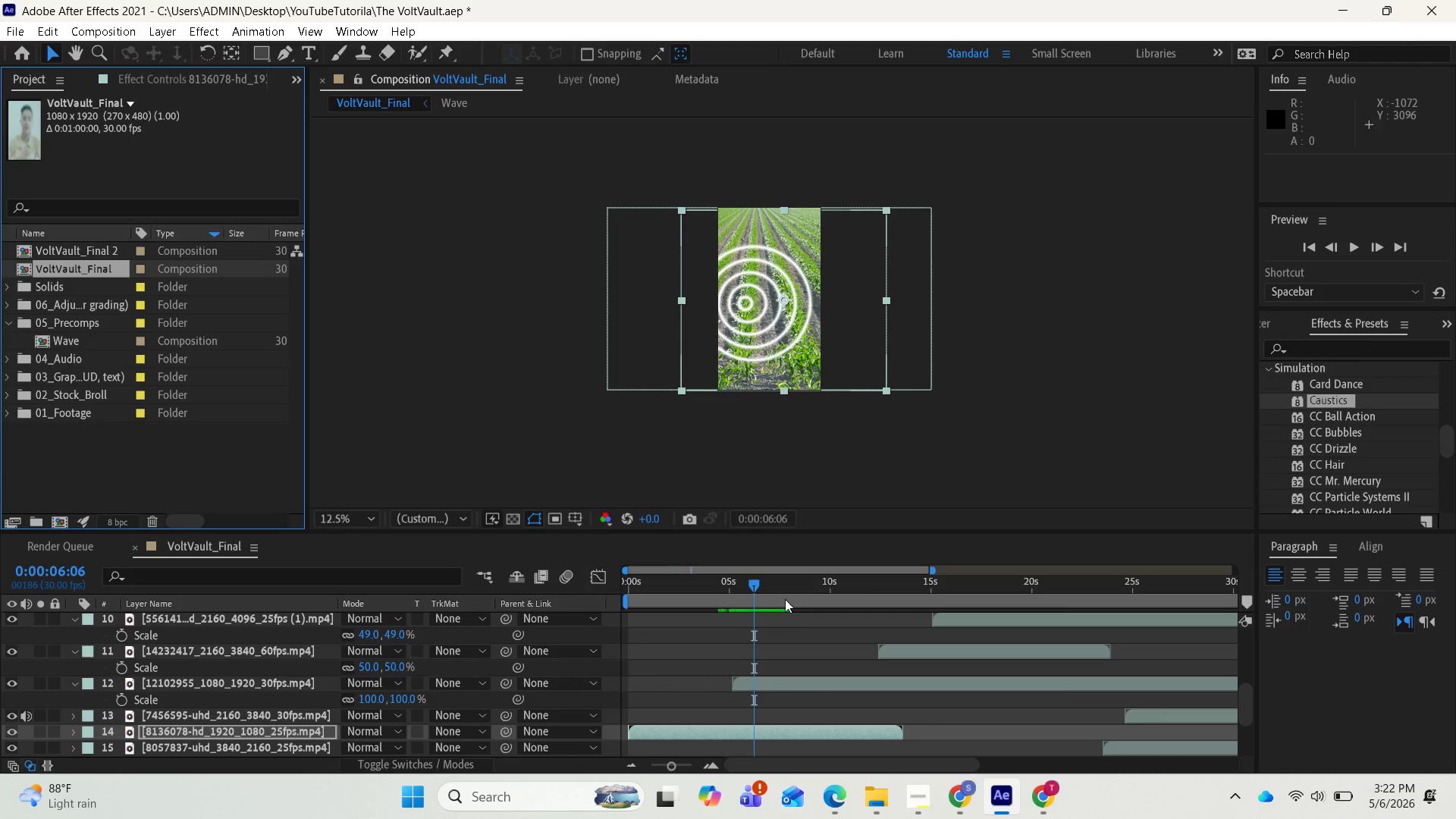 
scroll: coordinate [269, 662], scroll_direction: up, amount: 8.0
 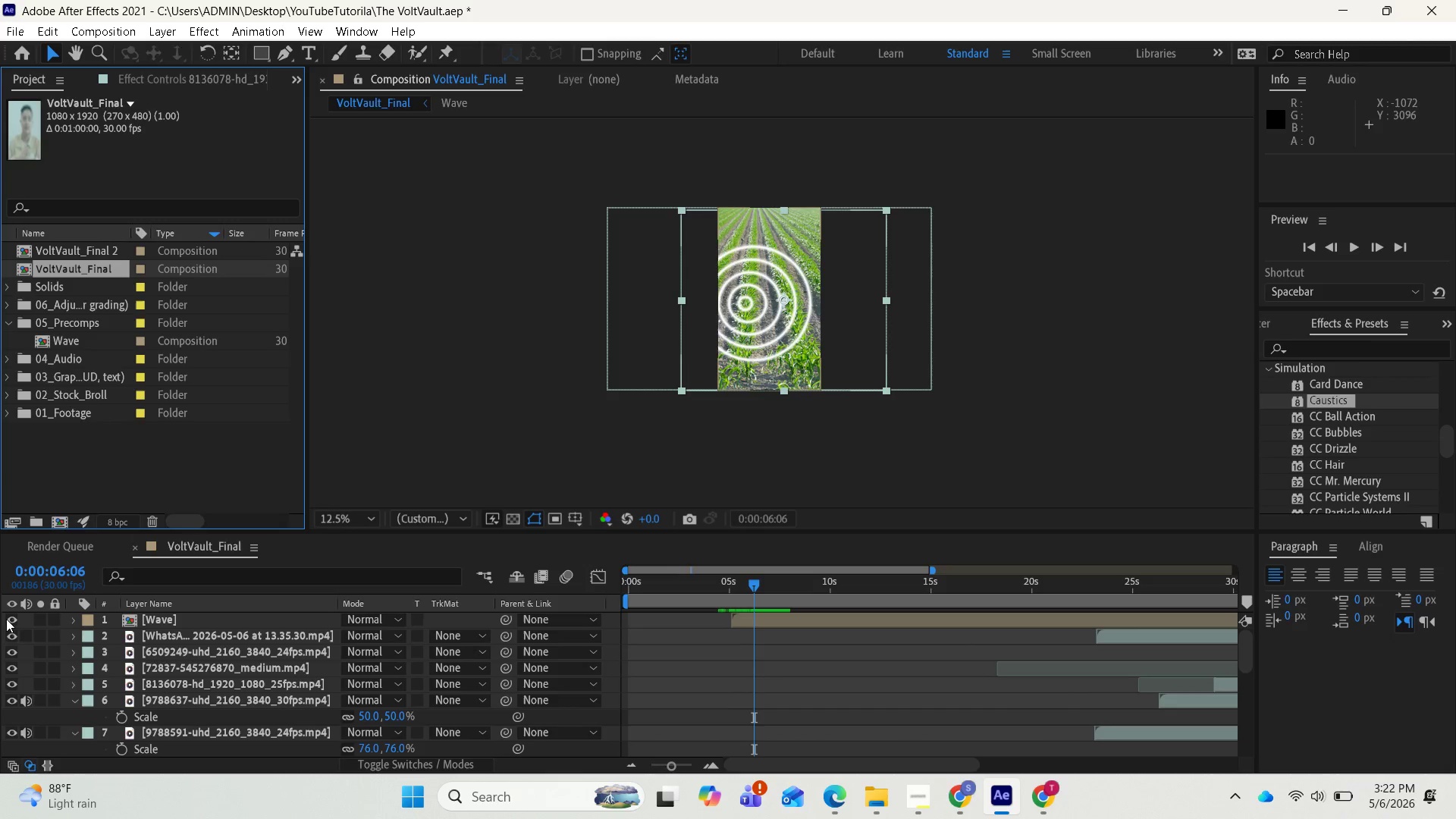 
left_click([9, 622])
 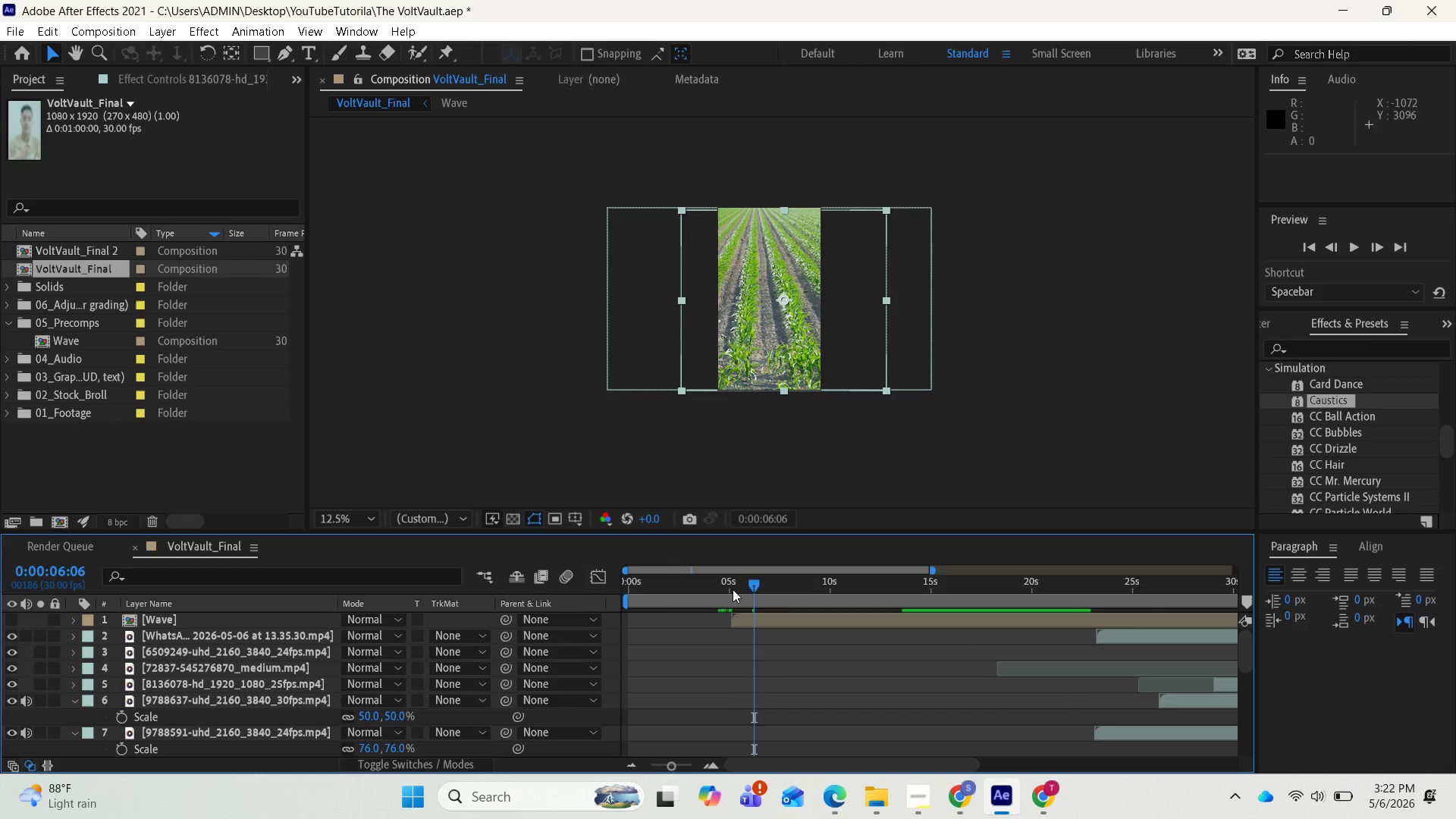 
left_click_drag(start_coordinate=[752, 585], to_coordinate=[716, 576])
 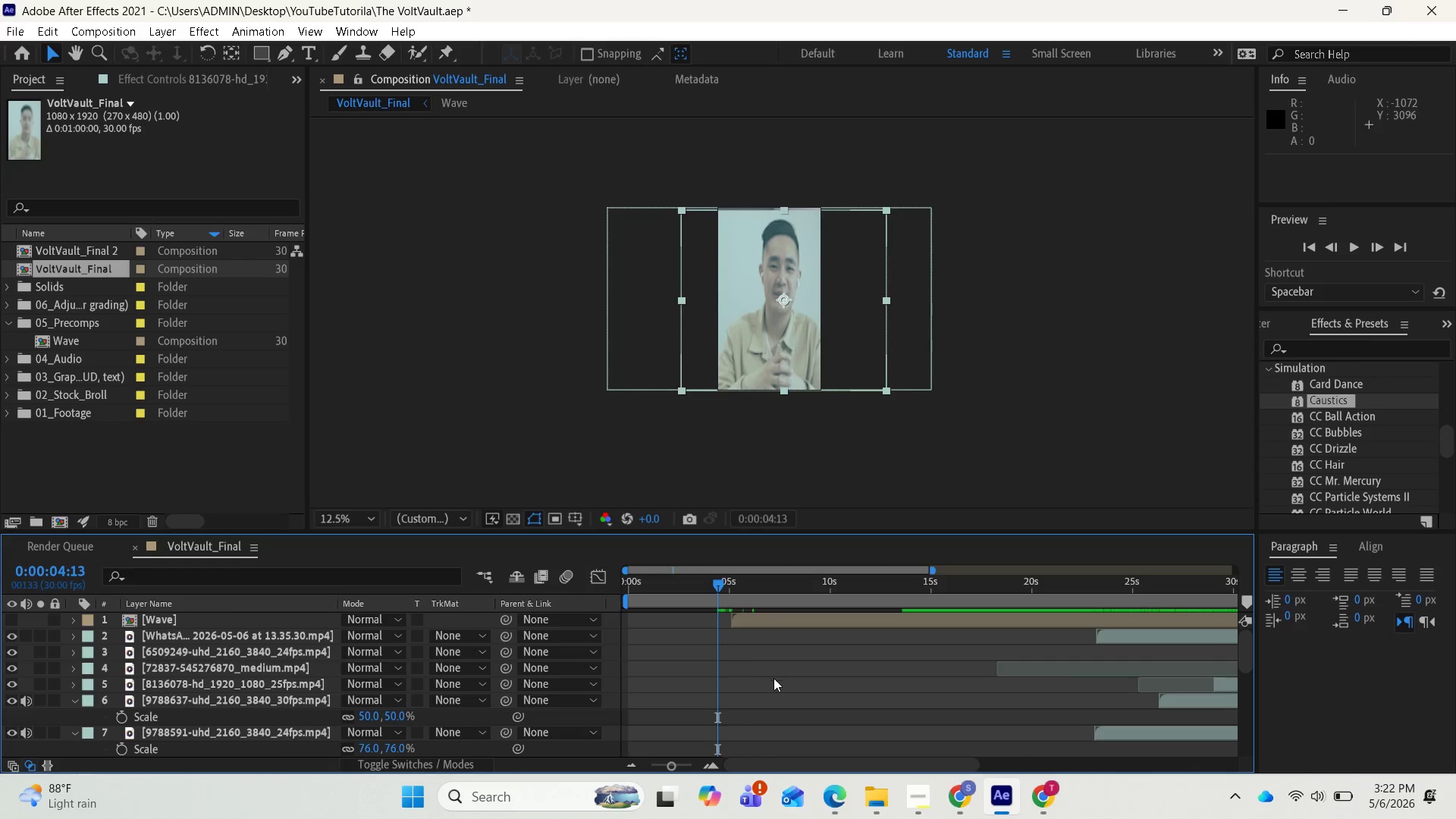 
scroll: coordinate [780, 685], scroll_direction: down, amount: 5.0
 